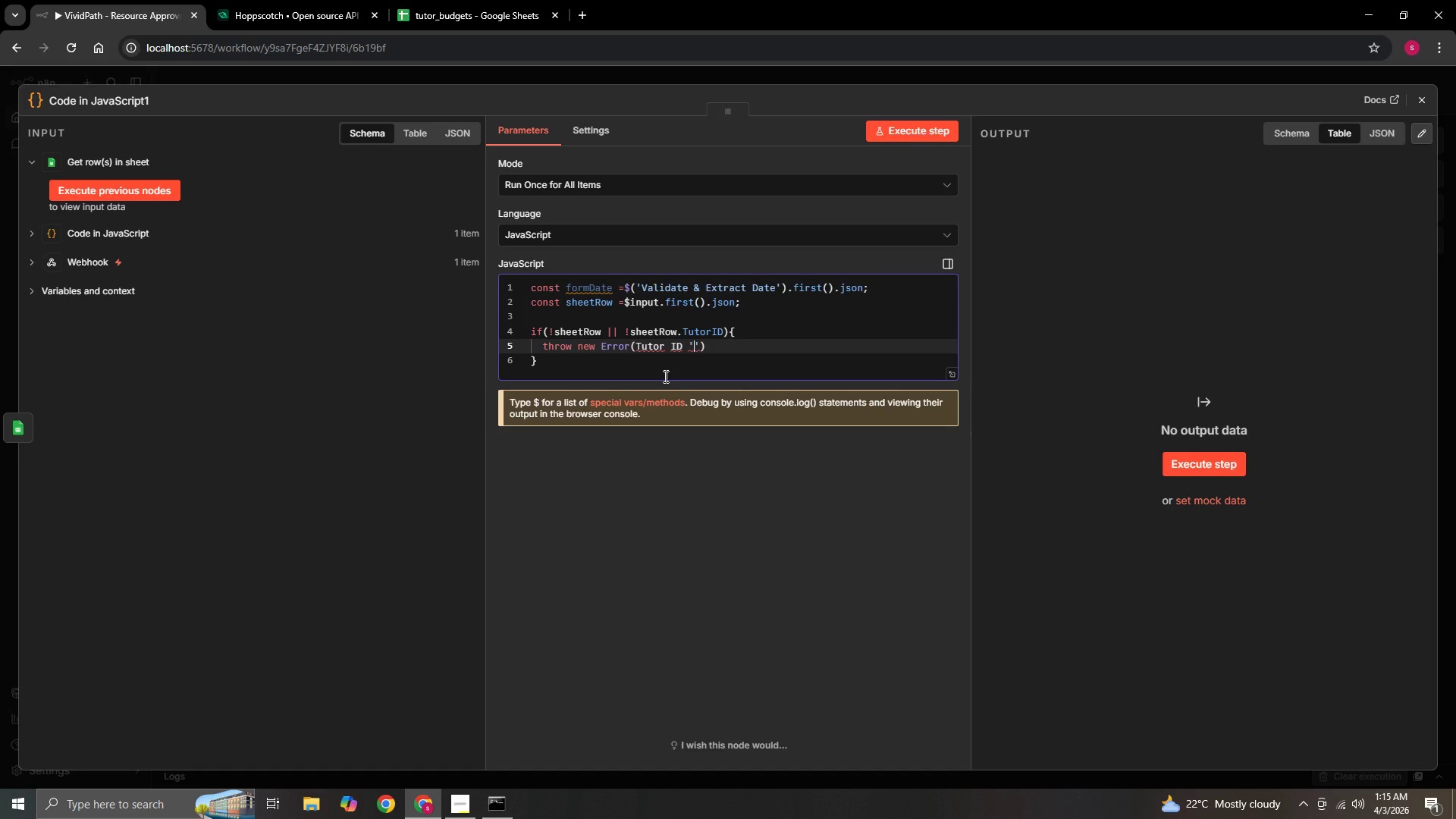 
key(Shift+4)
 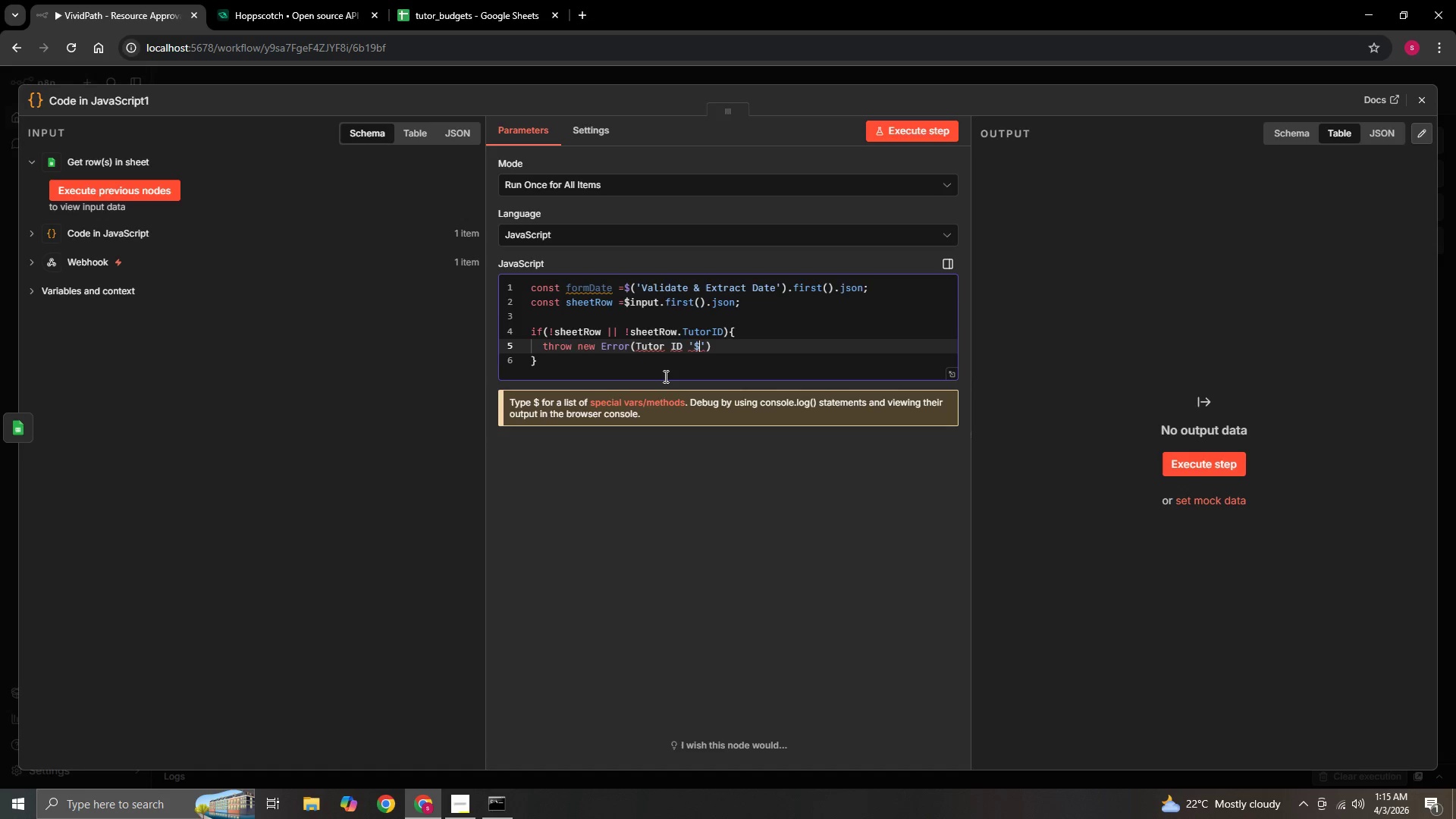 
wait(6.66)
 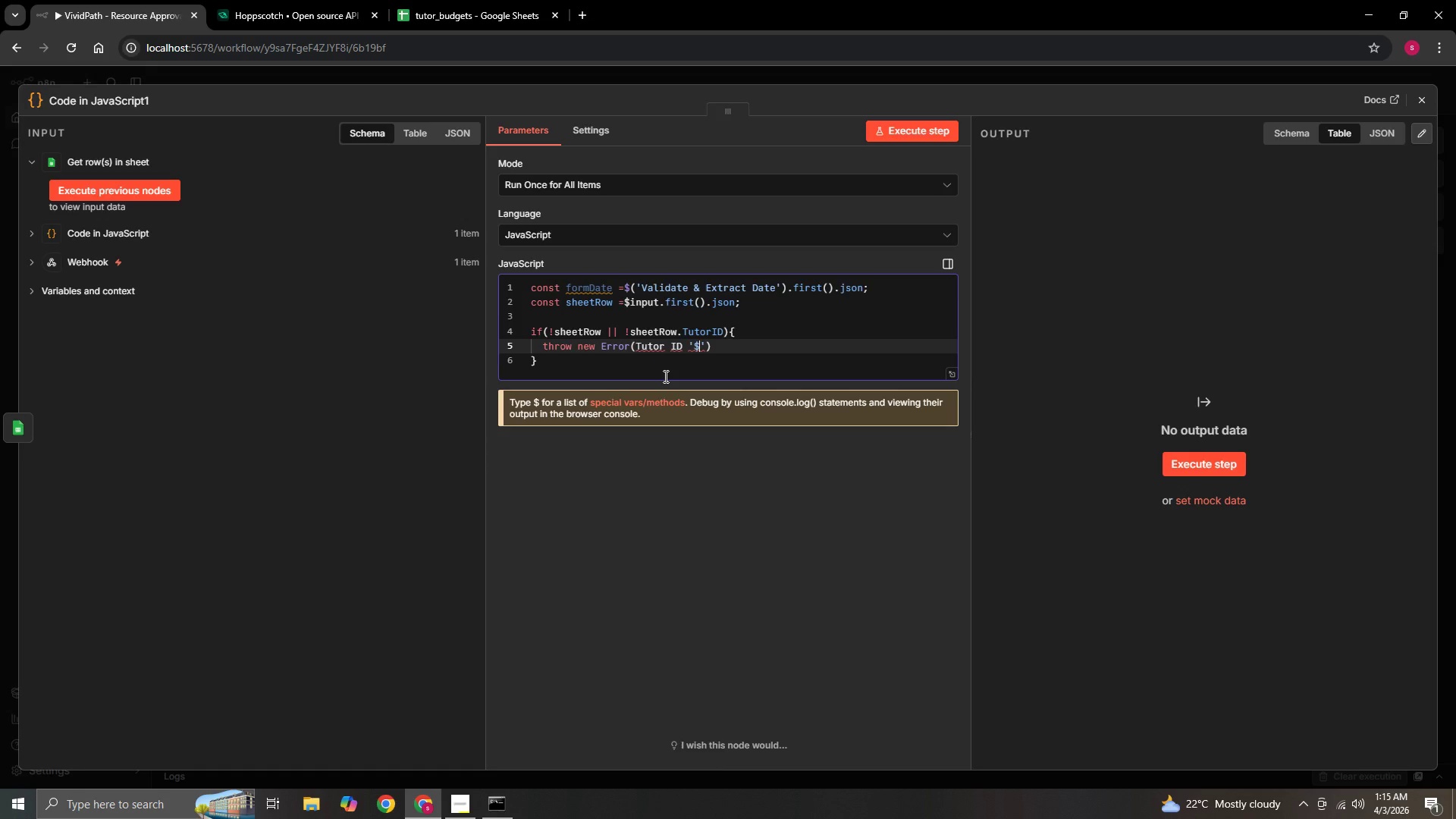 
type({formd)
key(Backspace)
type(Data.tutorID)
key(Backspace)
type(d)
 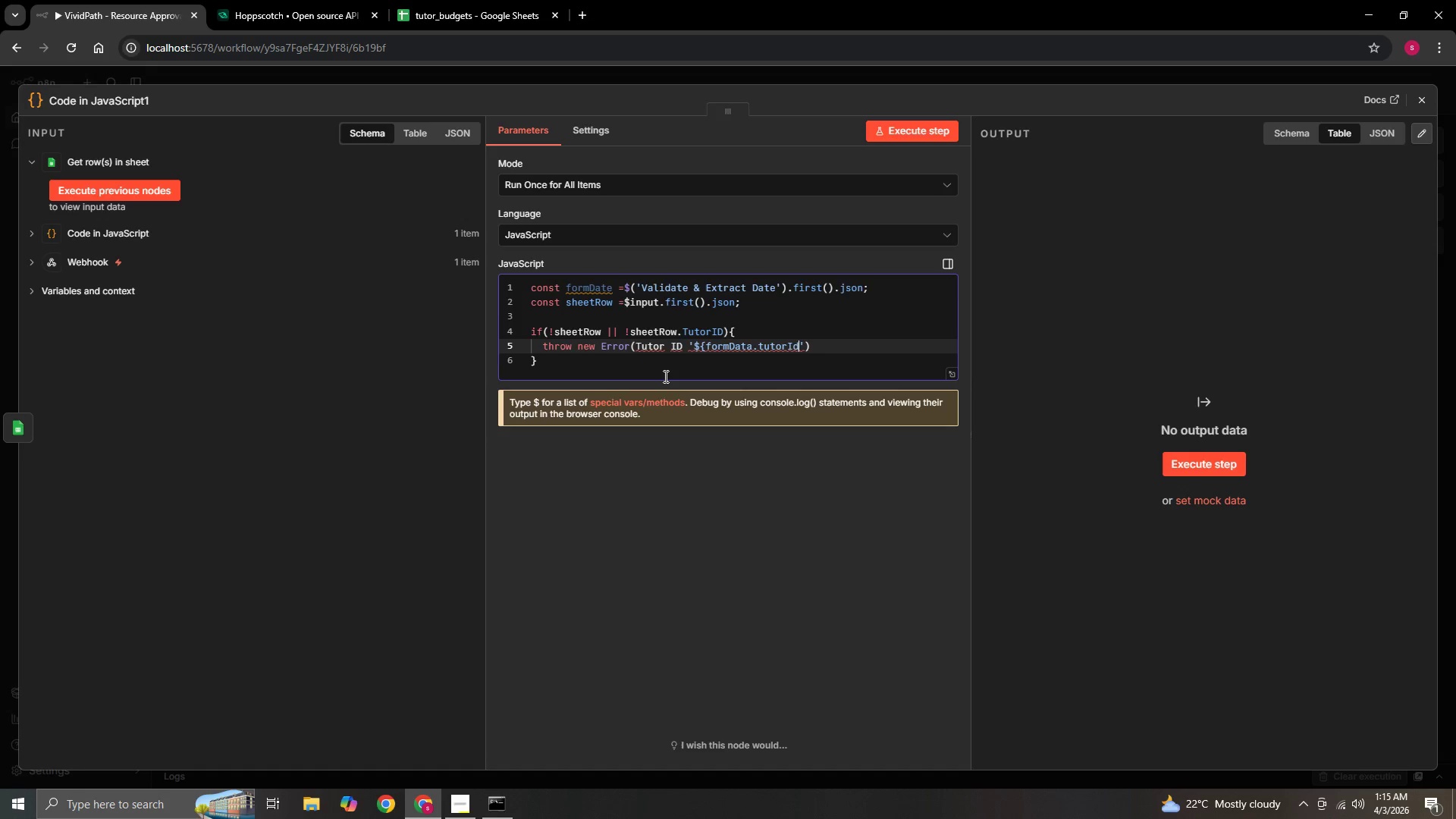 
key(ArrowRight)
 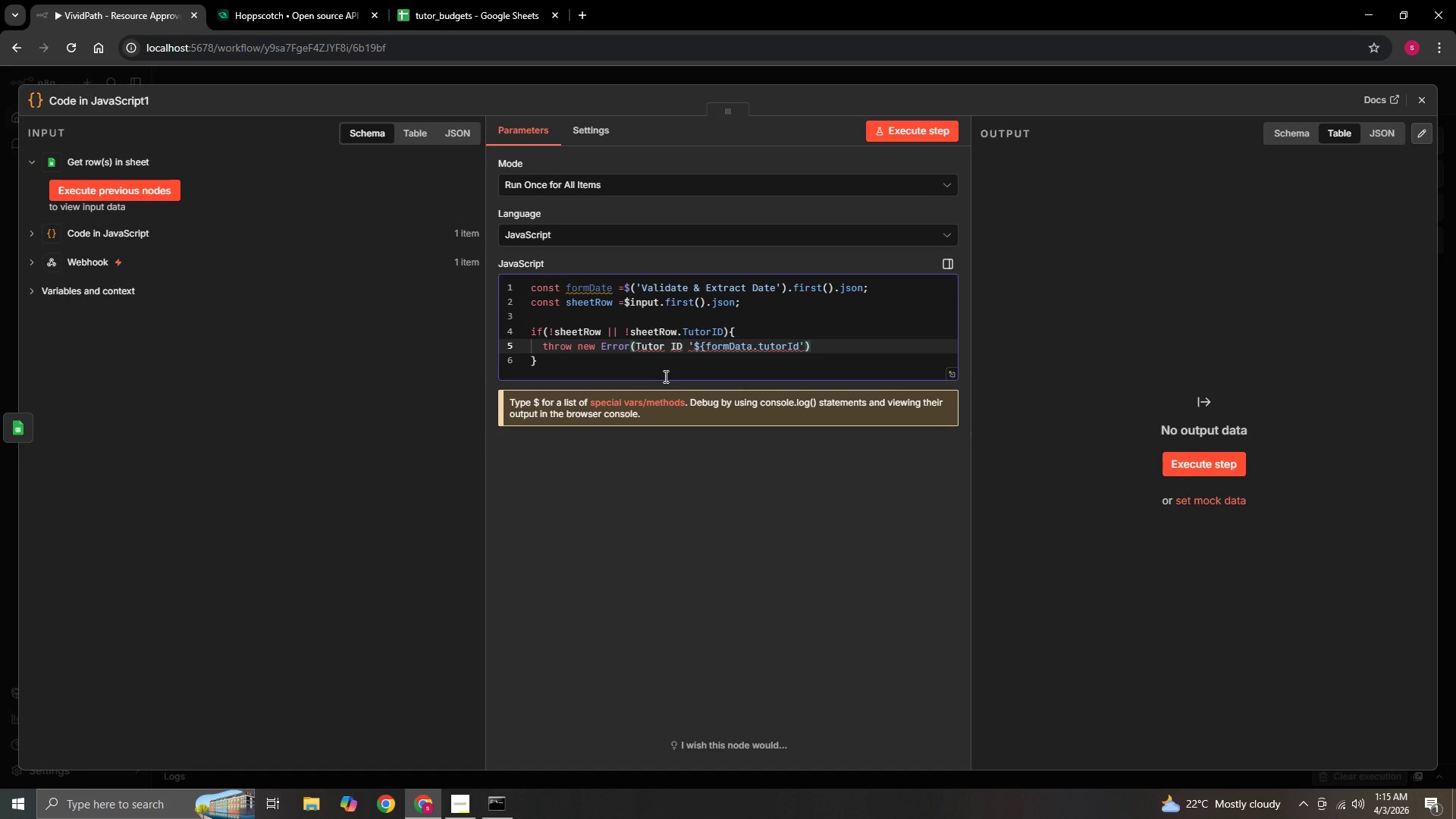 
key(ArrowRight)
 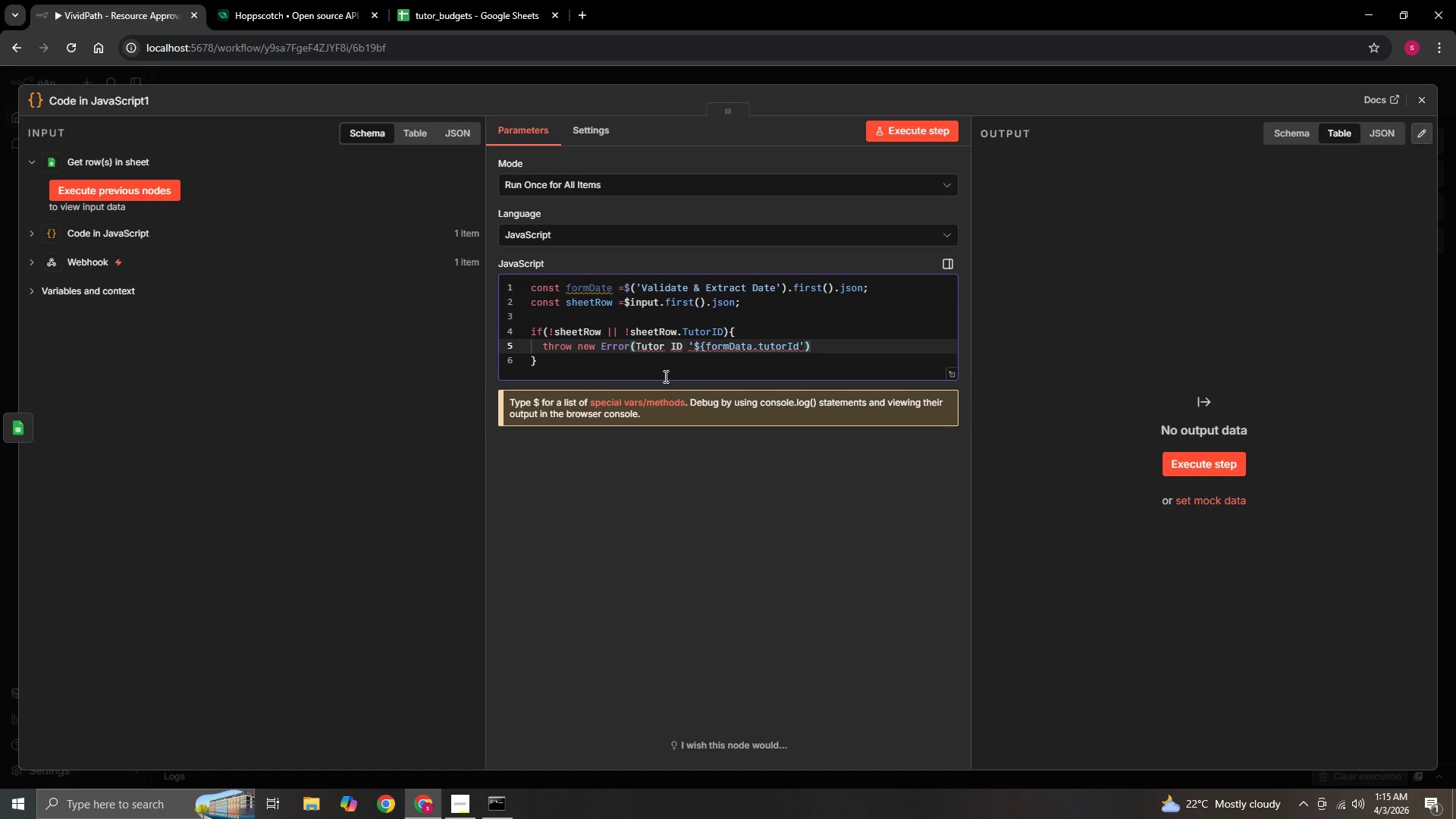 
type( not)
 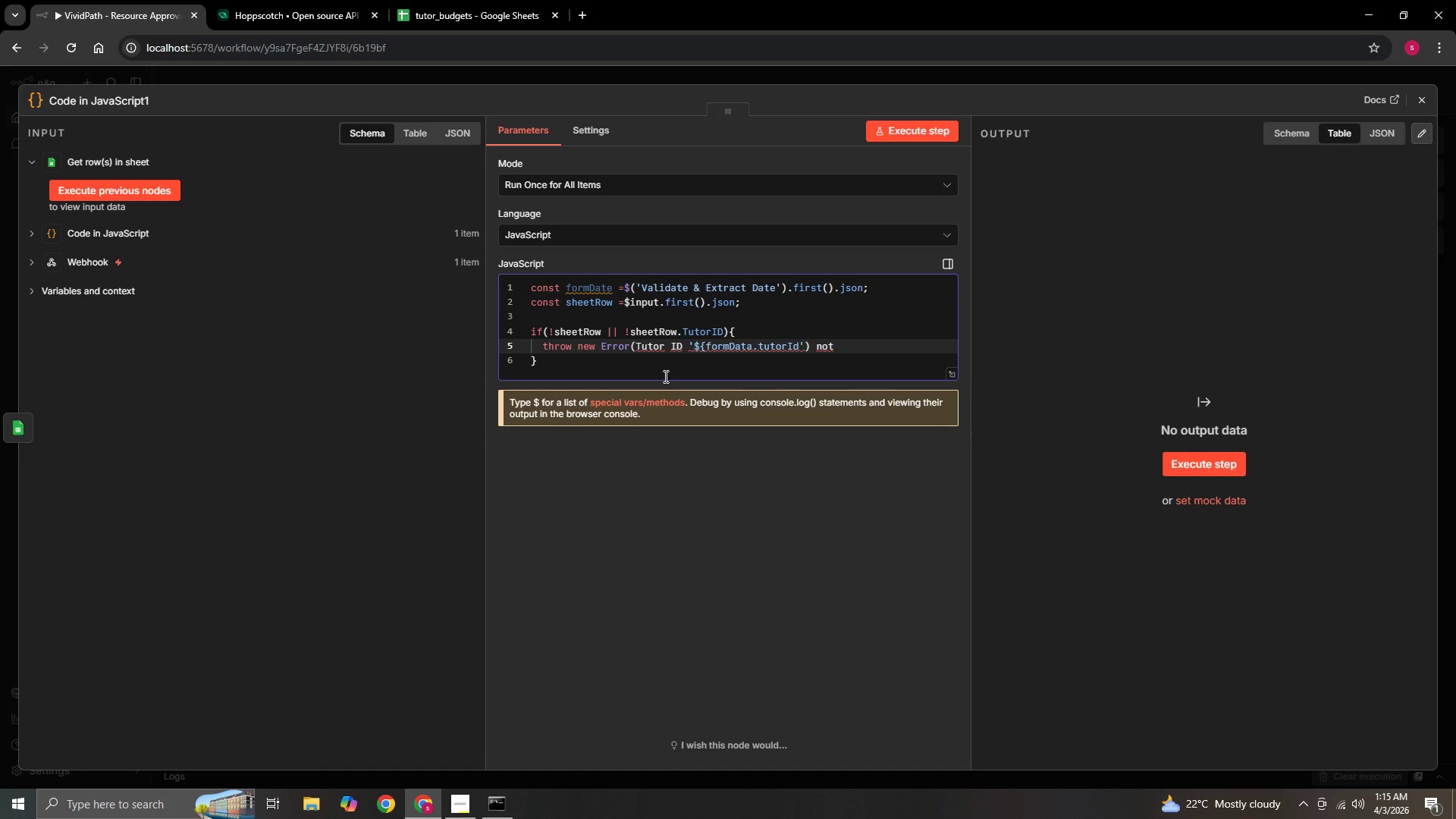 
wait(8.44)
 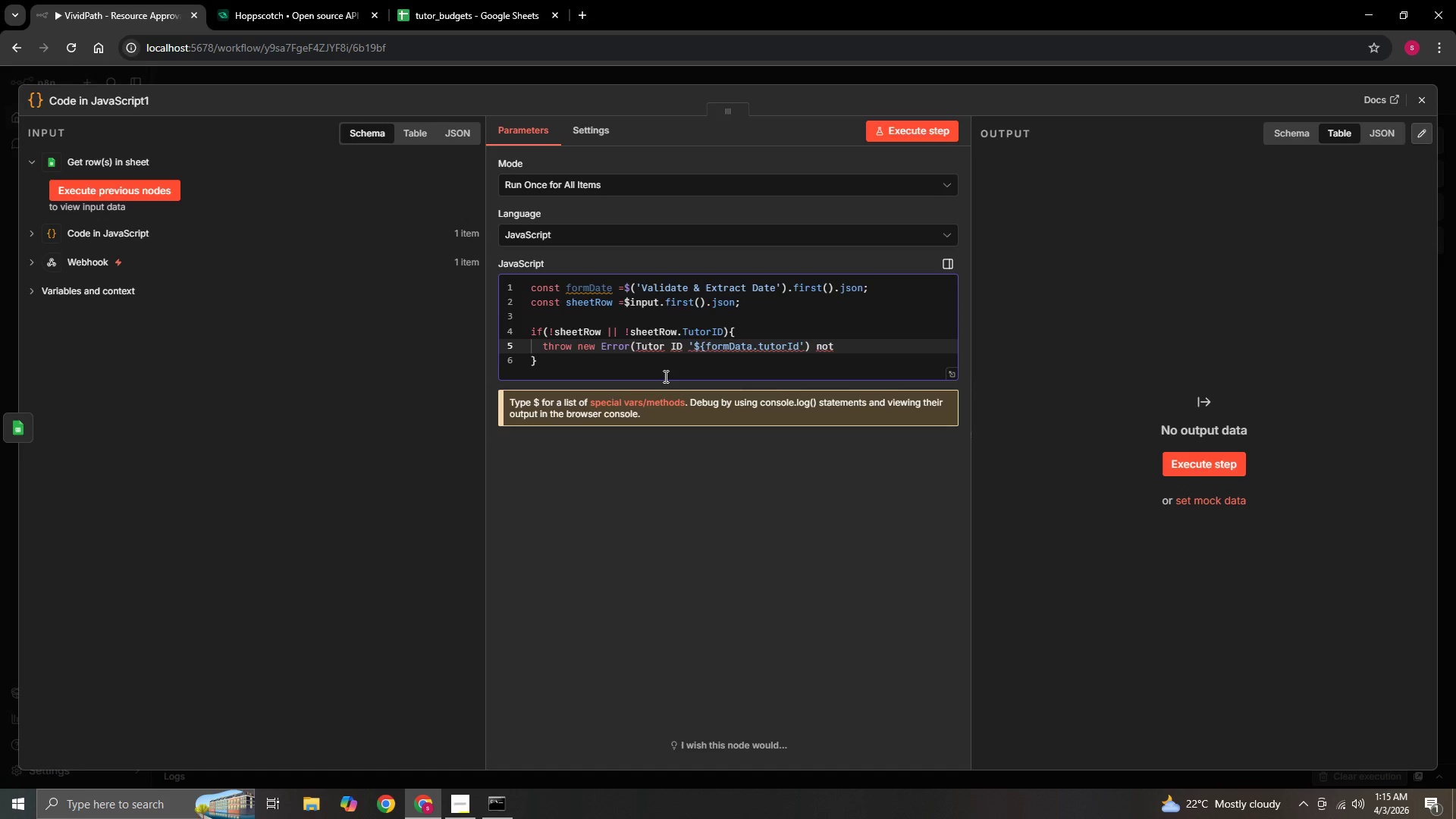 
type(foi)
key(Backspace)
type(und)
 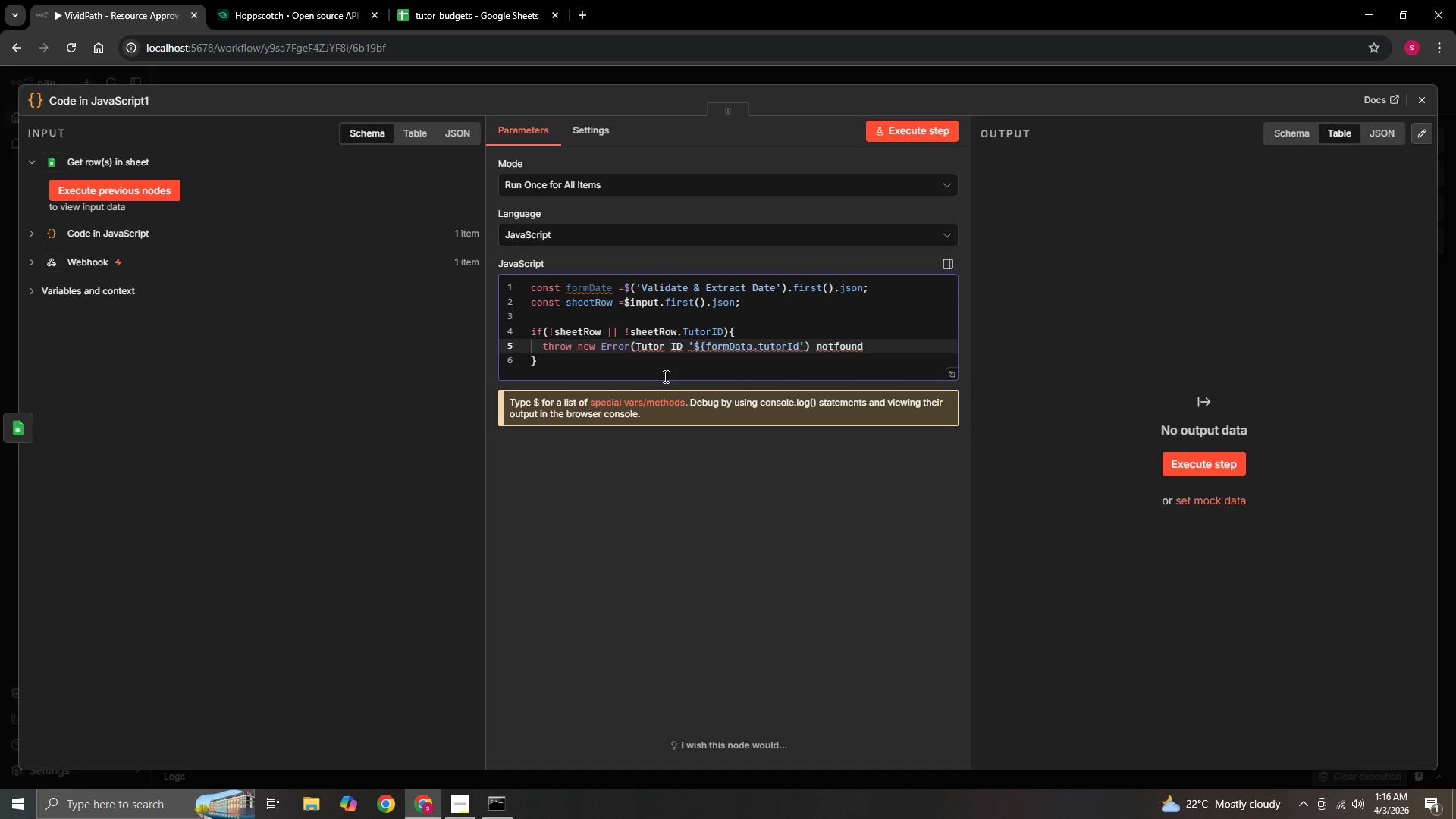 
hold_key(key=ArrowLeft, duration=0.58)
 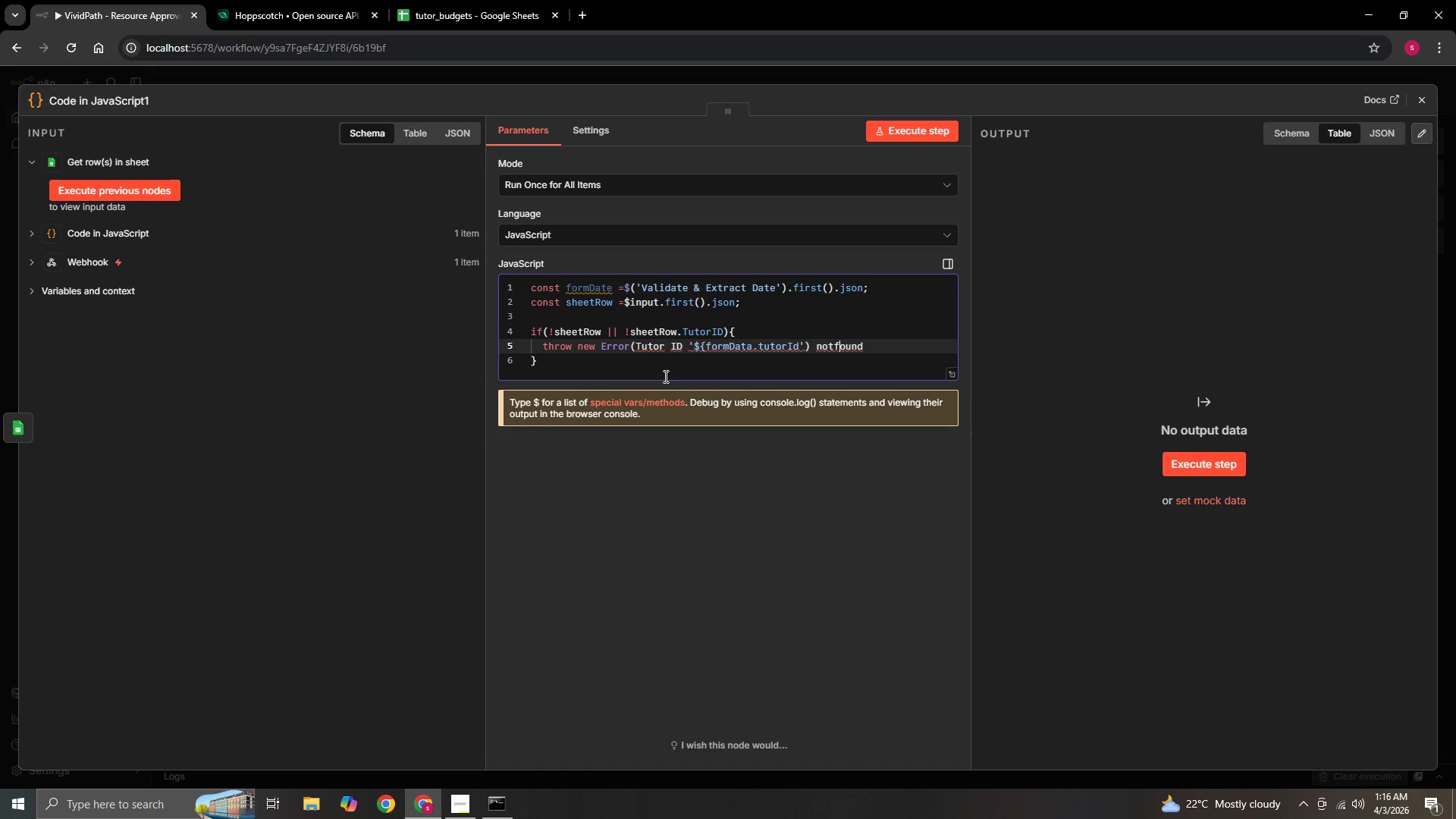 
key(ArrowLeft)
 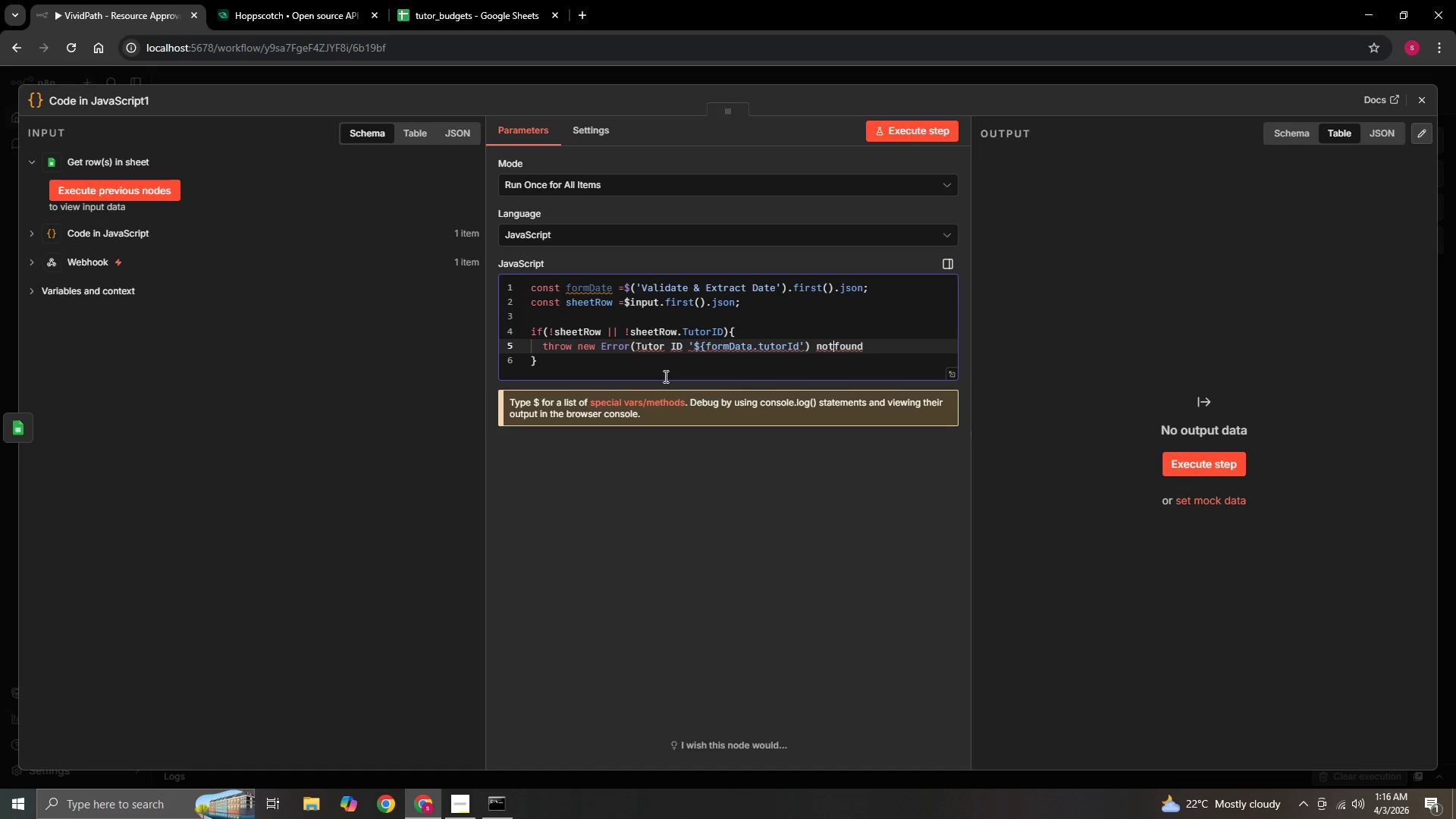 
key(ArrowLeft)
 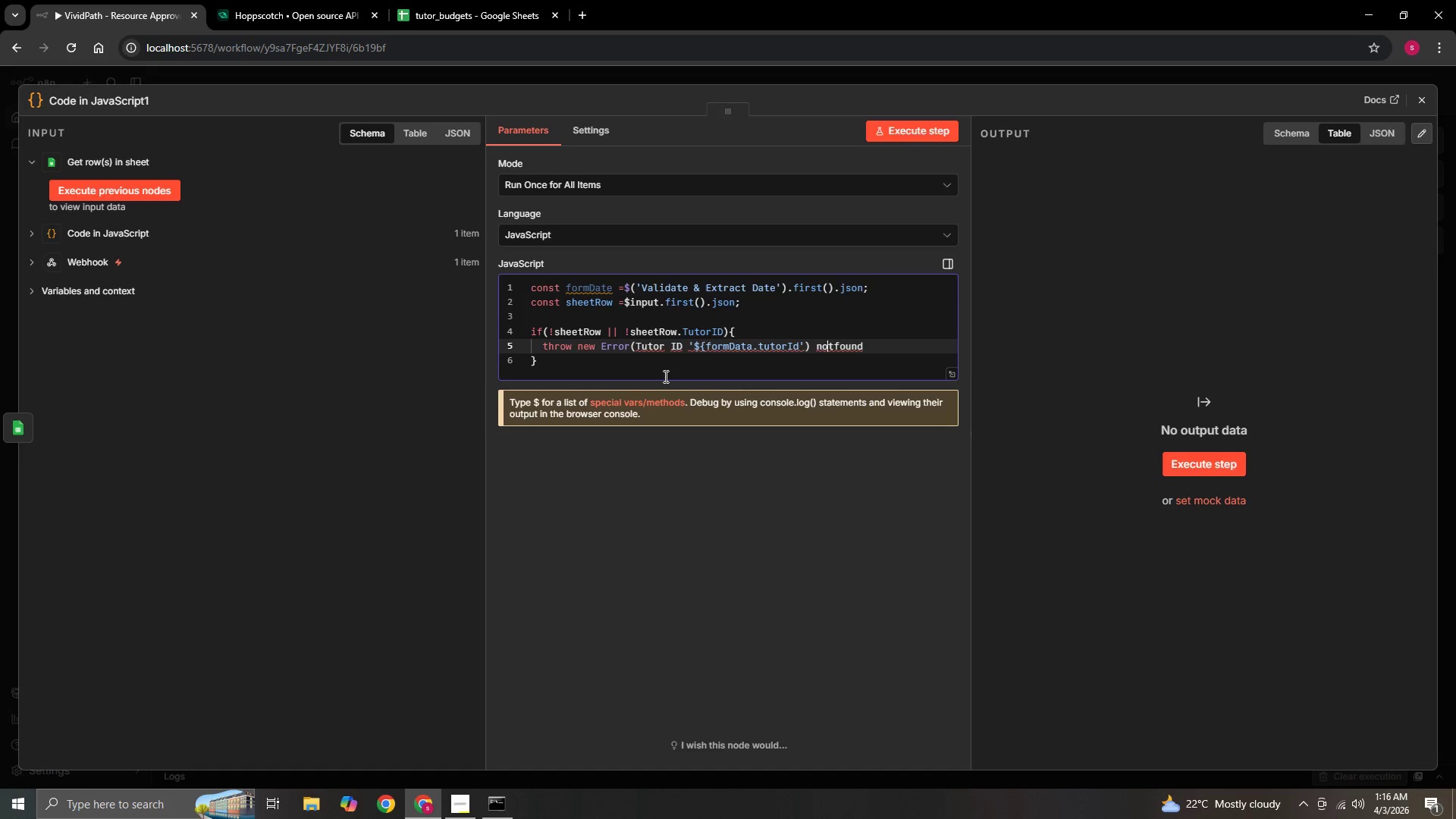 
key(ArrowLeft)
 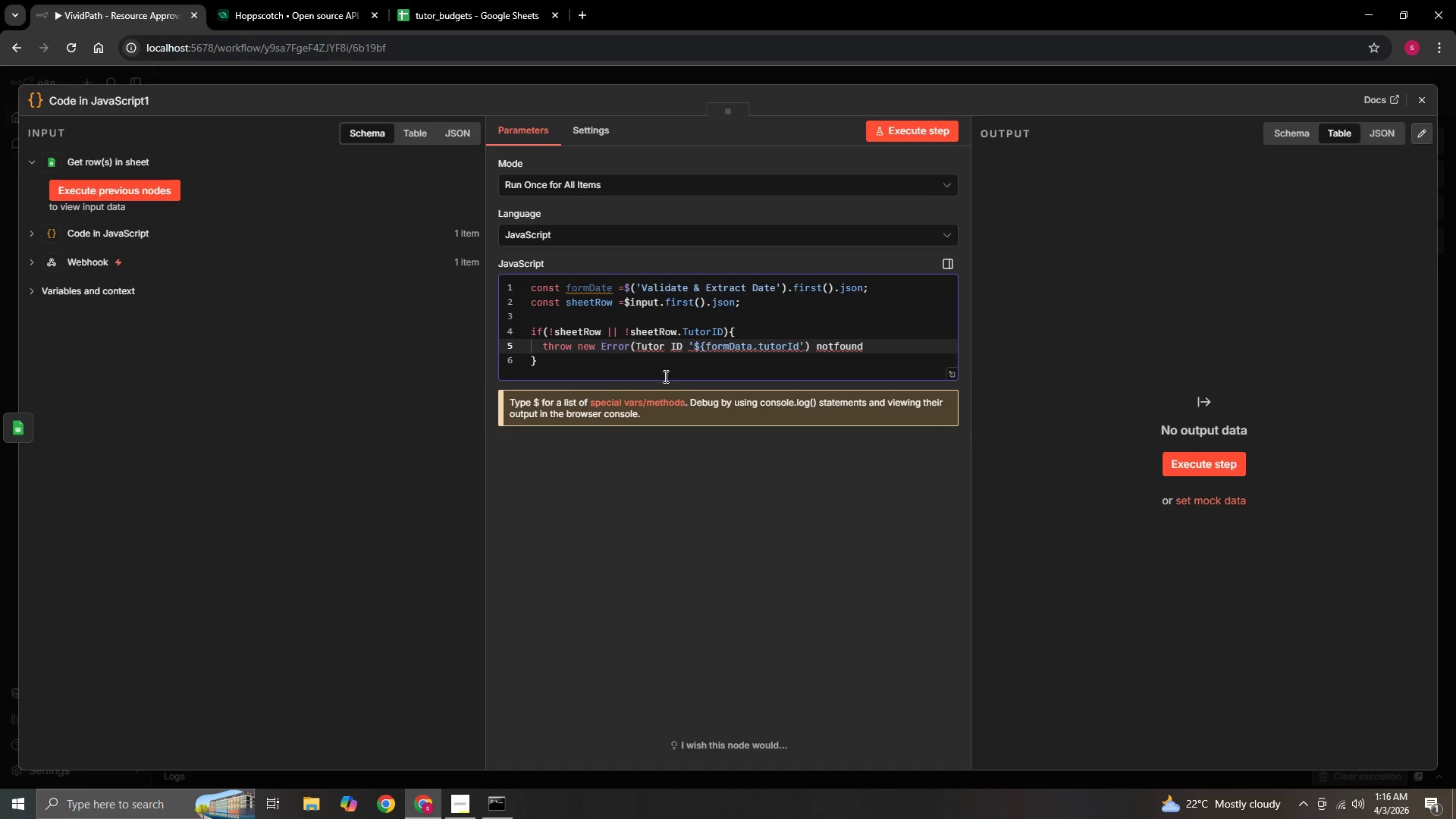 
key(ArrowRight)
 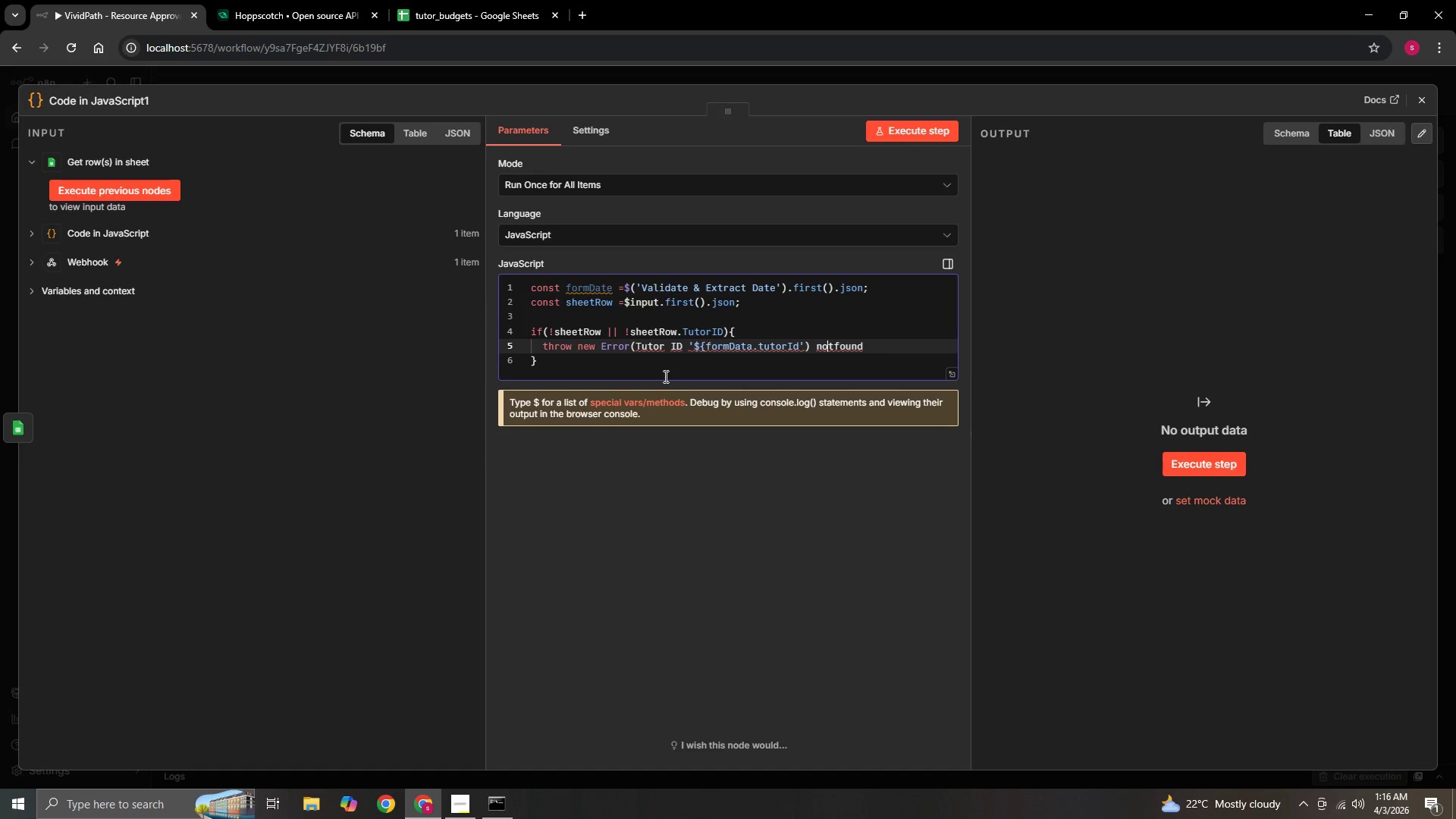 
key(ArrowLeft)
 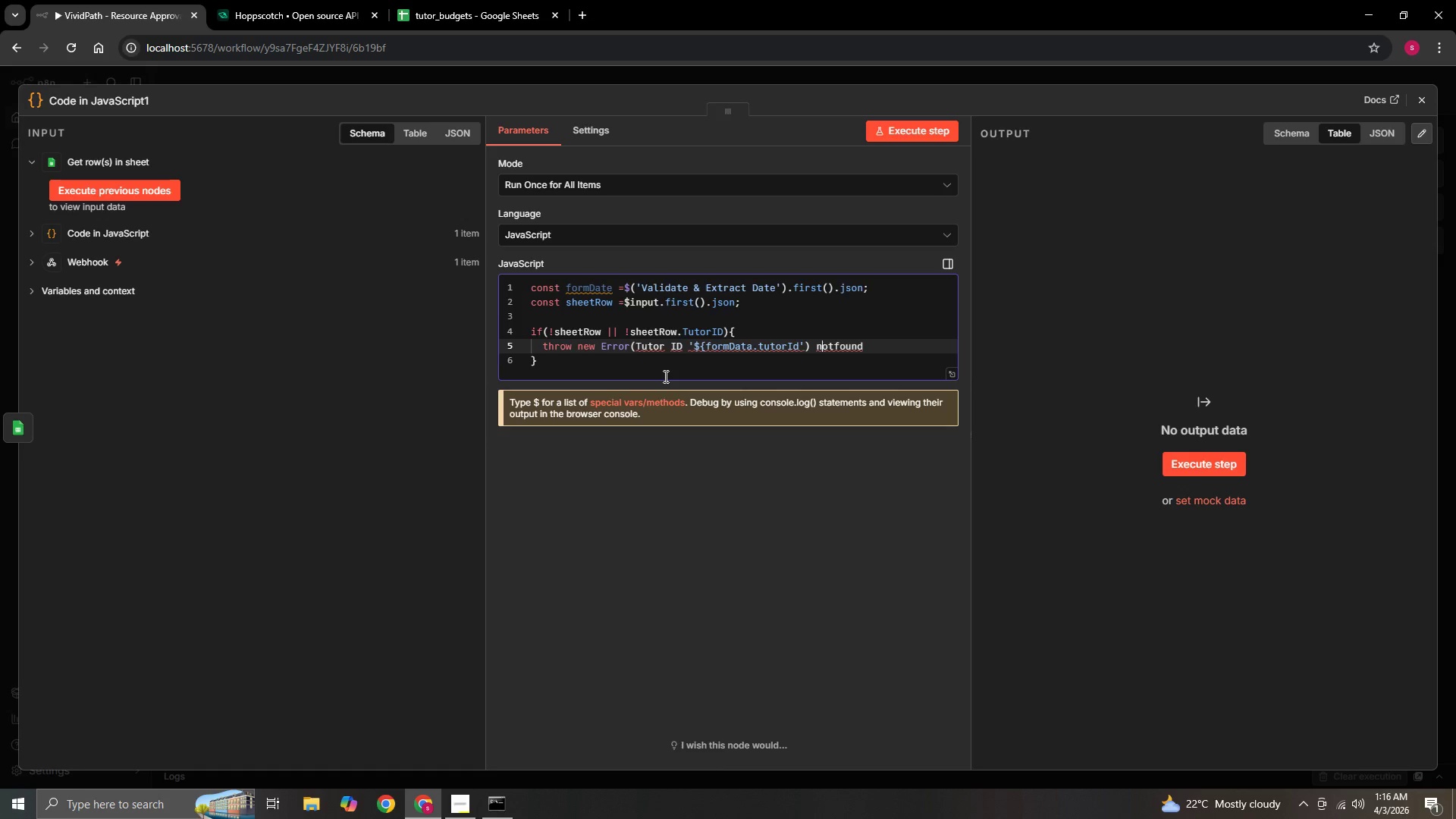 
key(ArrowLeft)
 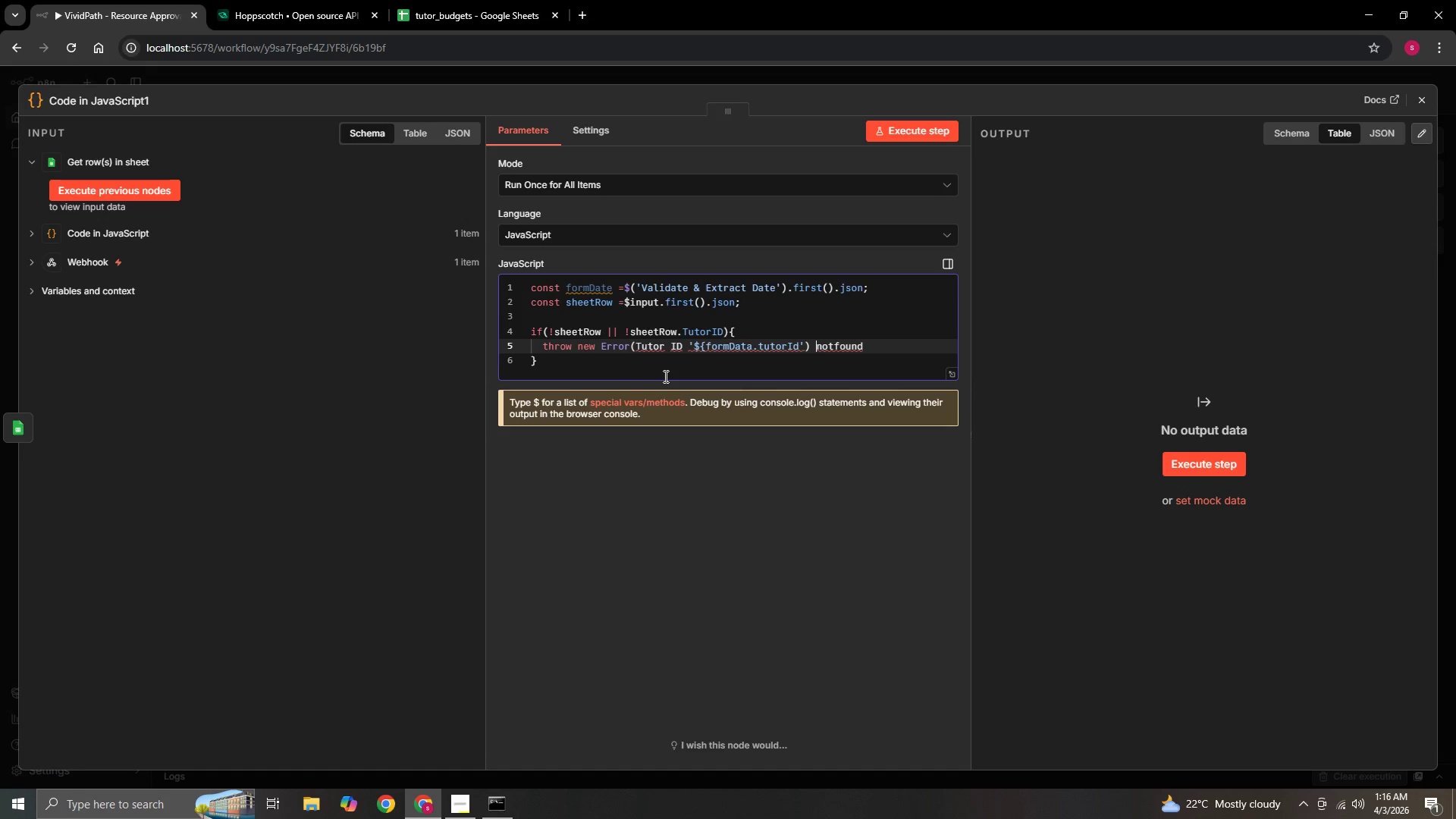 
key(ArrowLeft)
 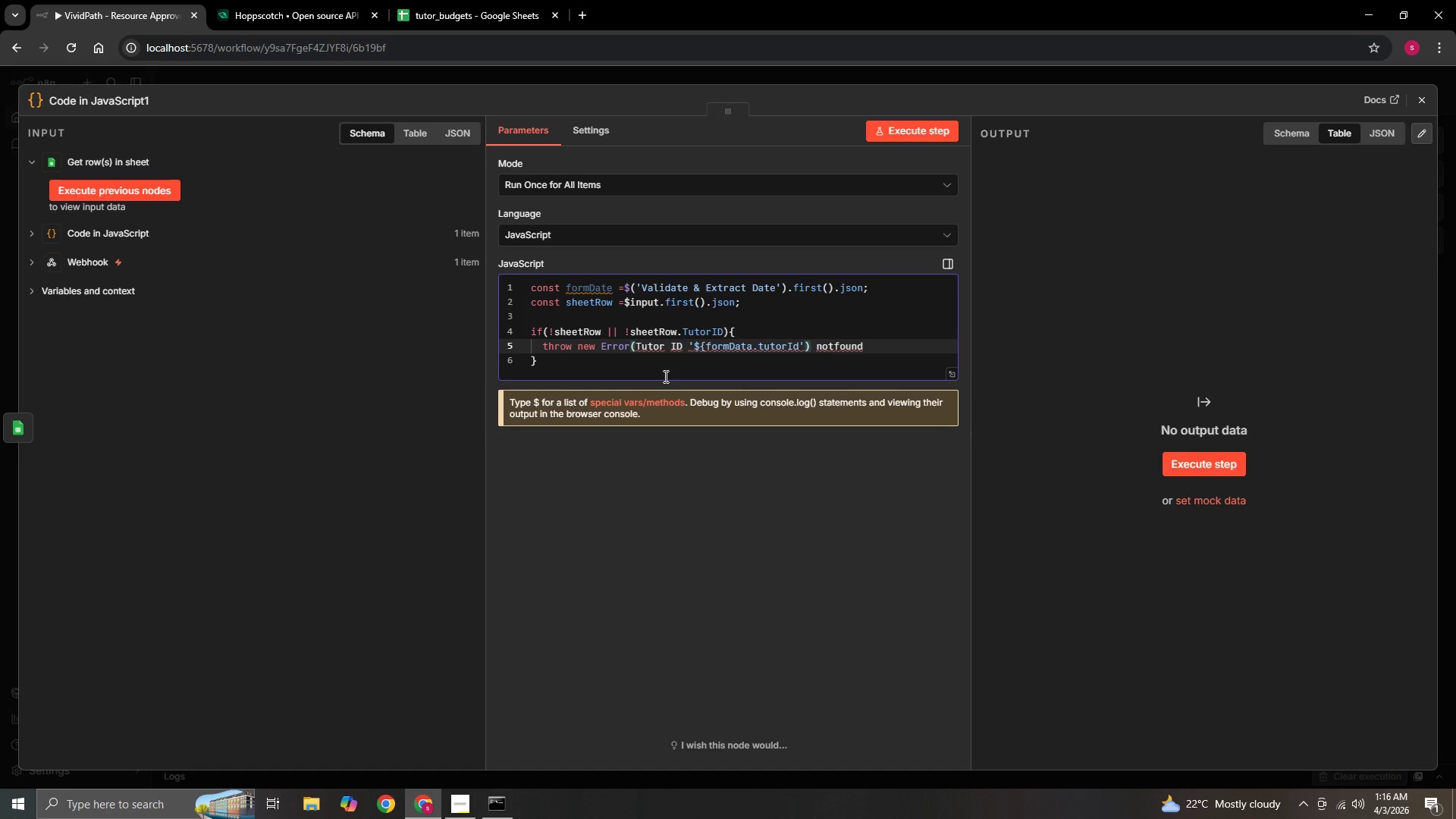 
key(ArrowLeft)
 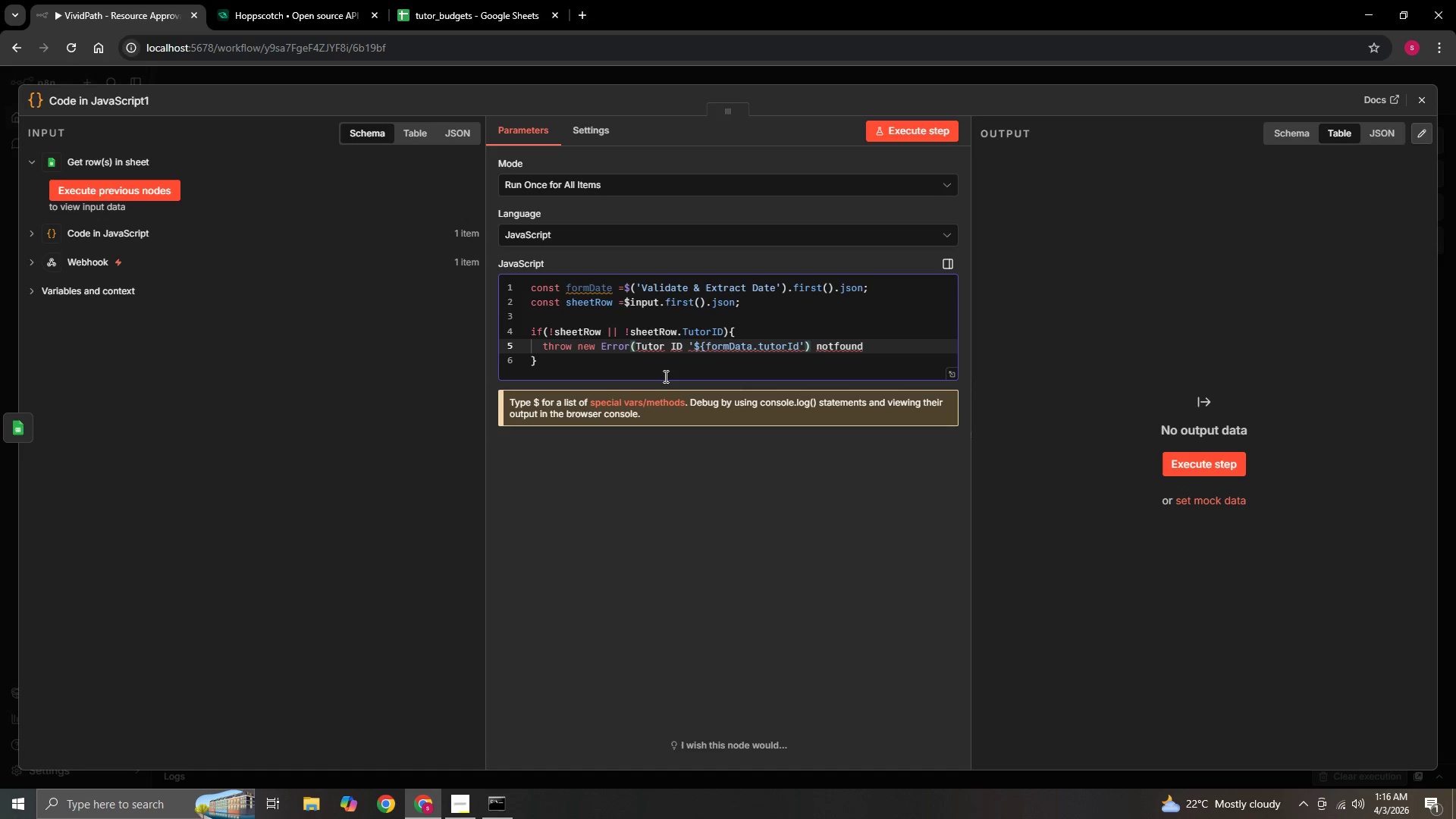 
key(Backspace)
 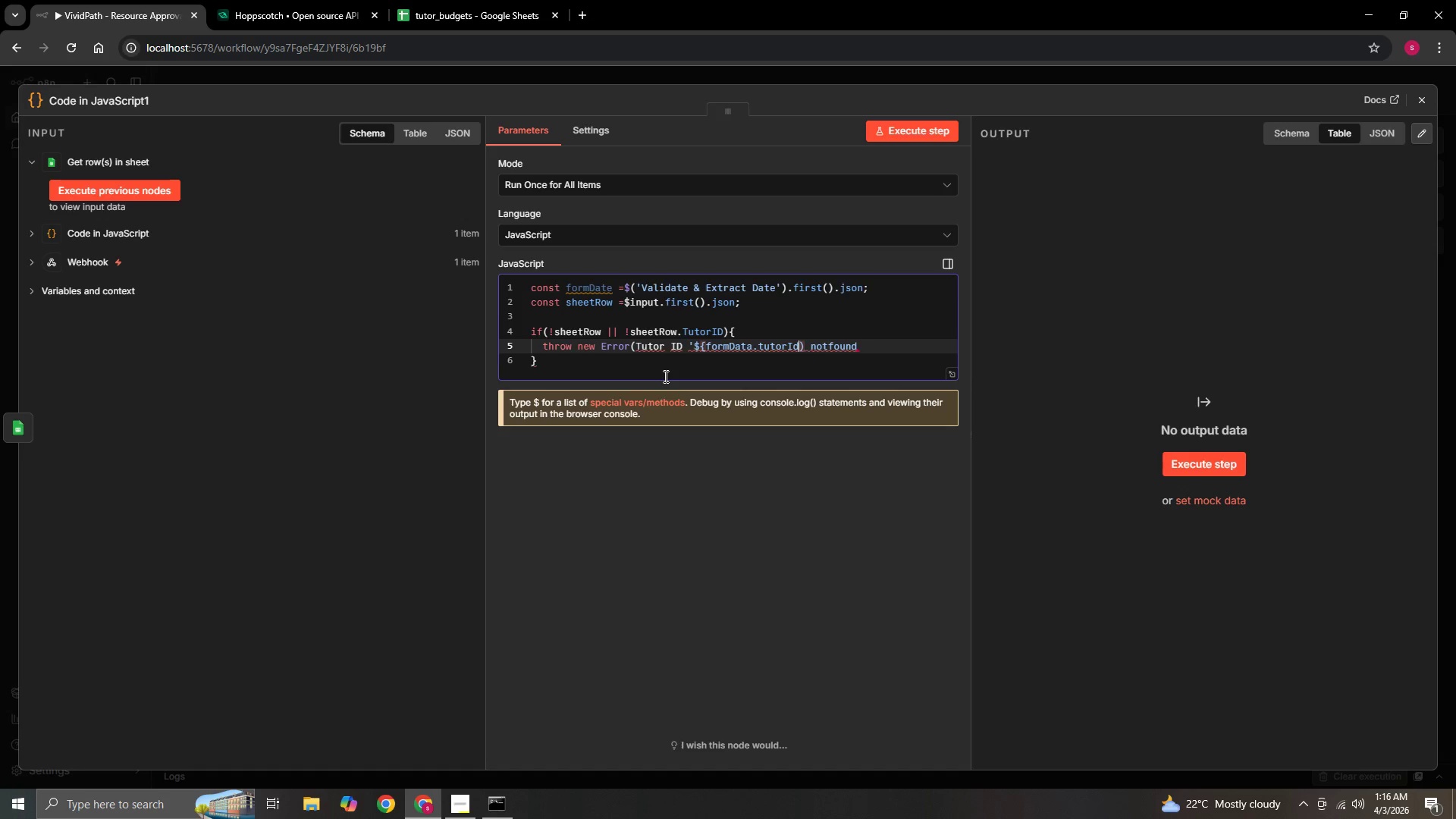 
key(ArrowRight)
 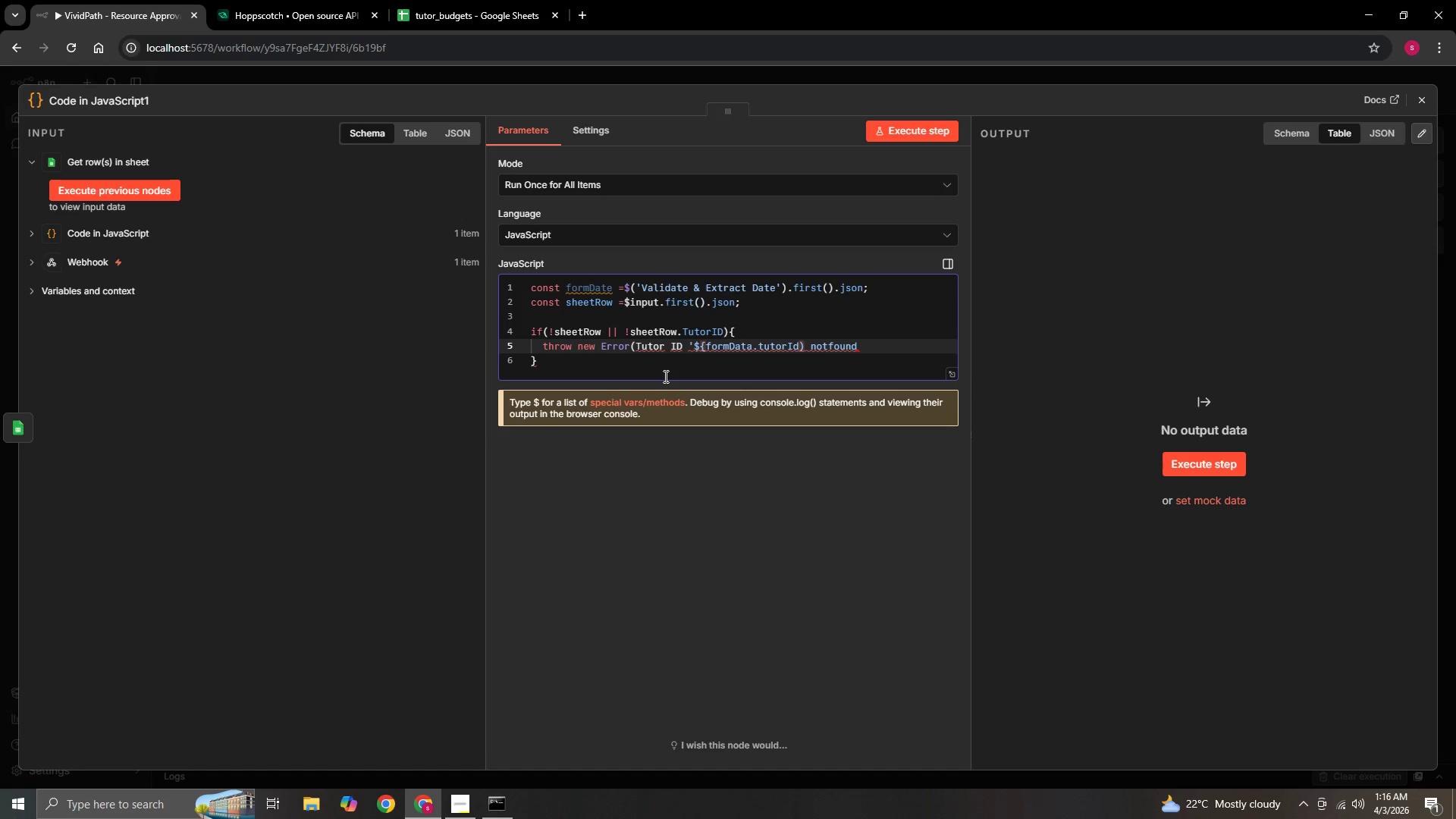 
key(Quote)
 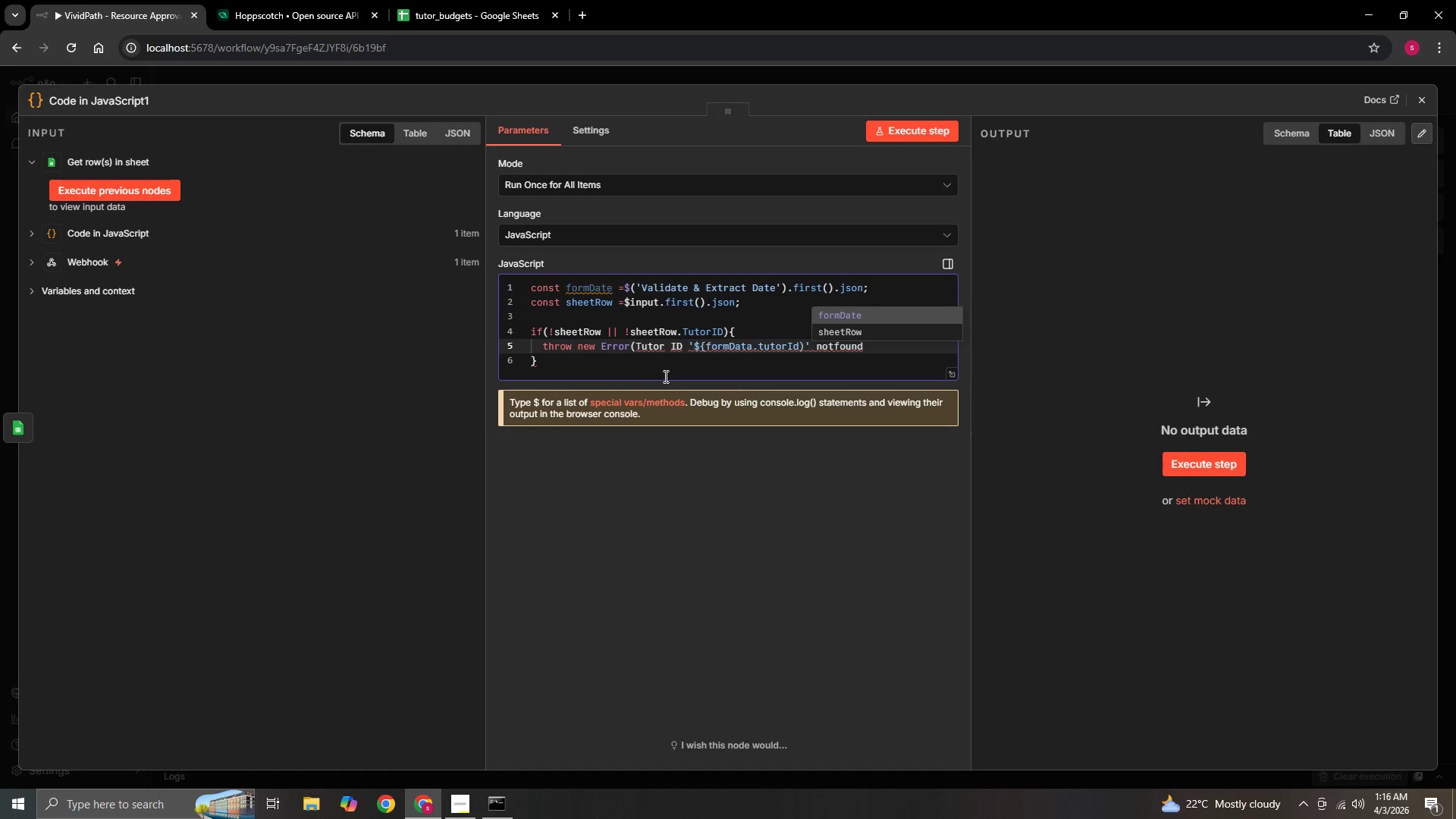 
key(ArrowRight)
 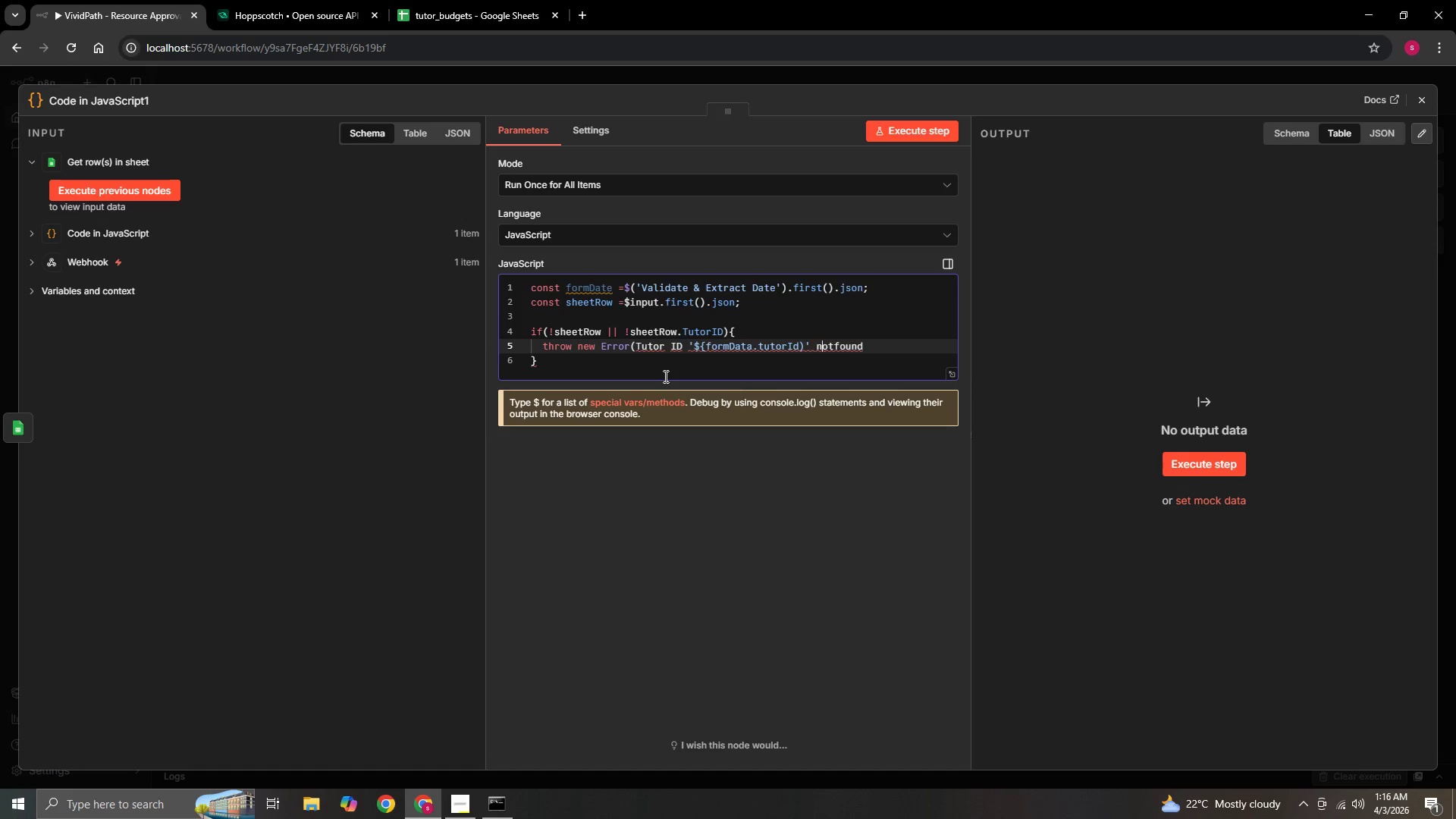 
key(ArrowRight)
 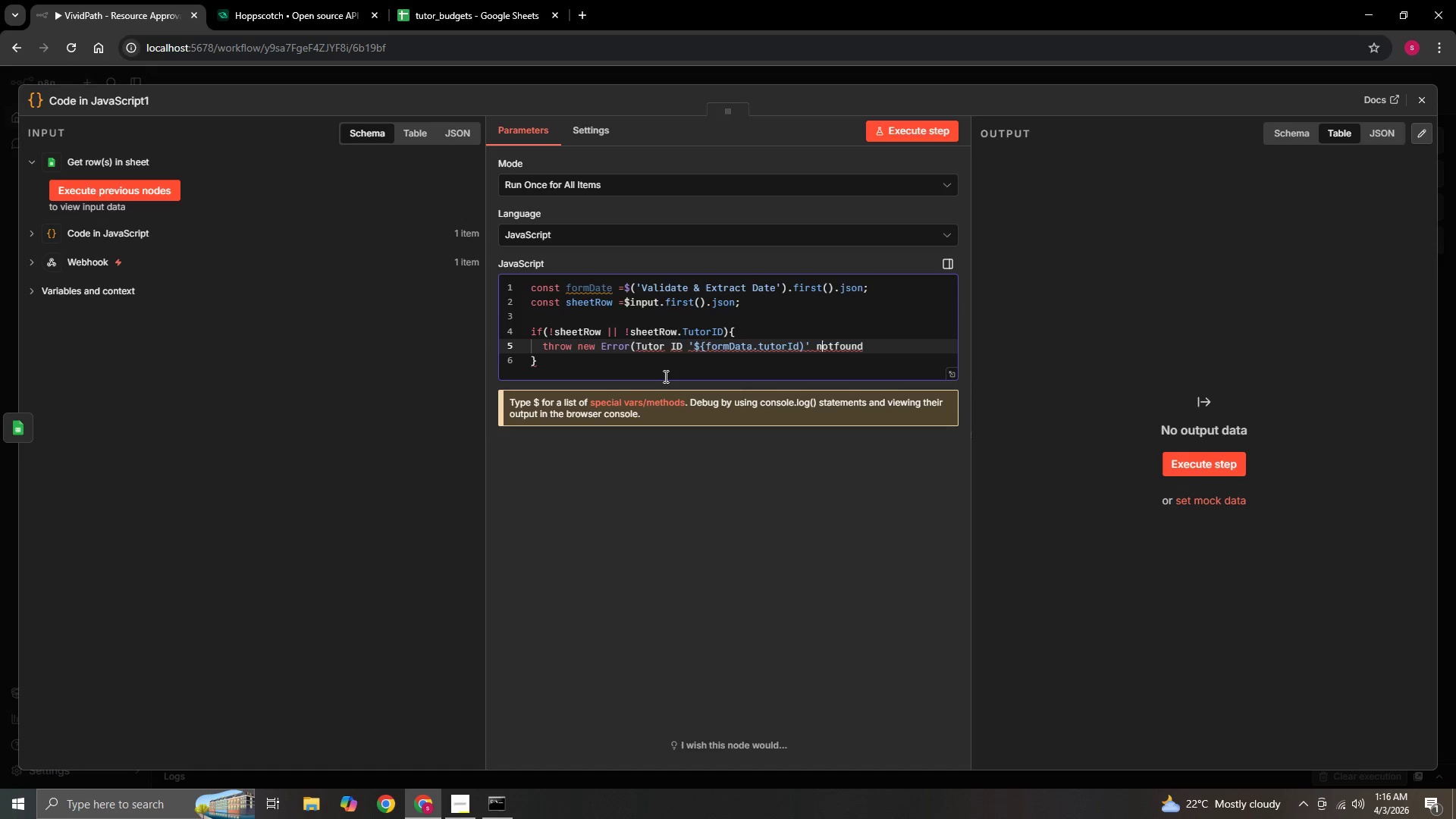 
key(ArrowRight)
 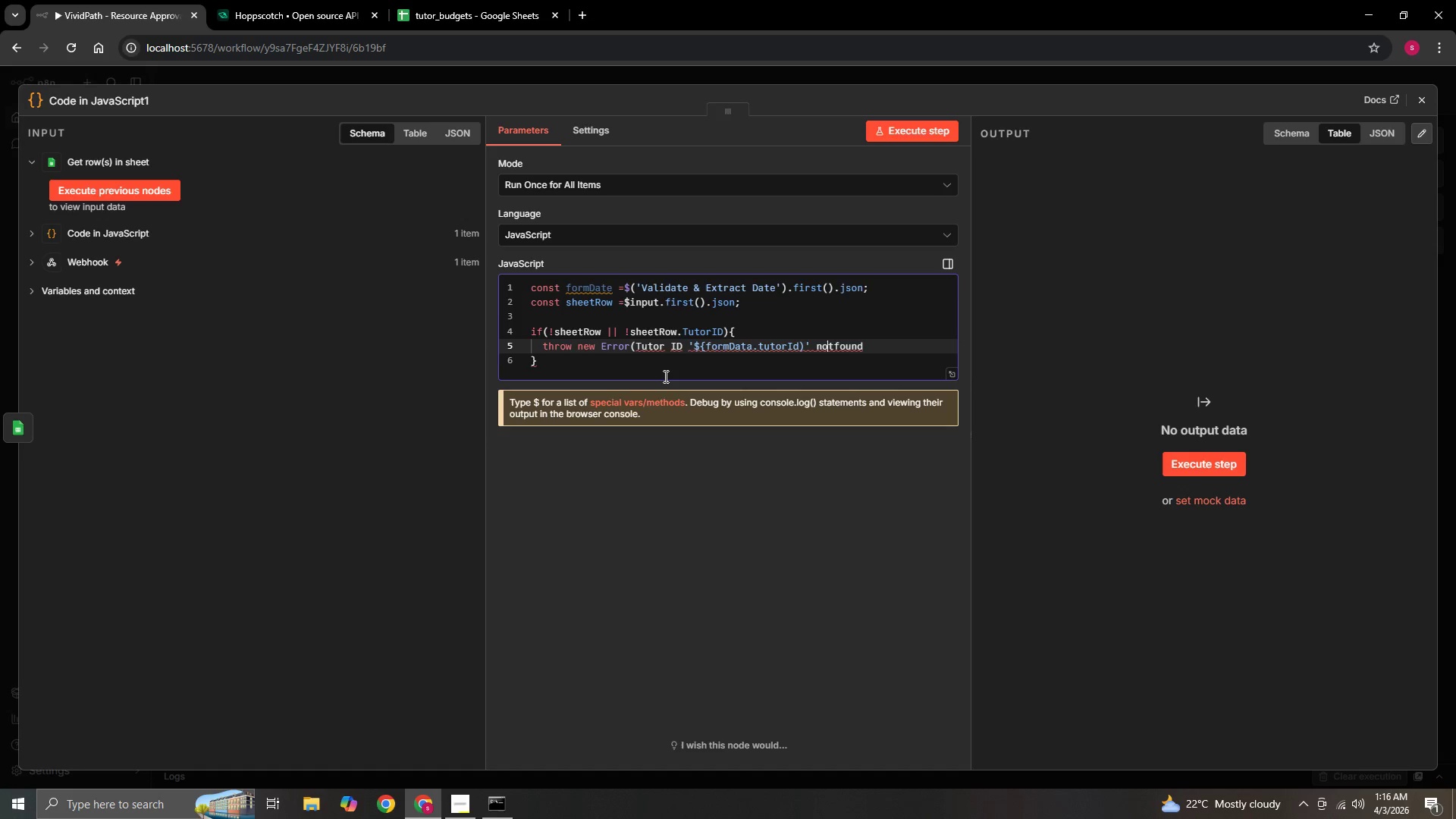 
key(ArrowRight)
 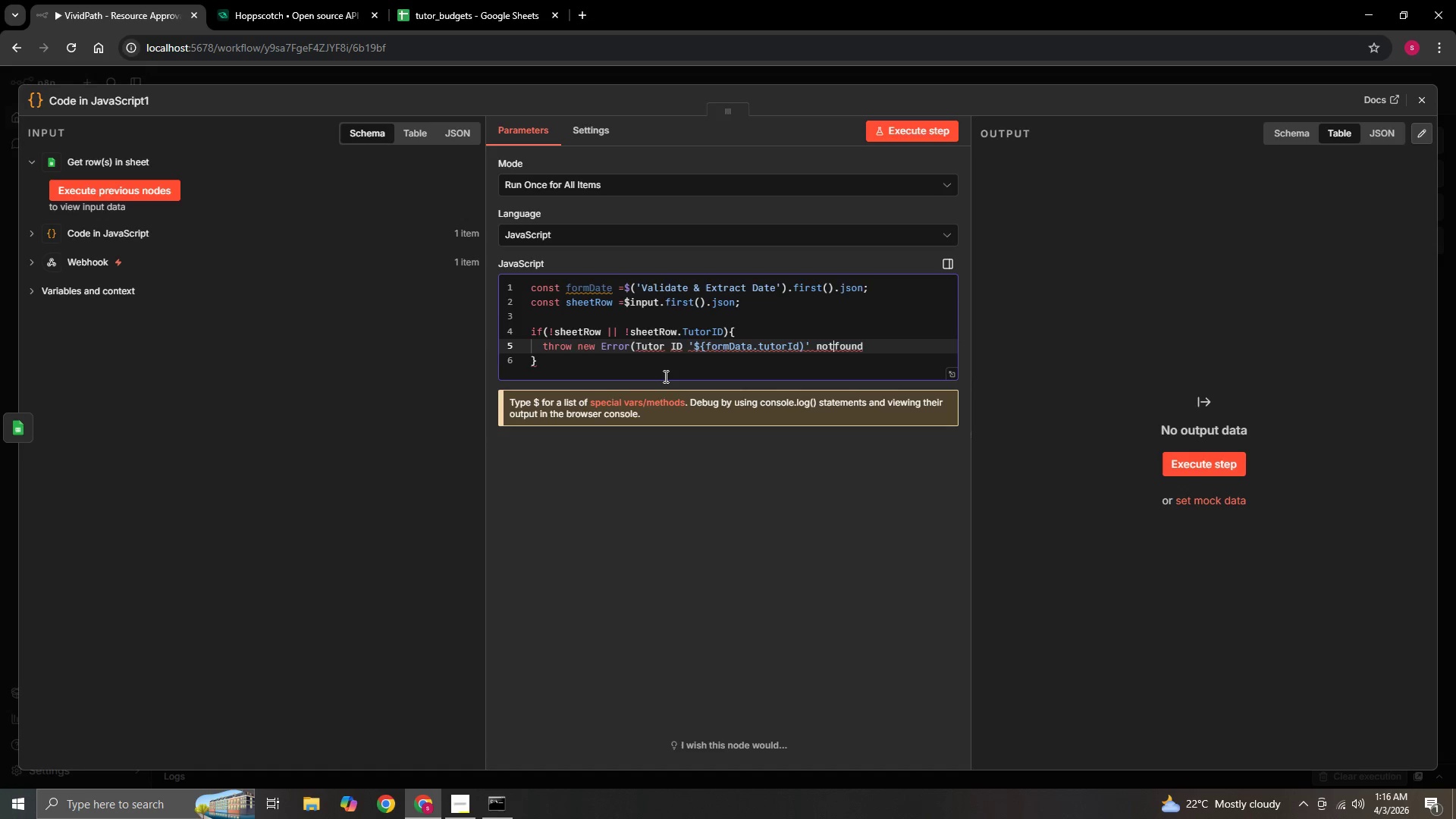 
key(ArrowRight)
 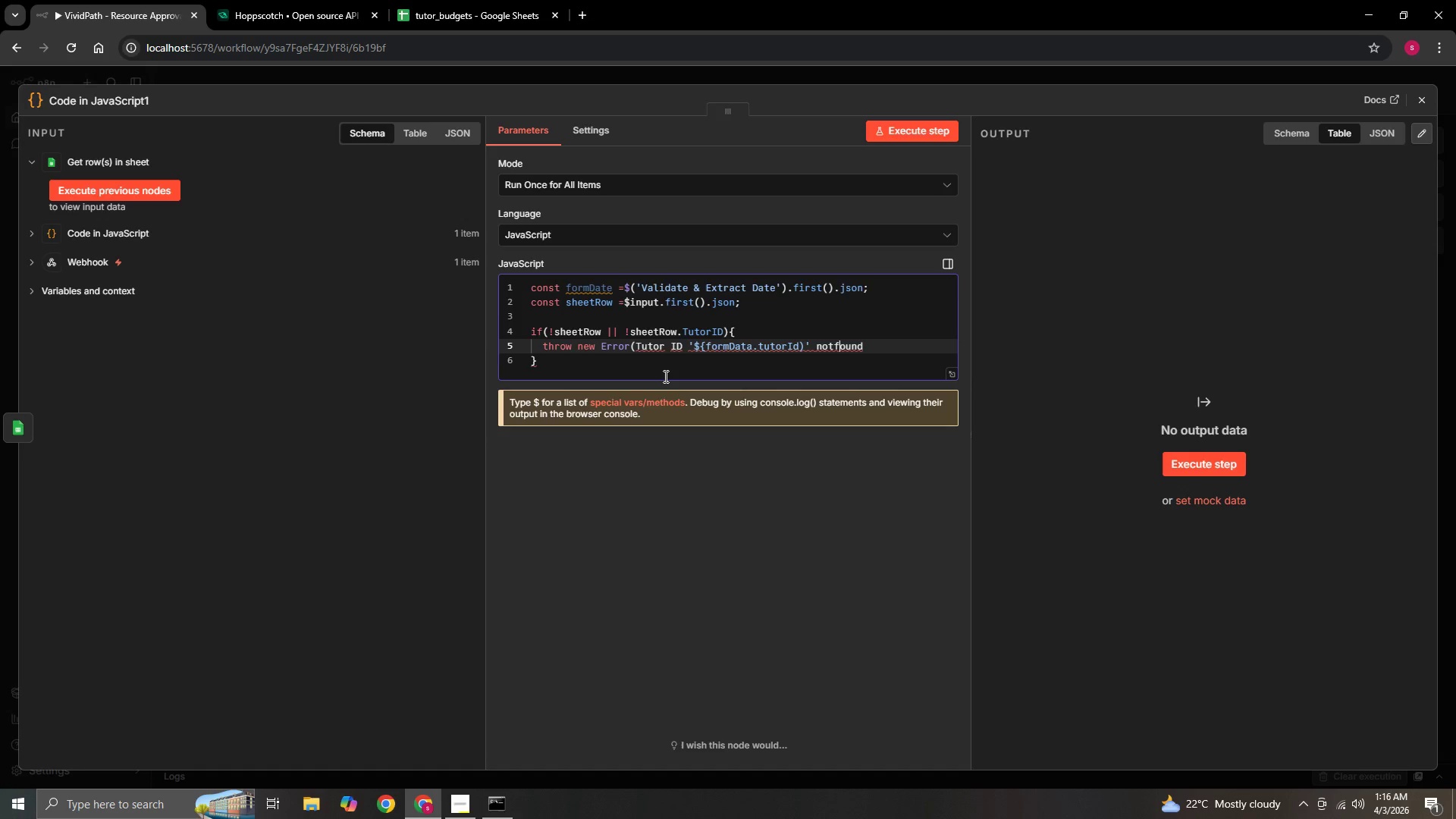 
key(ArrowRight)
 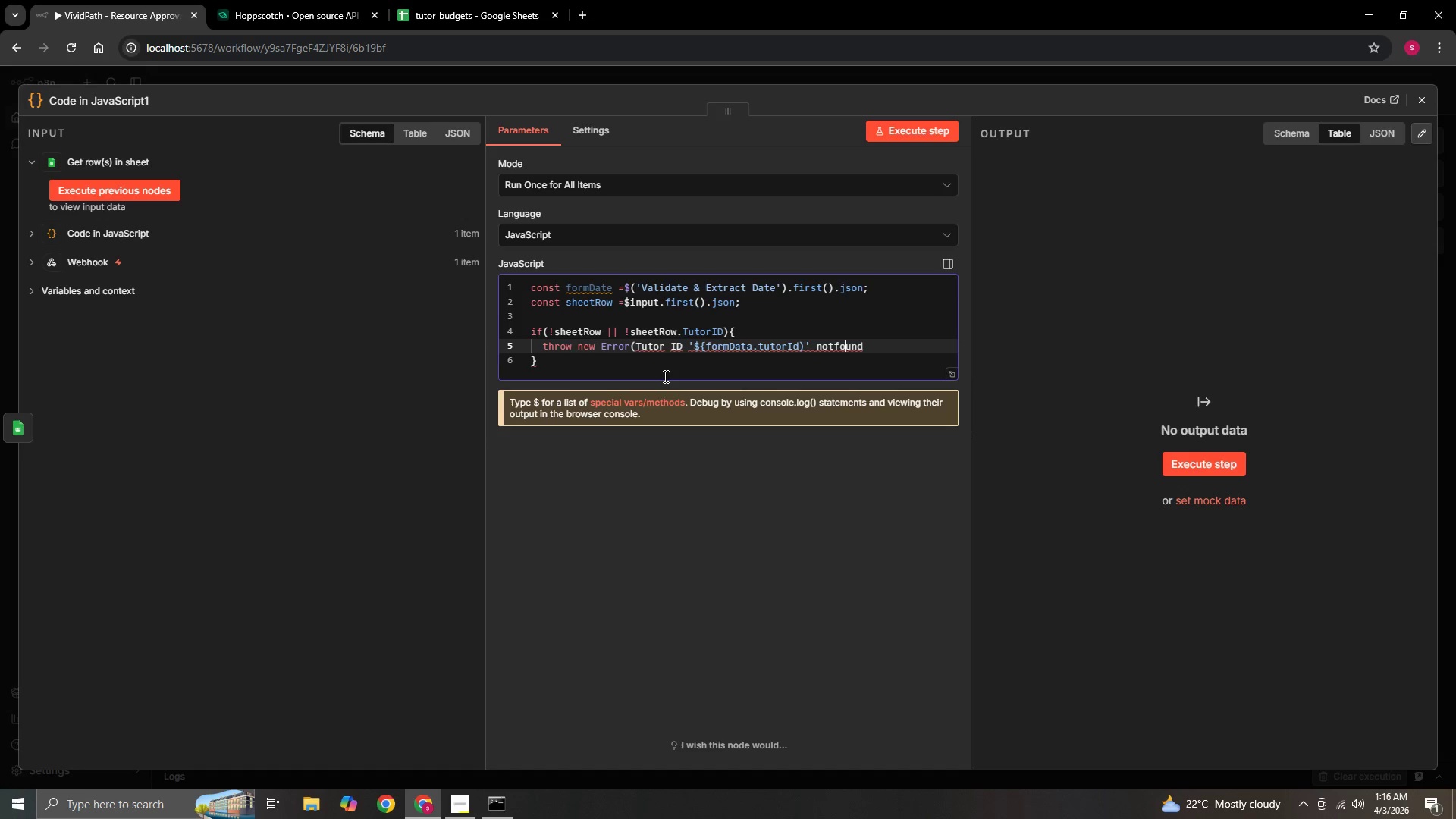 
key(ArrowRight)
 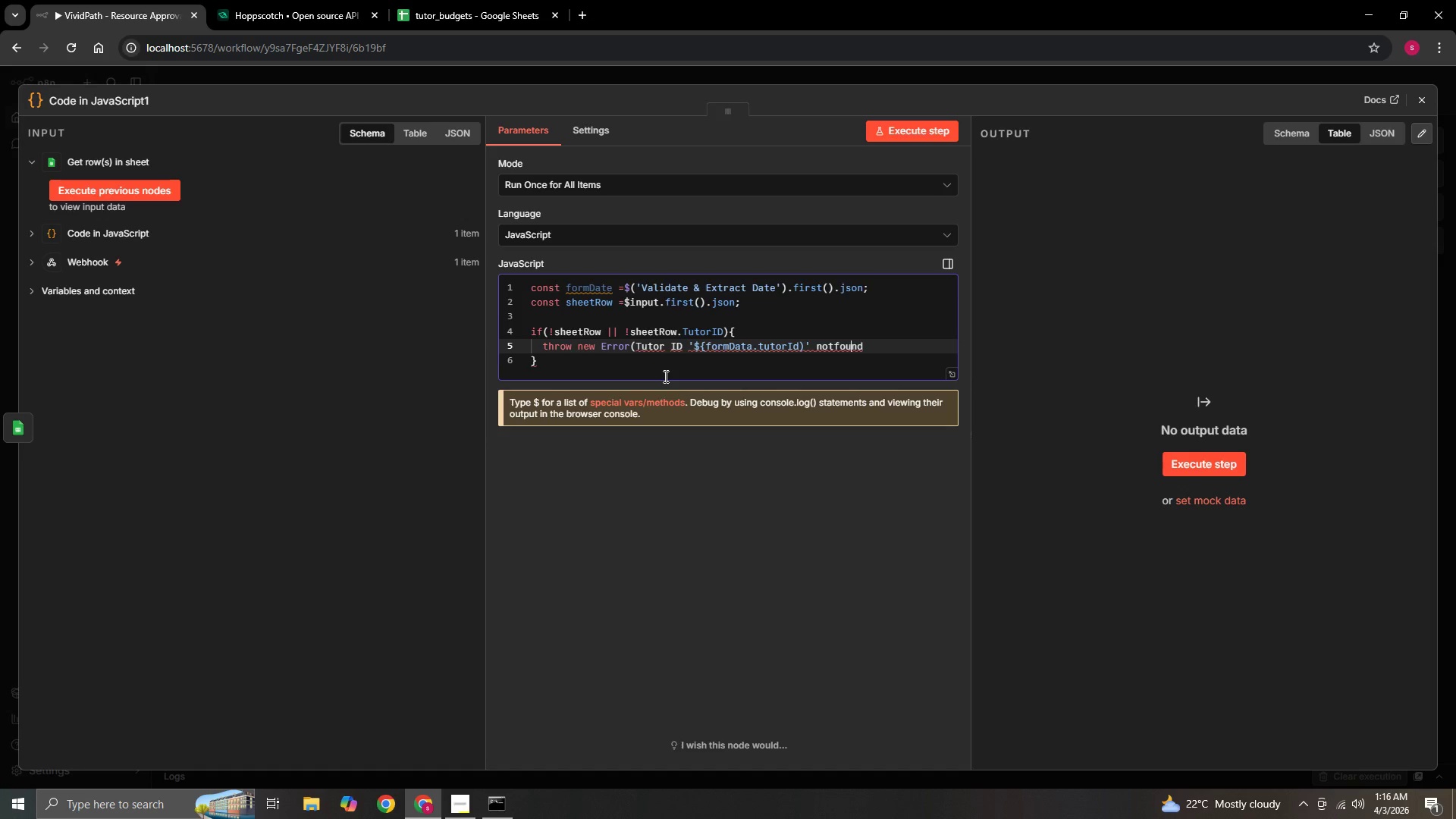 
key(ArrowRight)
 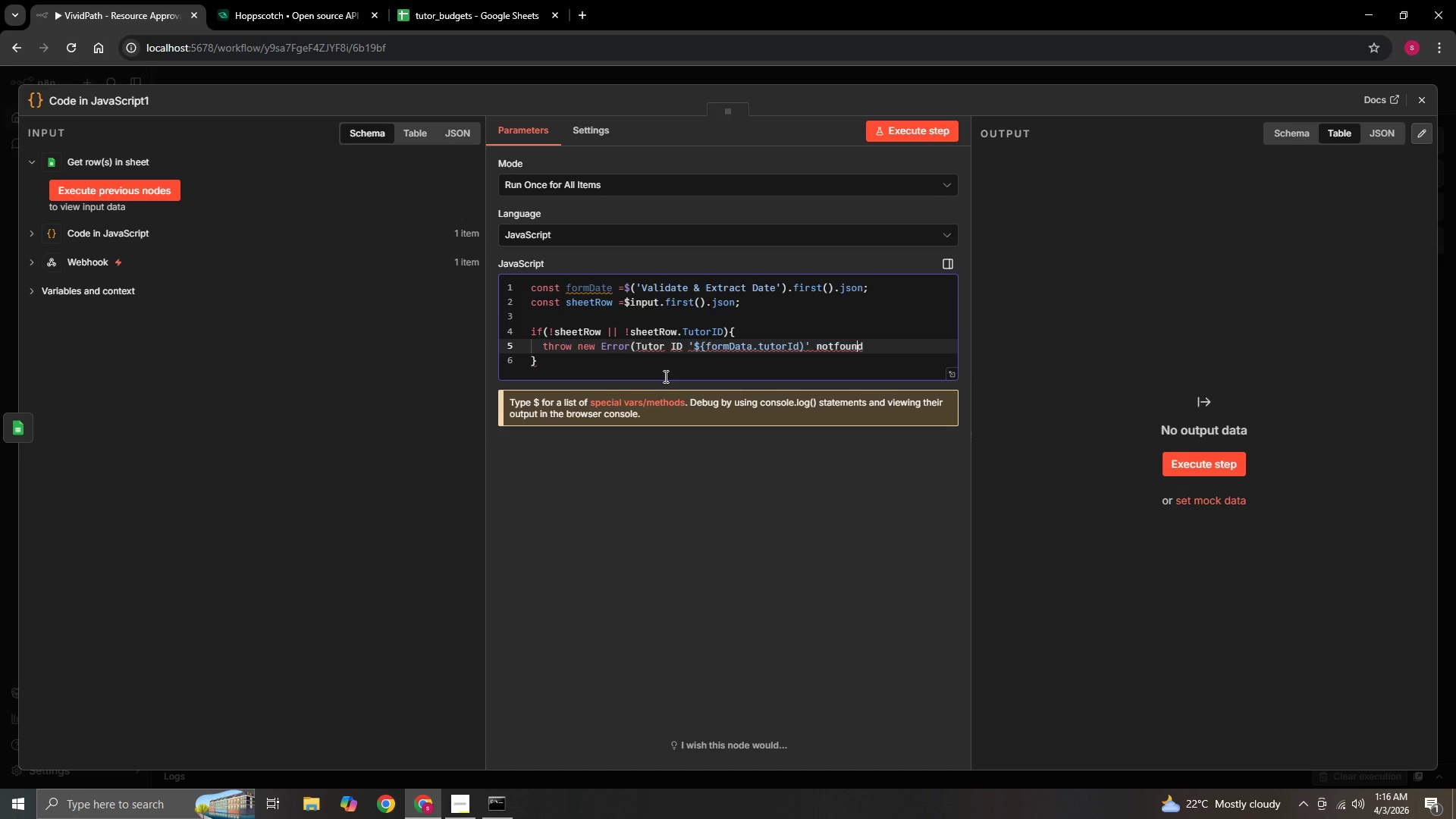 
key(ArrowRight)
 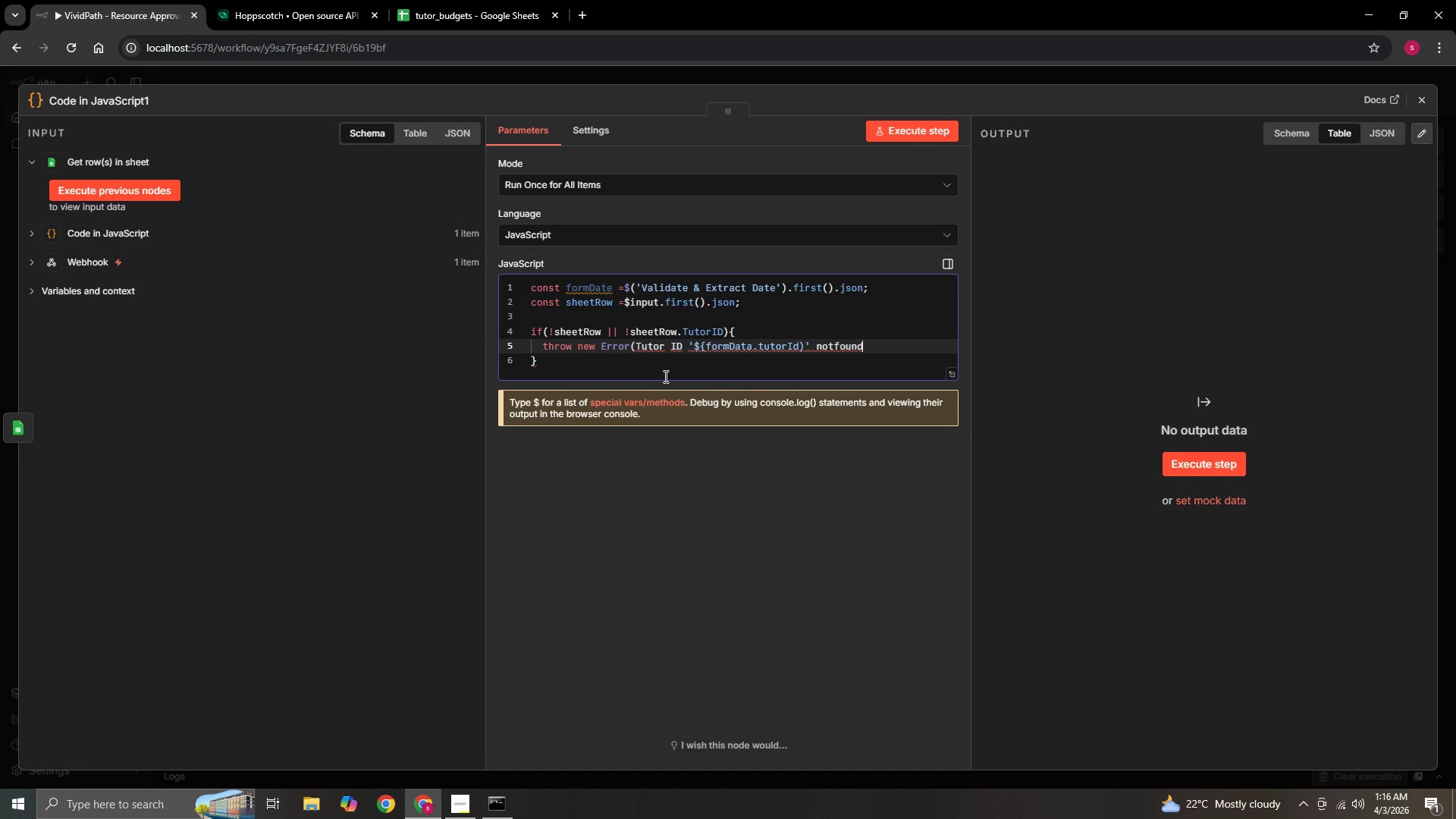 
key(Shift+0)
 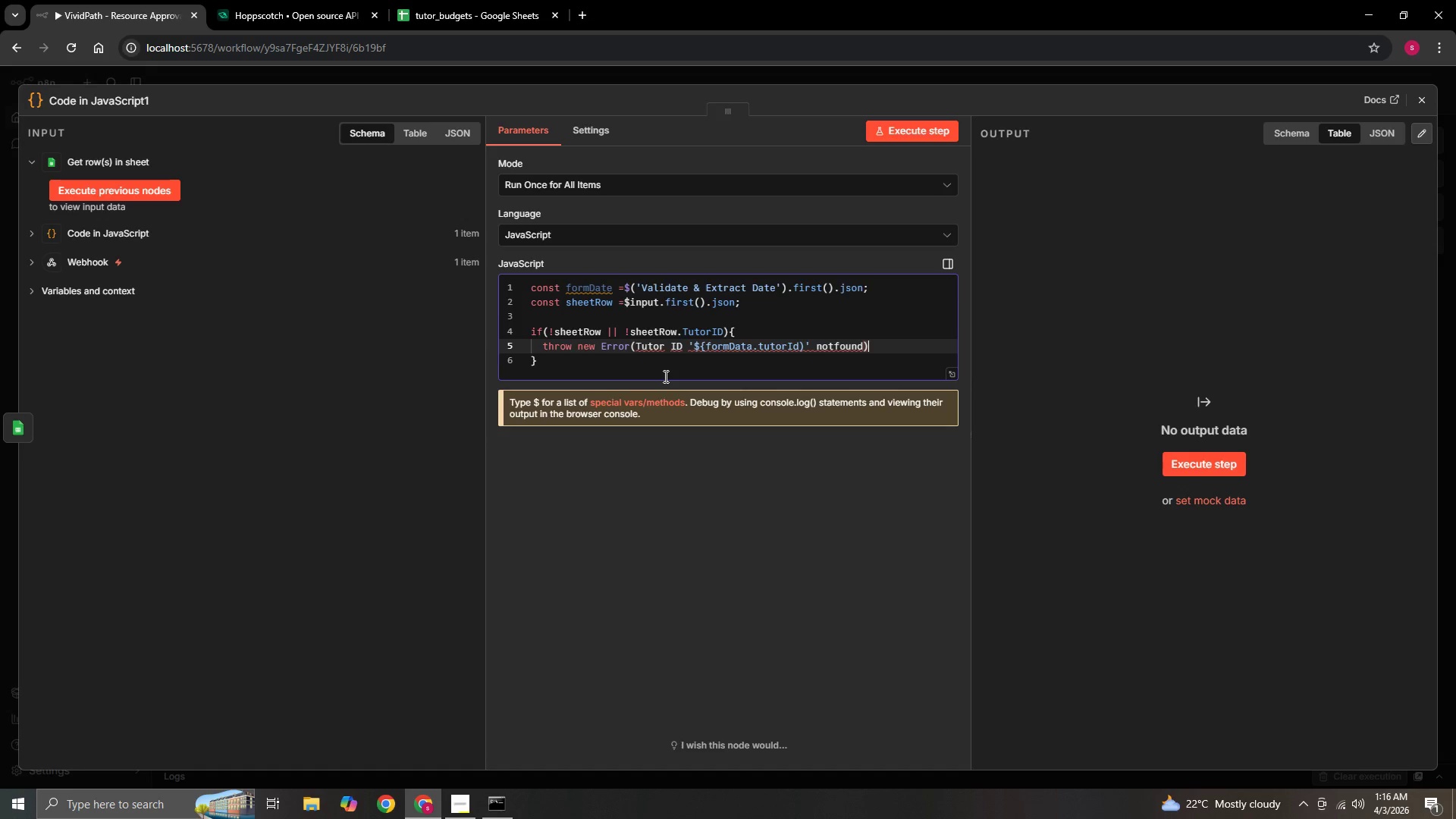 
key(Shift+Semicolon)
 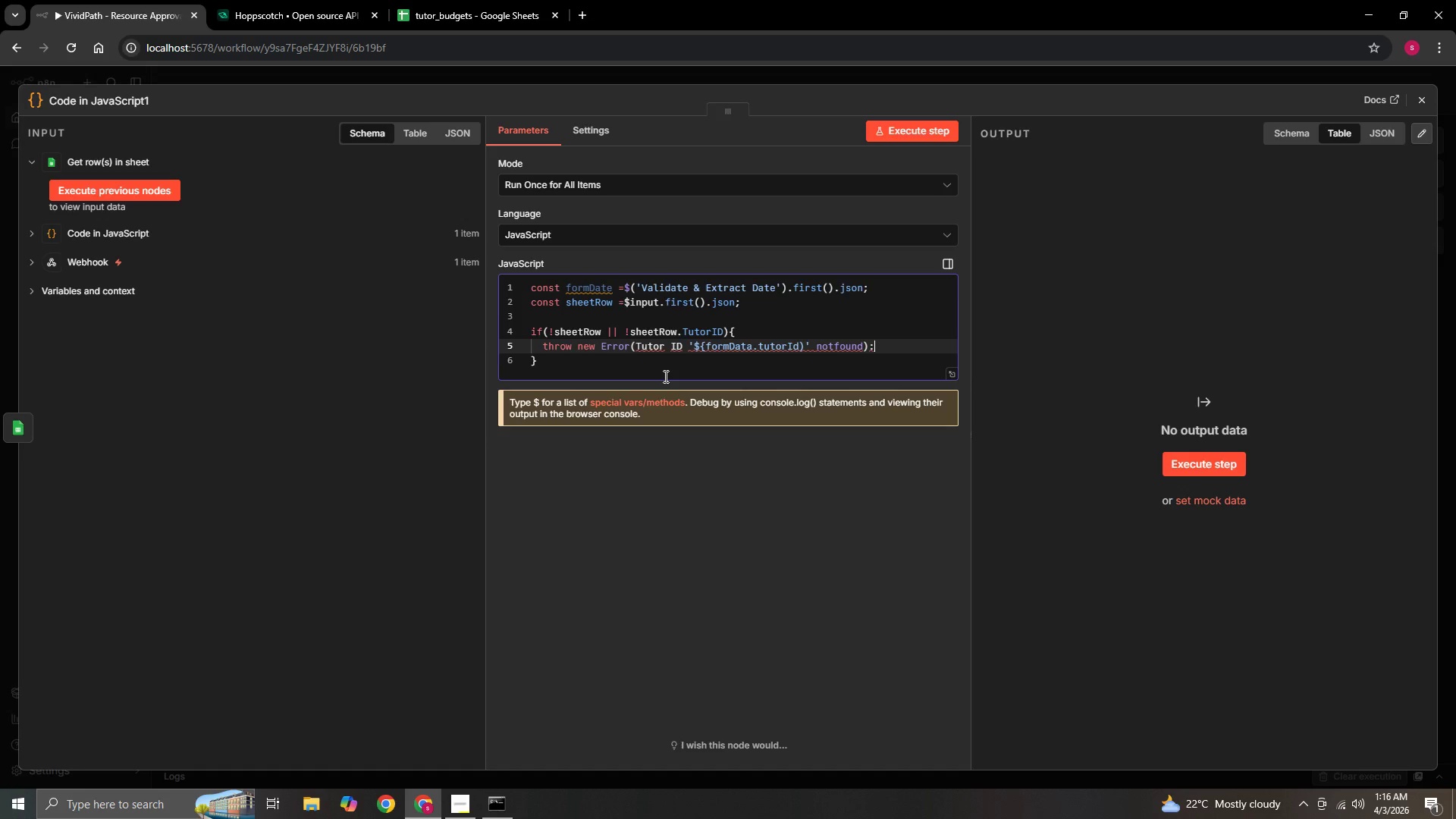 
key(Backspace)
 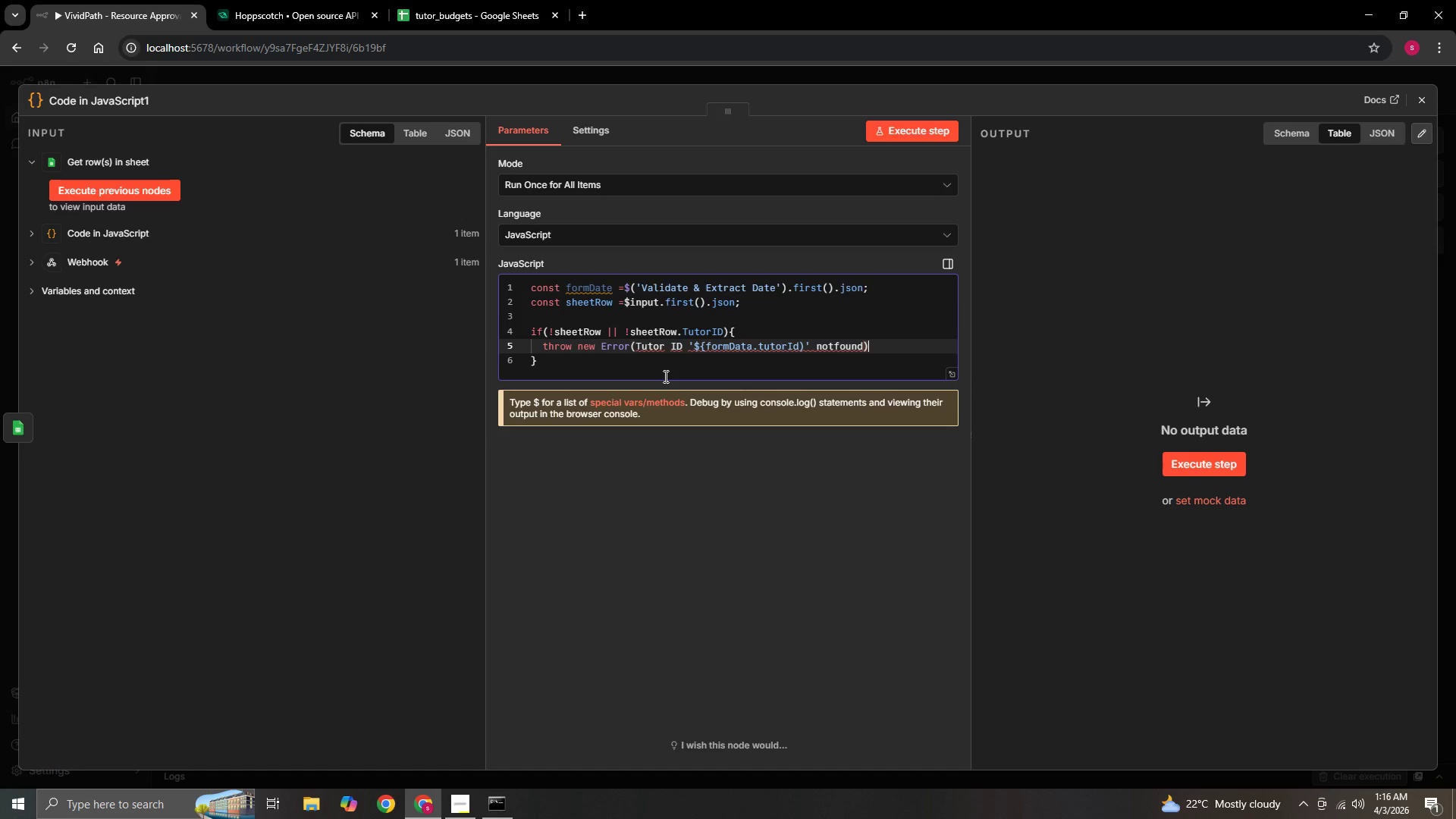 
key(Semicolon)
 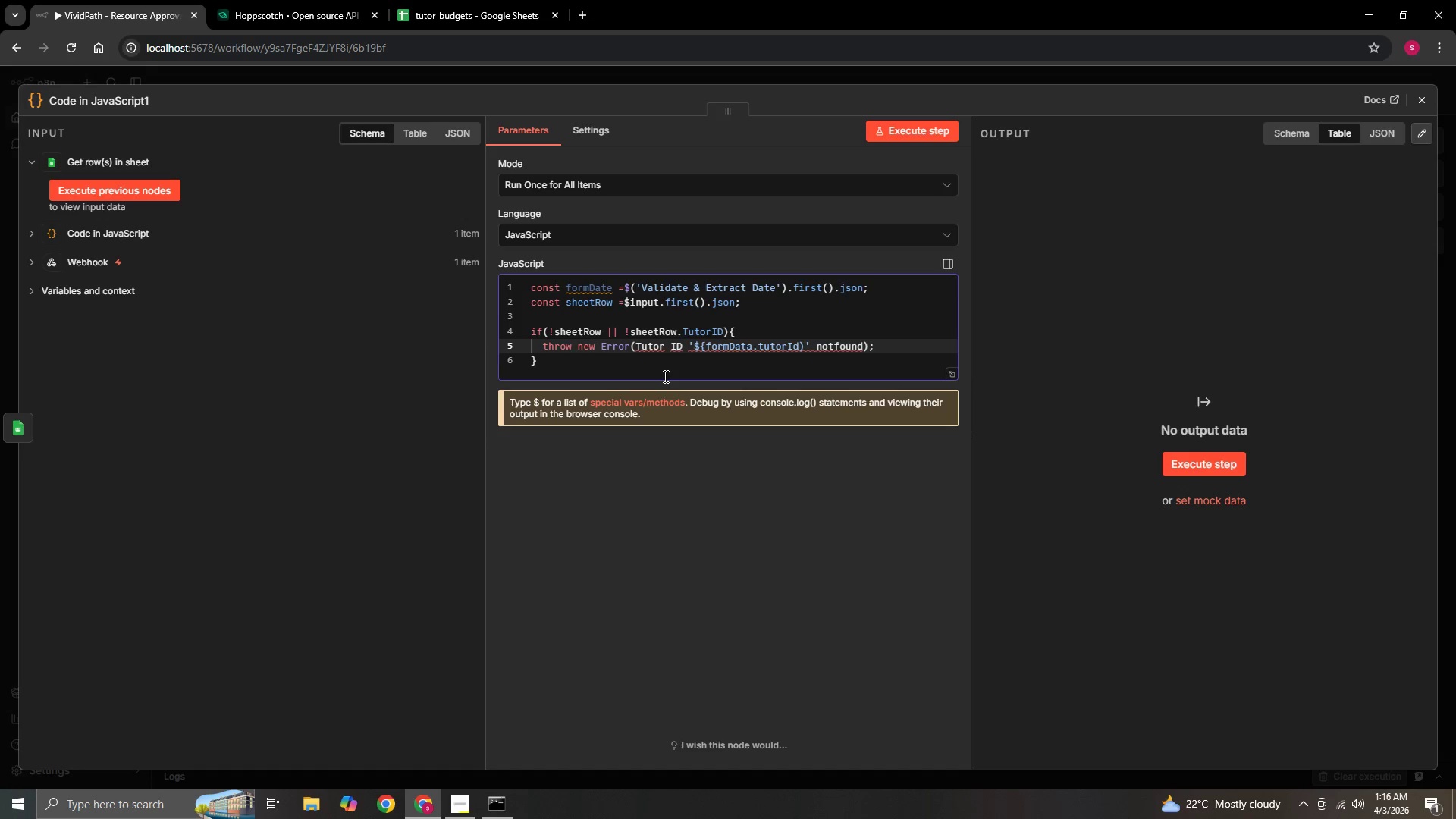 
hold_key(key=ControlLeft, duration=1.38)
scroll: coordinate [664, 376], scroll_direction: up, amount: 3.0
 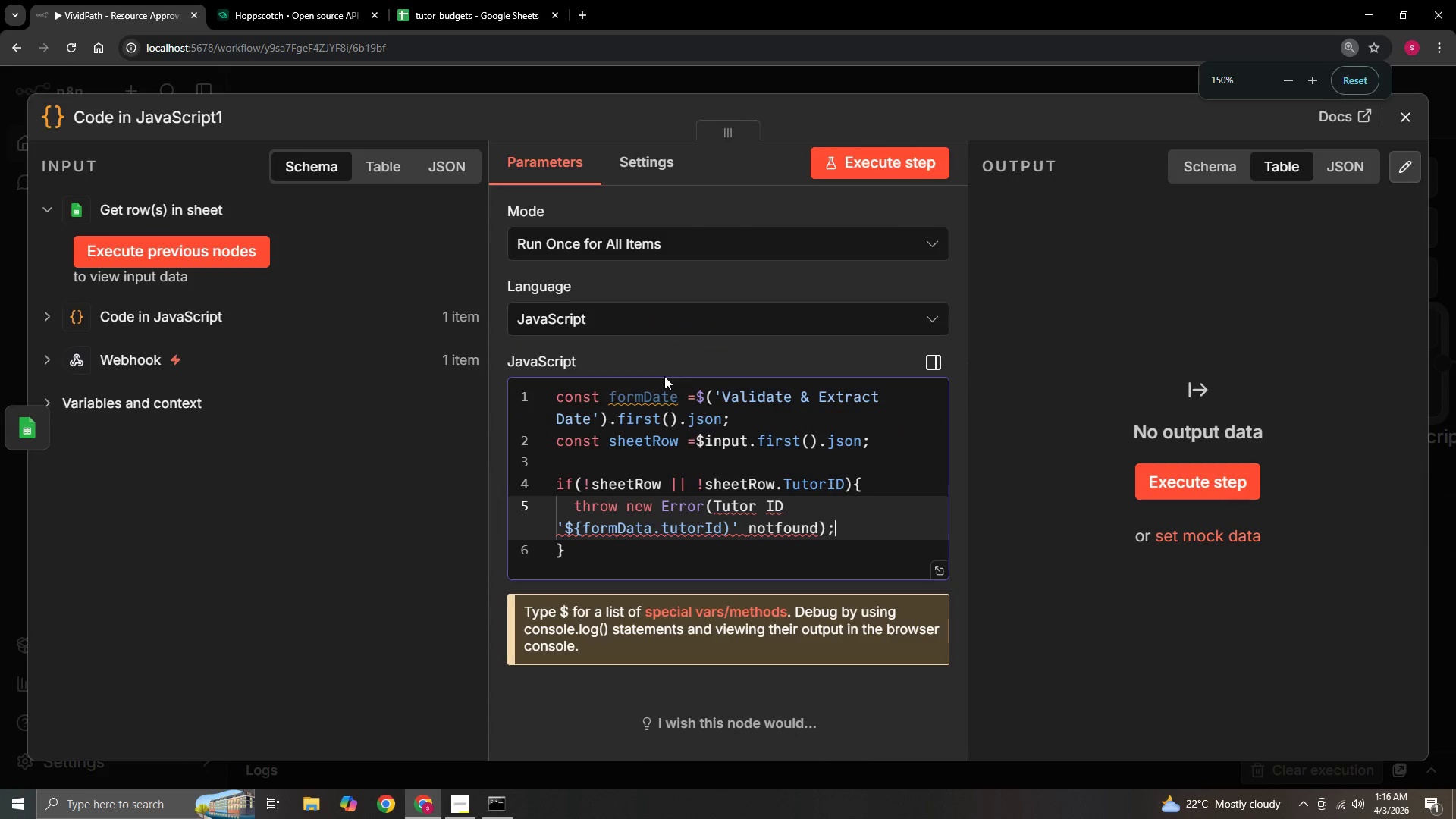 
scroll: coordinate [877, 576], scroll_direction: down, amount: 2.0
 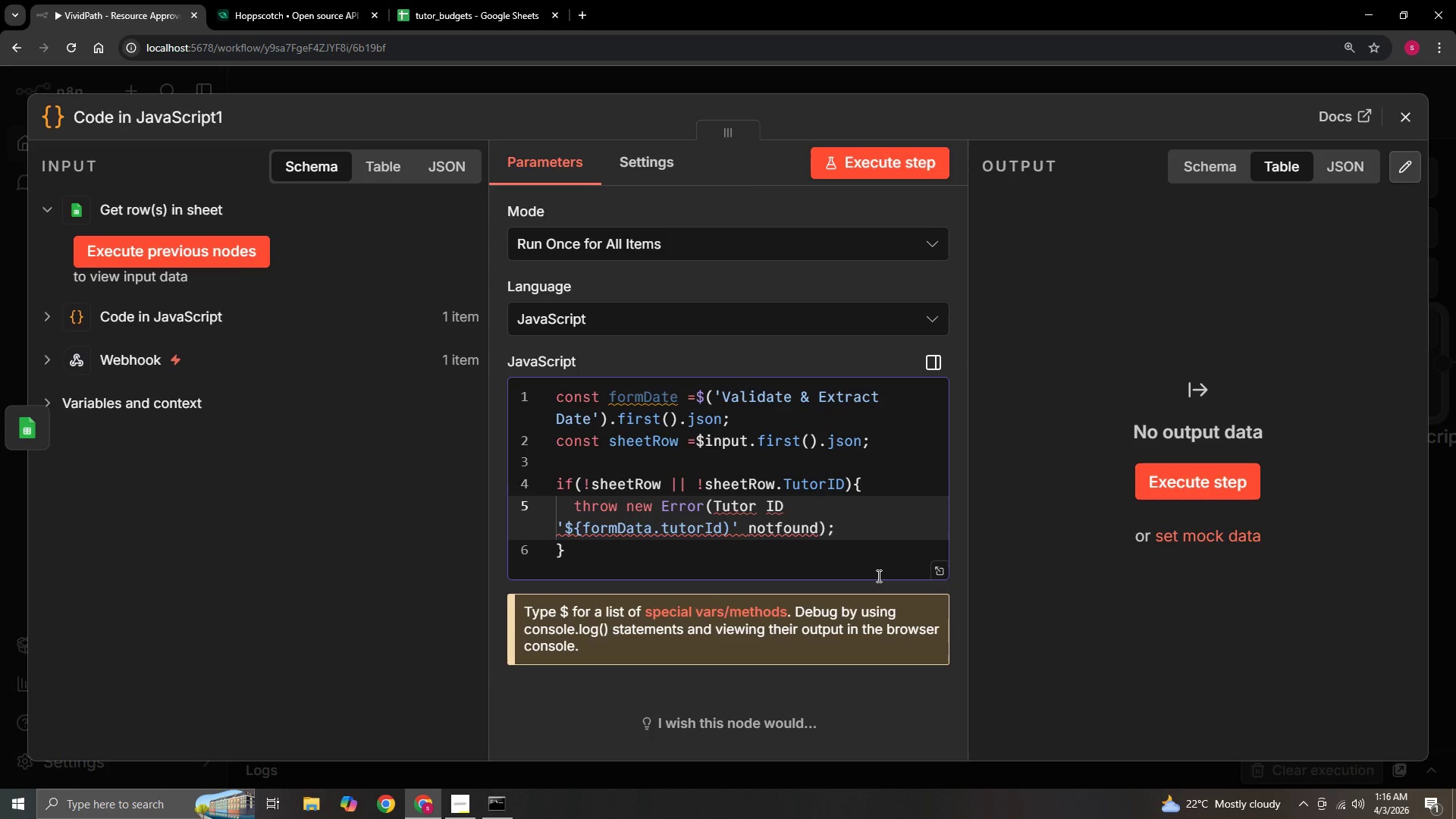 
key(ArrowDown)
 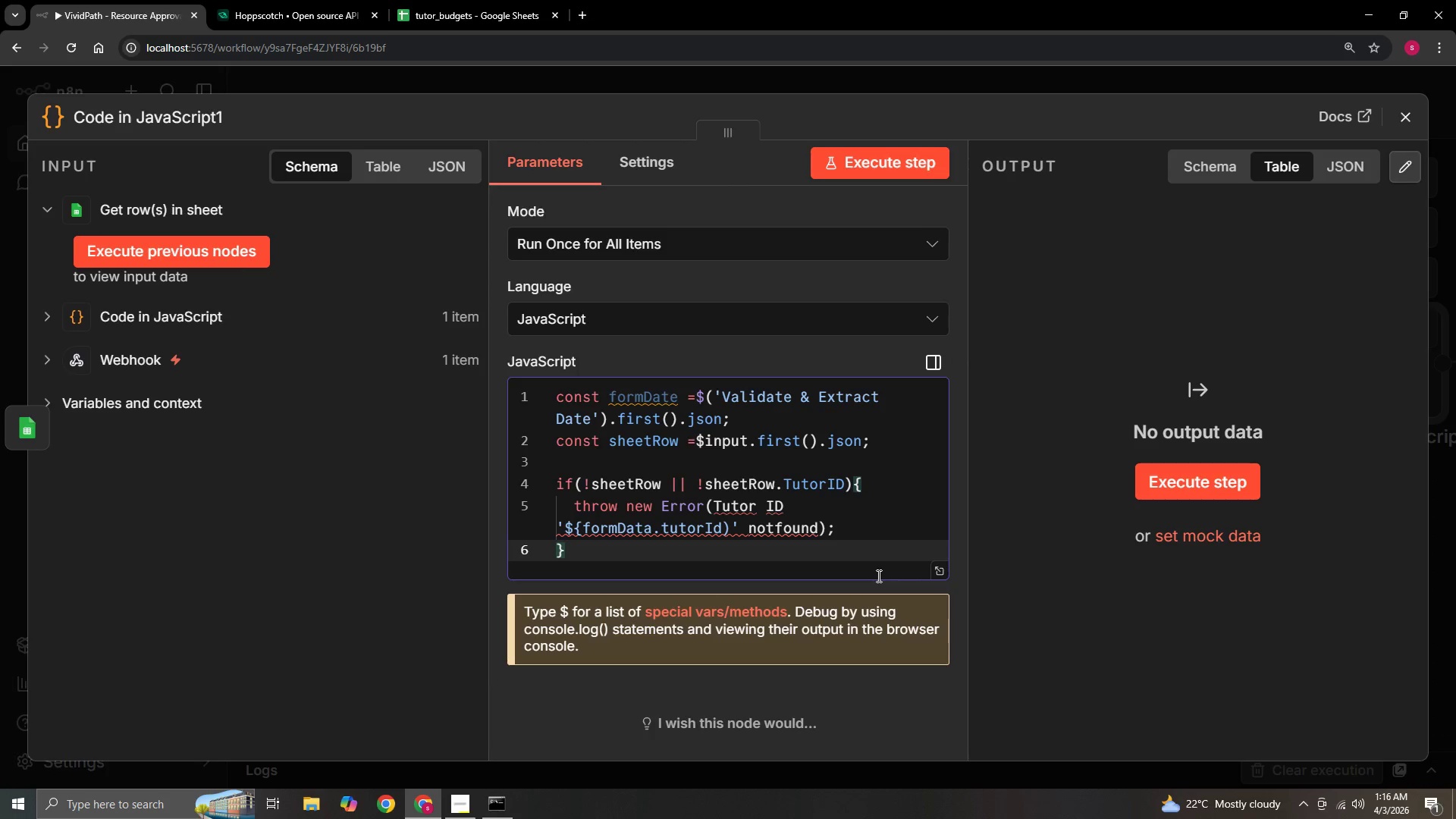 
key(Enter)
 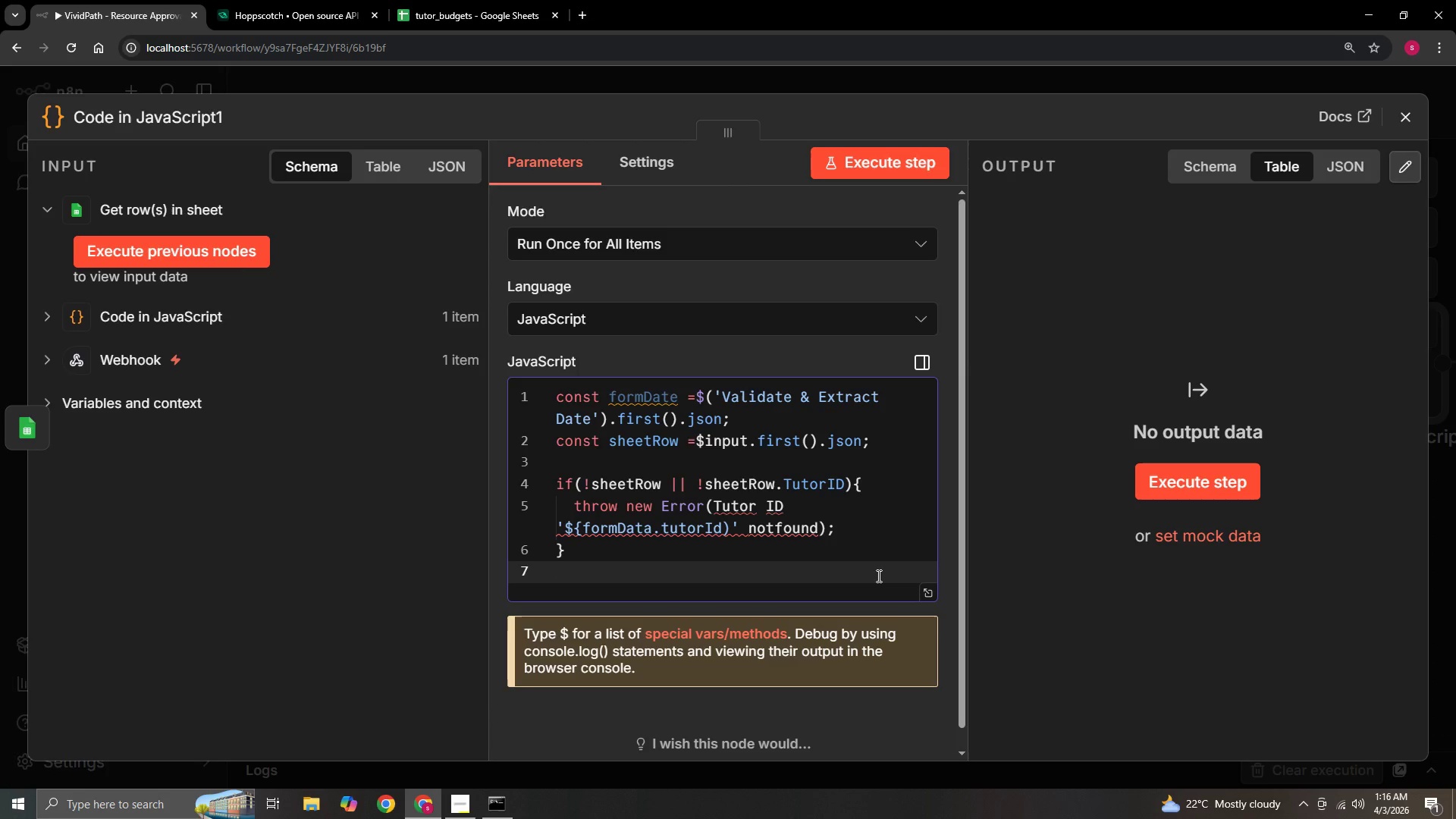 
type(const)
 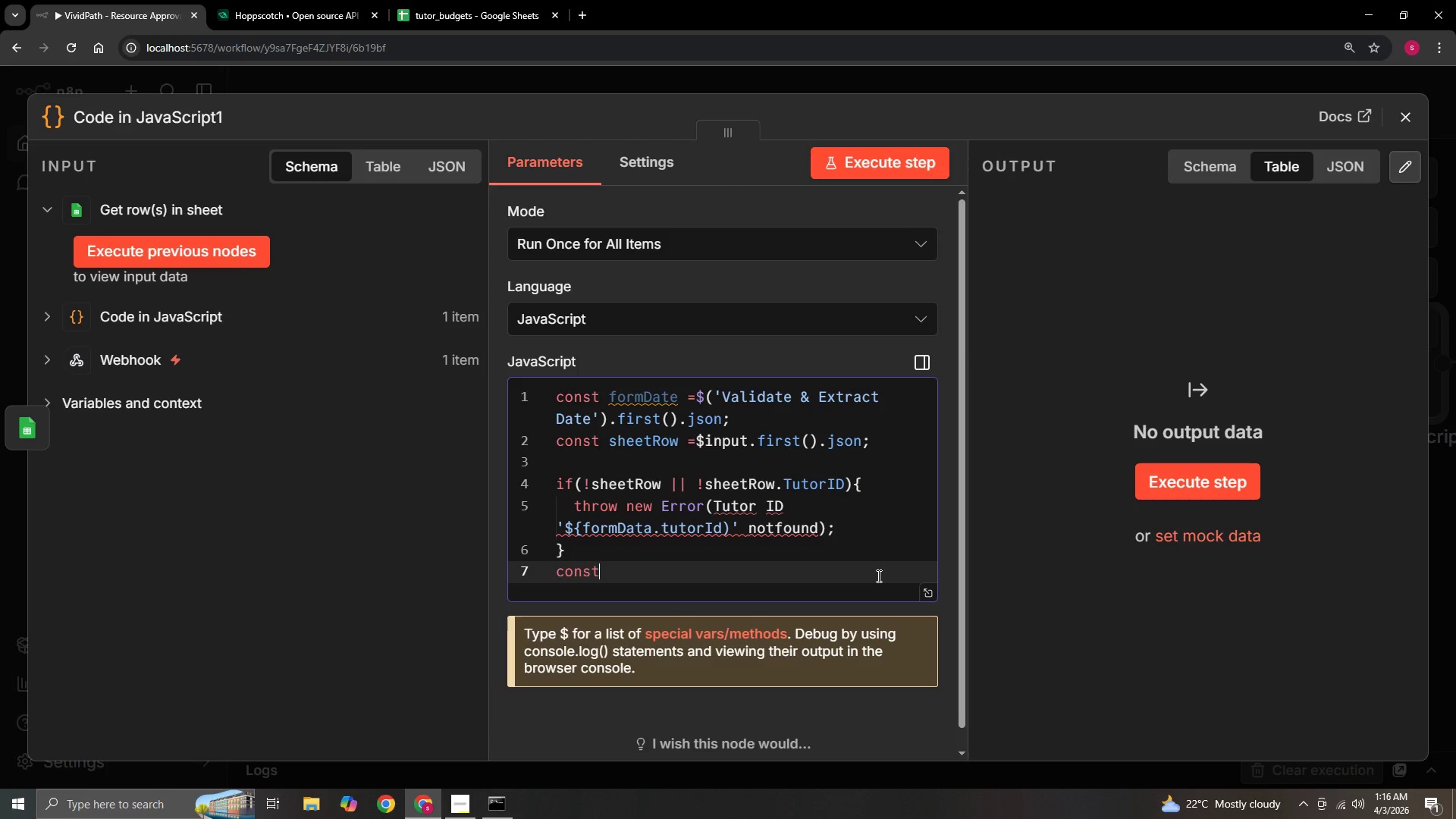 
type( remaining = parseFloat)
 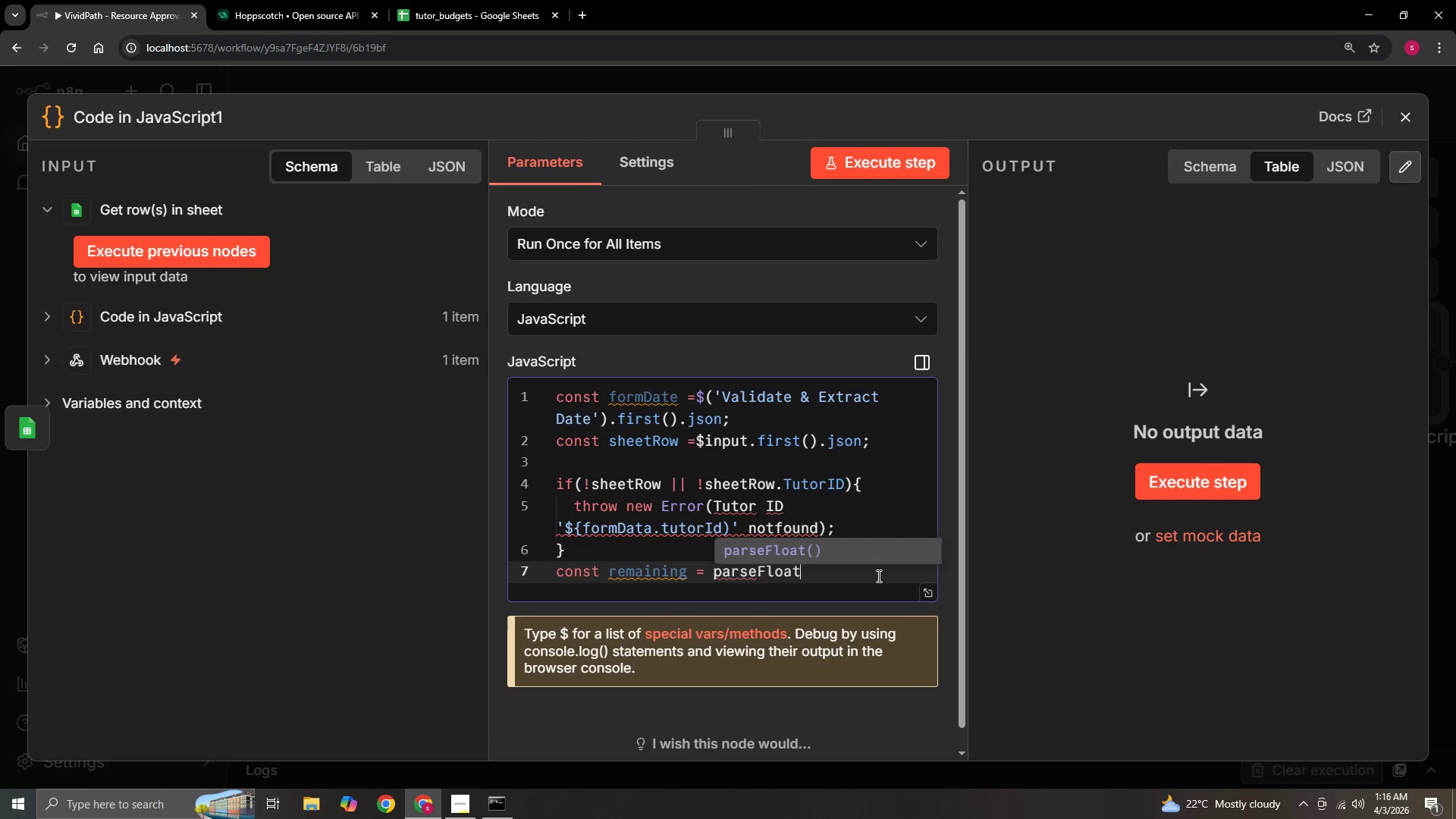 
key(Shift+9)
 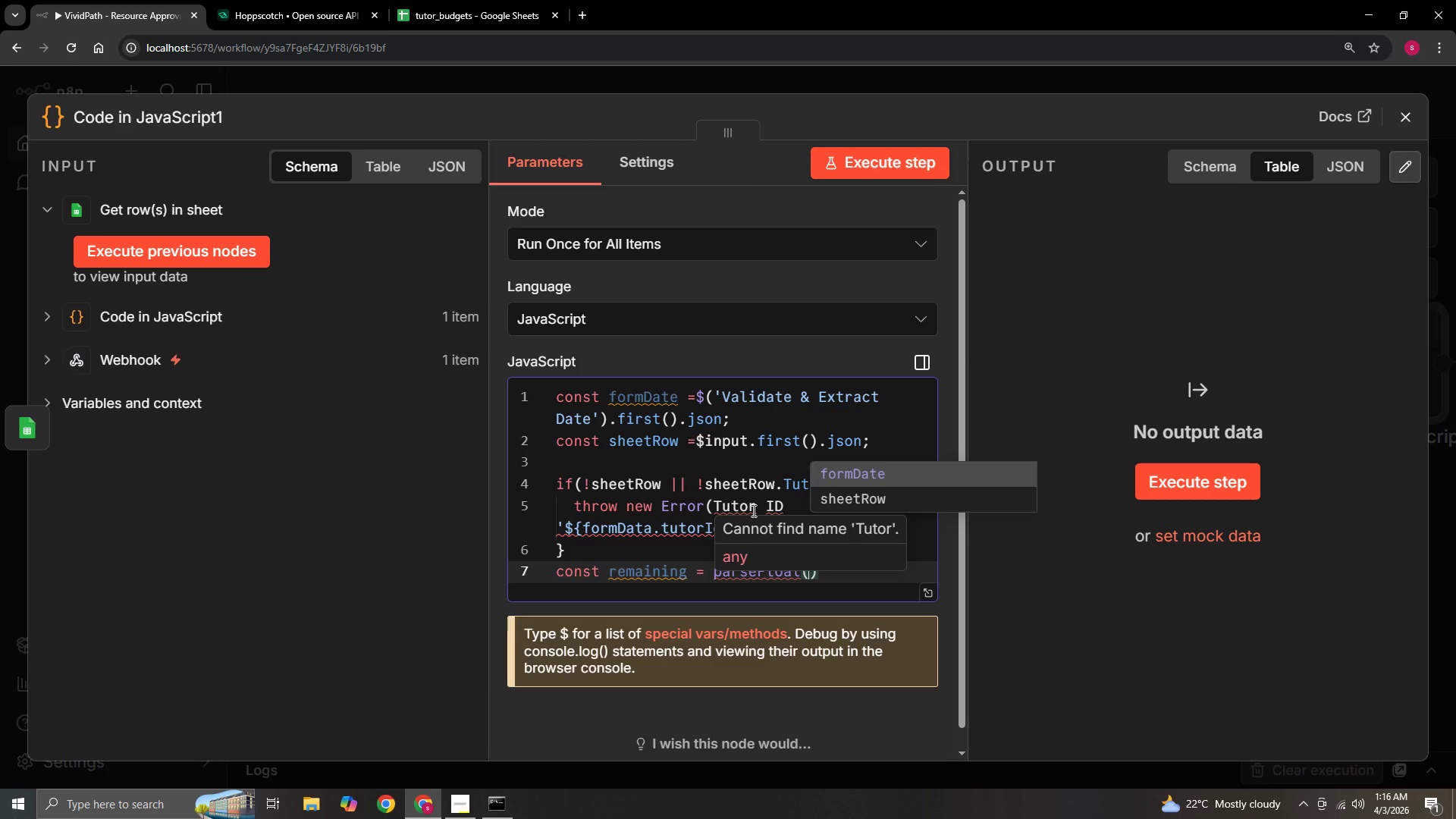 
type(sheetRow)
 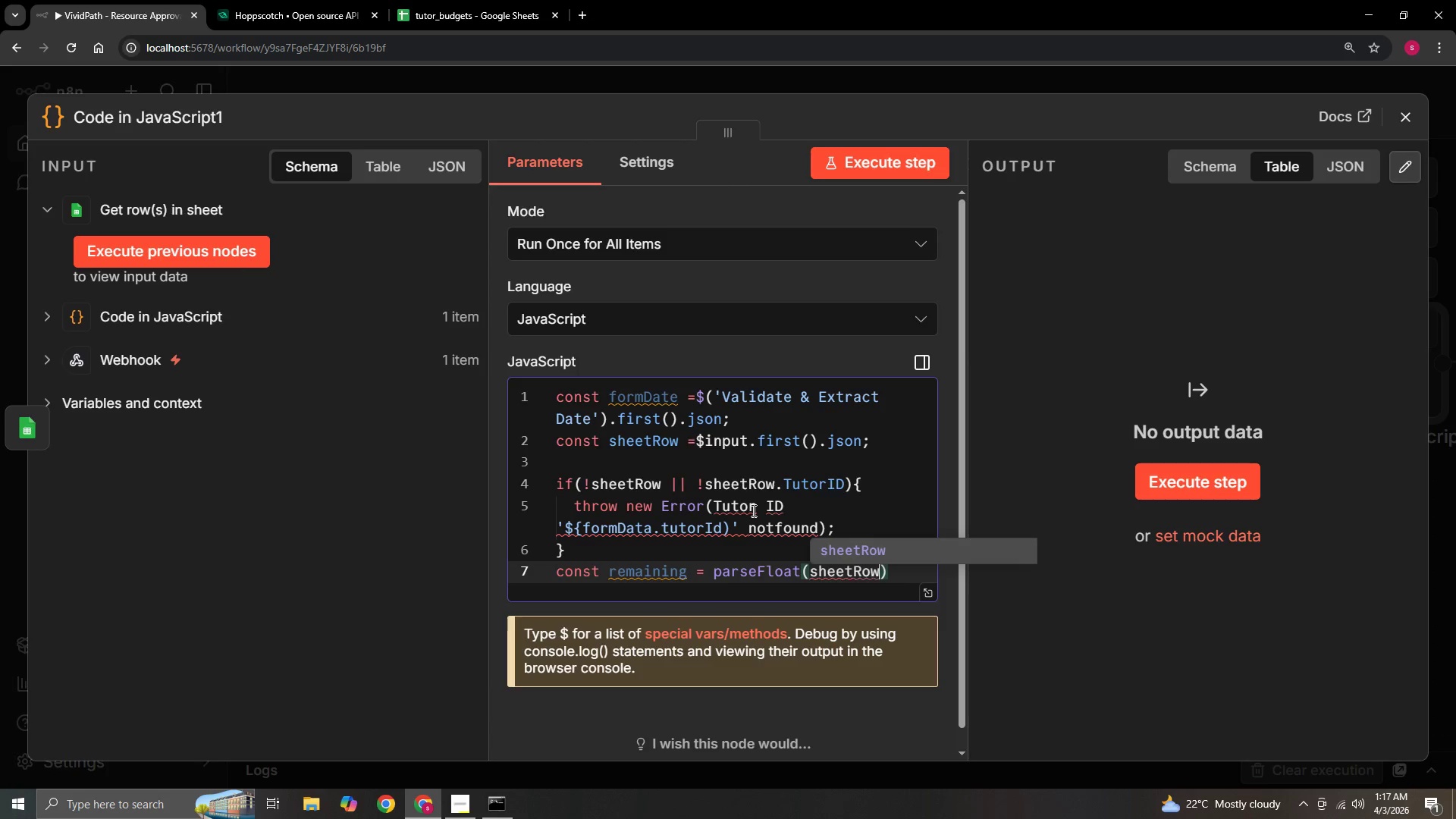 
mouse_move([757, 502])
 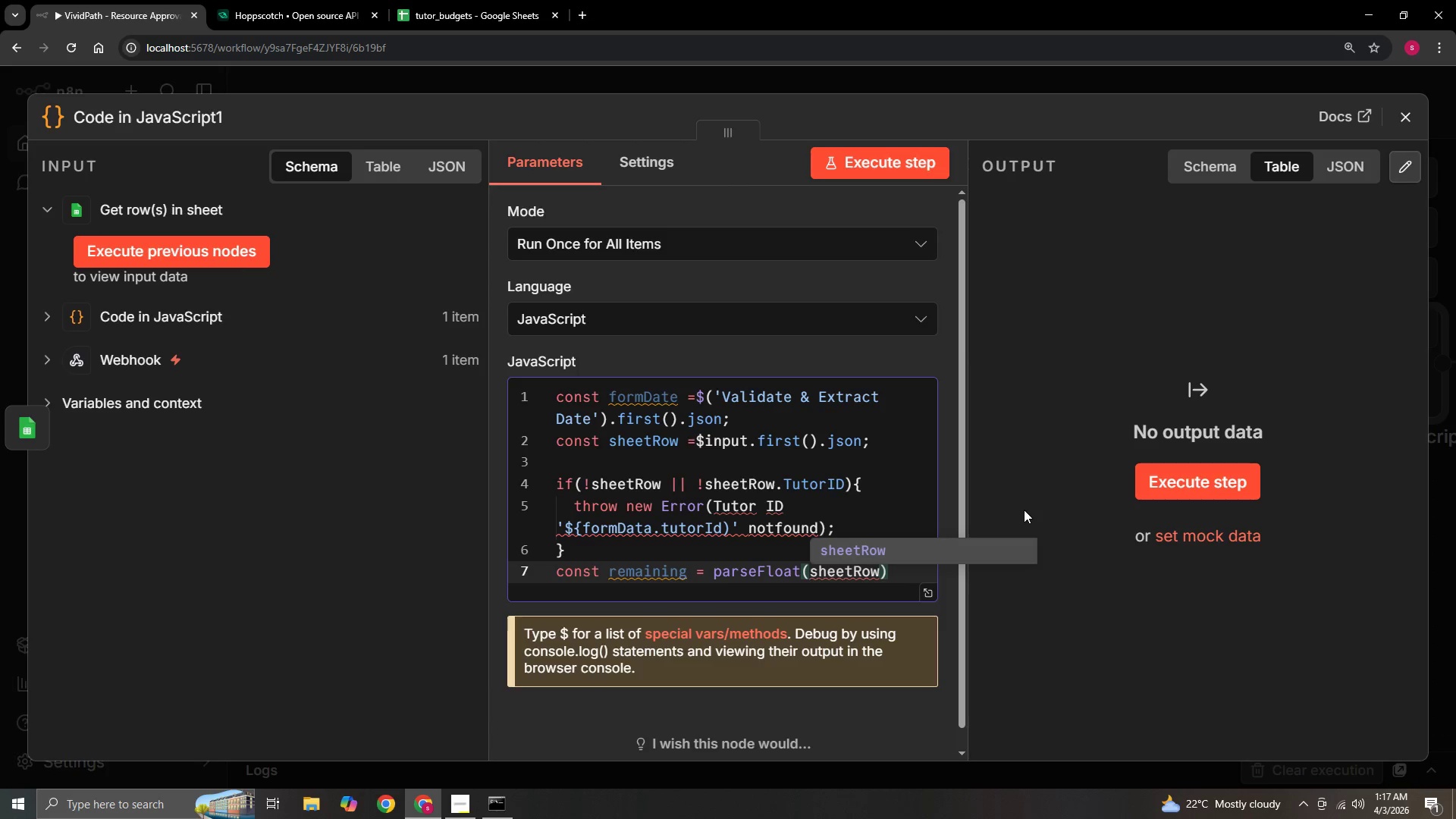 
type(.Remainig)
key(Backspace)
type(ngBudget || 0);)
 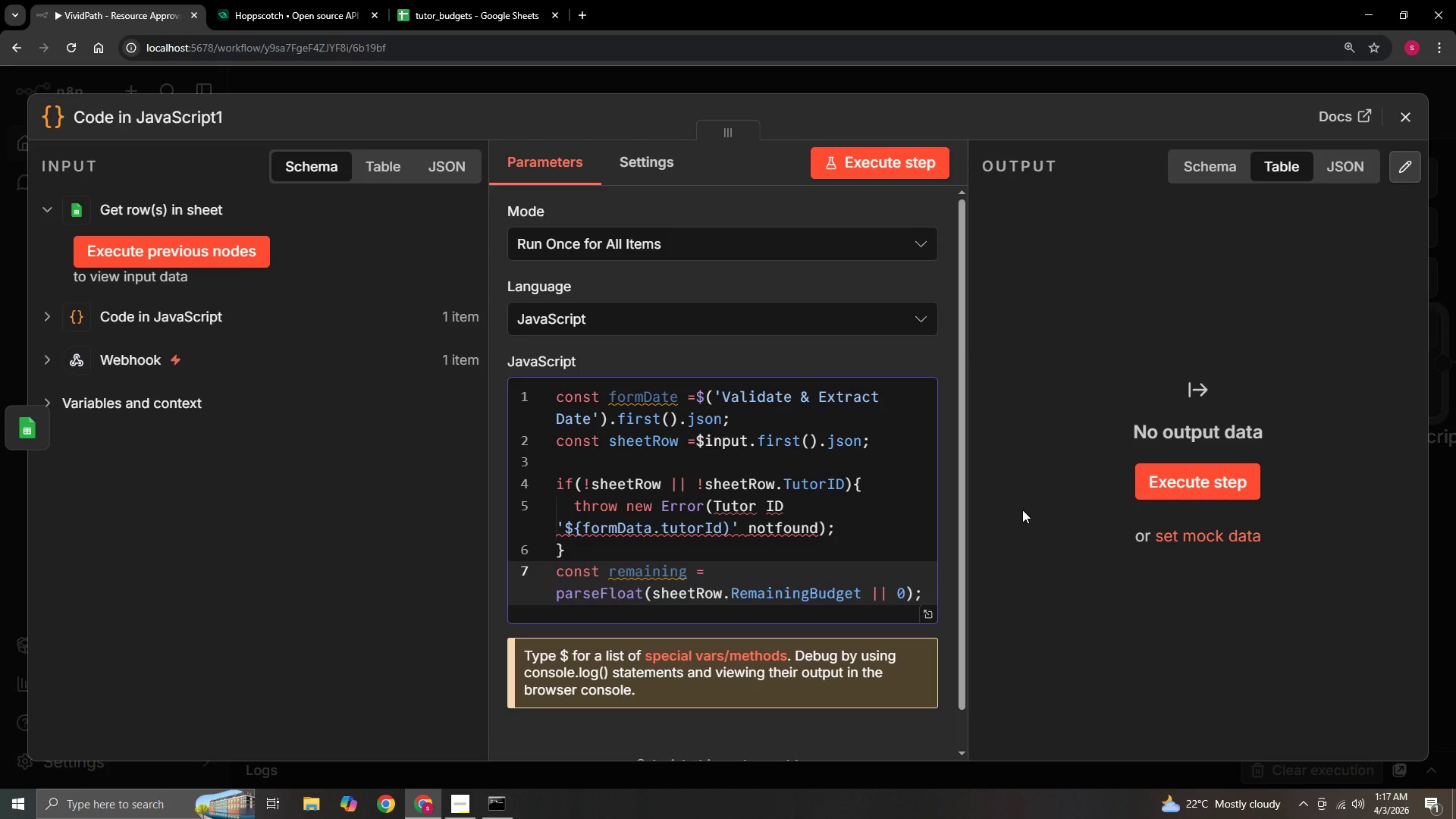 
key(Enter)
 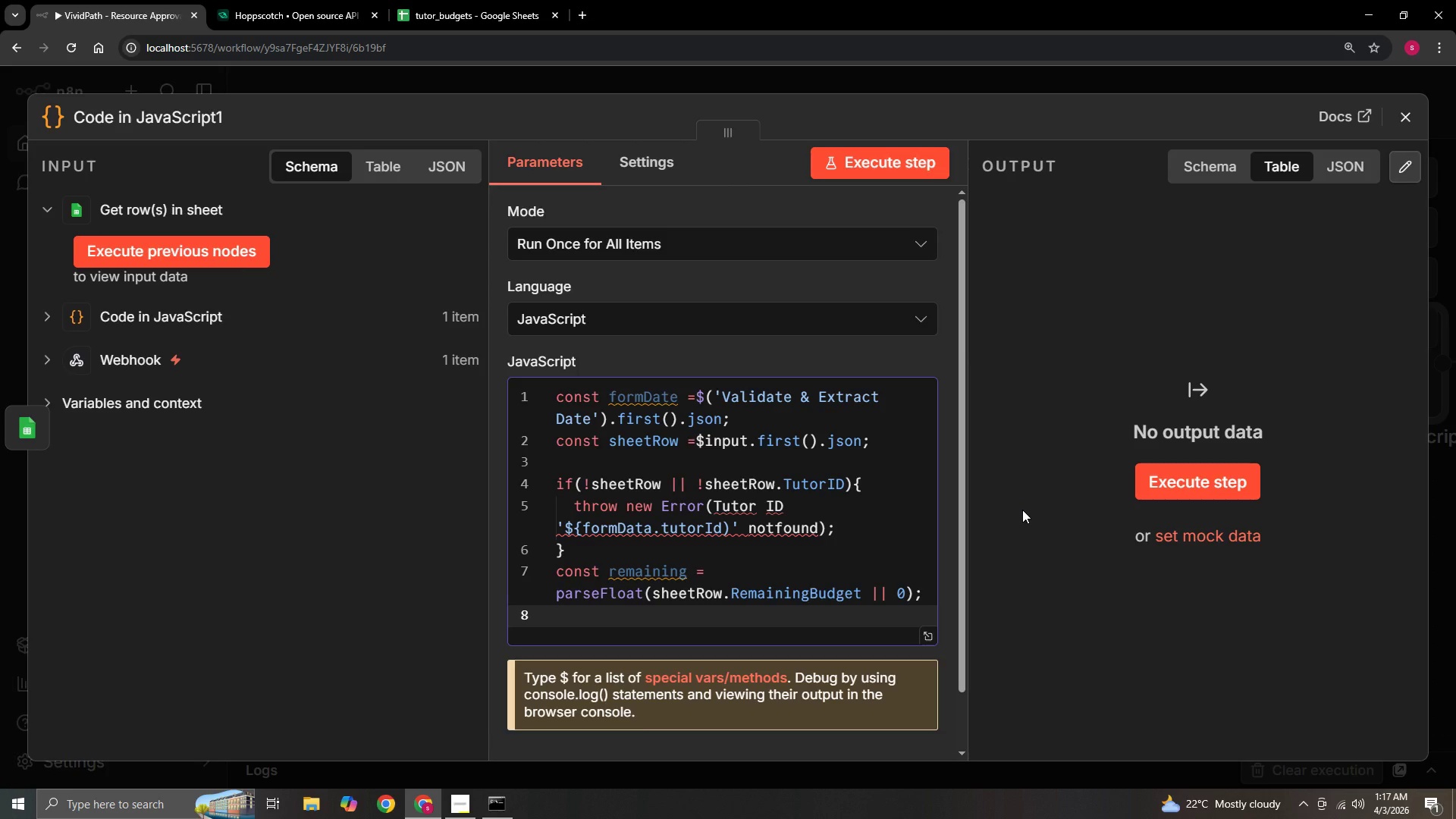 
hold_key(key=ControlLeft, duration=1.53)
scroll: coordinate [832, 509], scroll_direction: down, amount: 1.0
 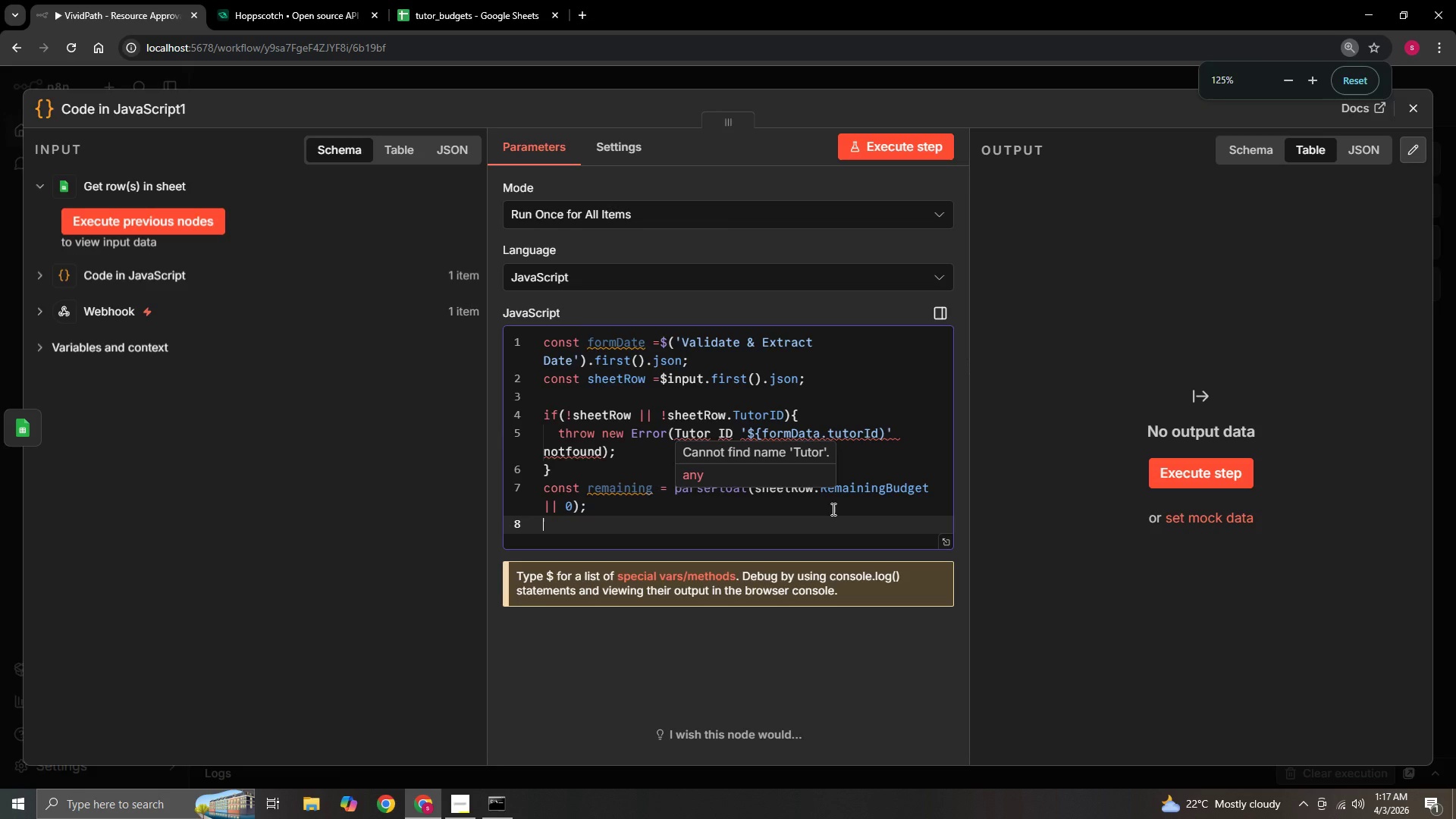 
hold_key(key=ControlLeft, duration=1.52)
 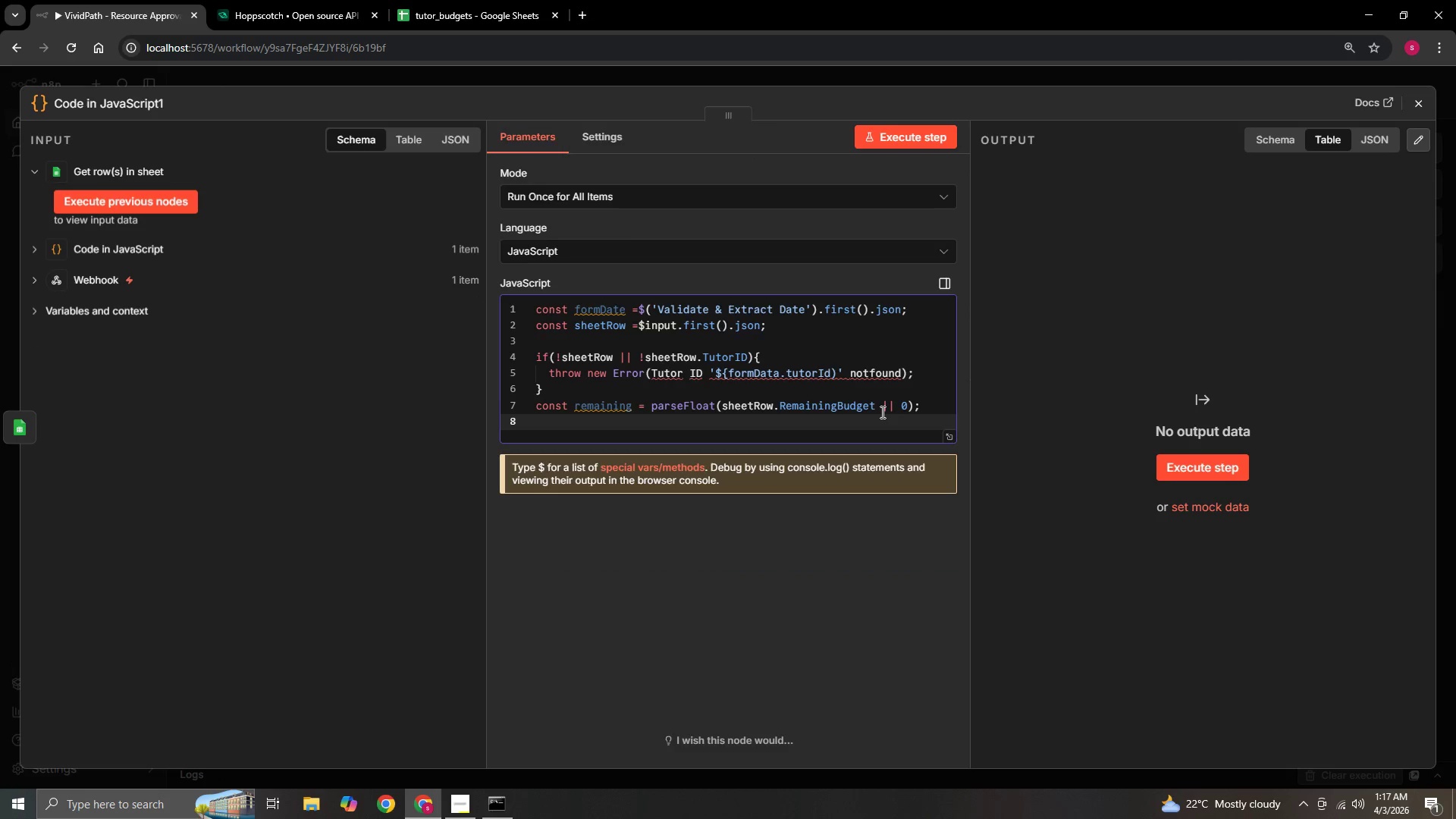 
scroll: coordinate [832, 509], scroll_direction: down, amount: 1.0
 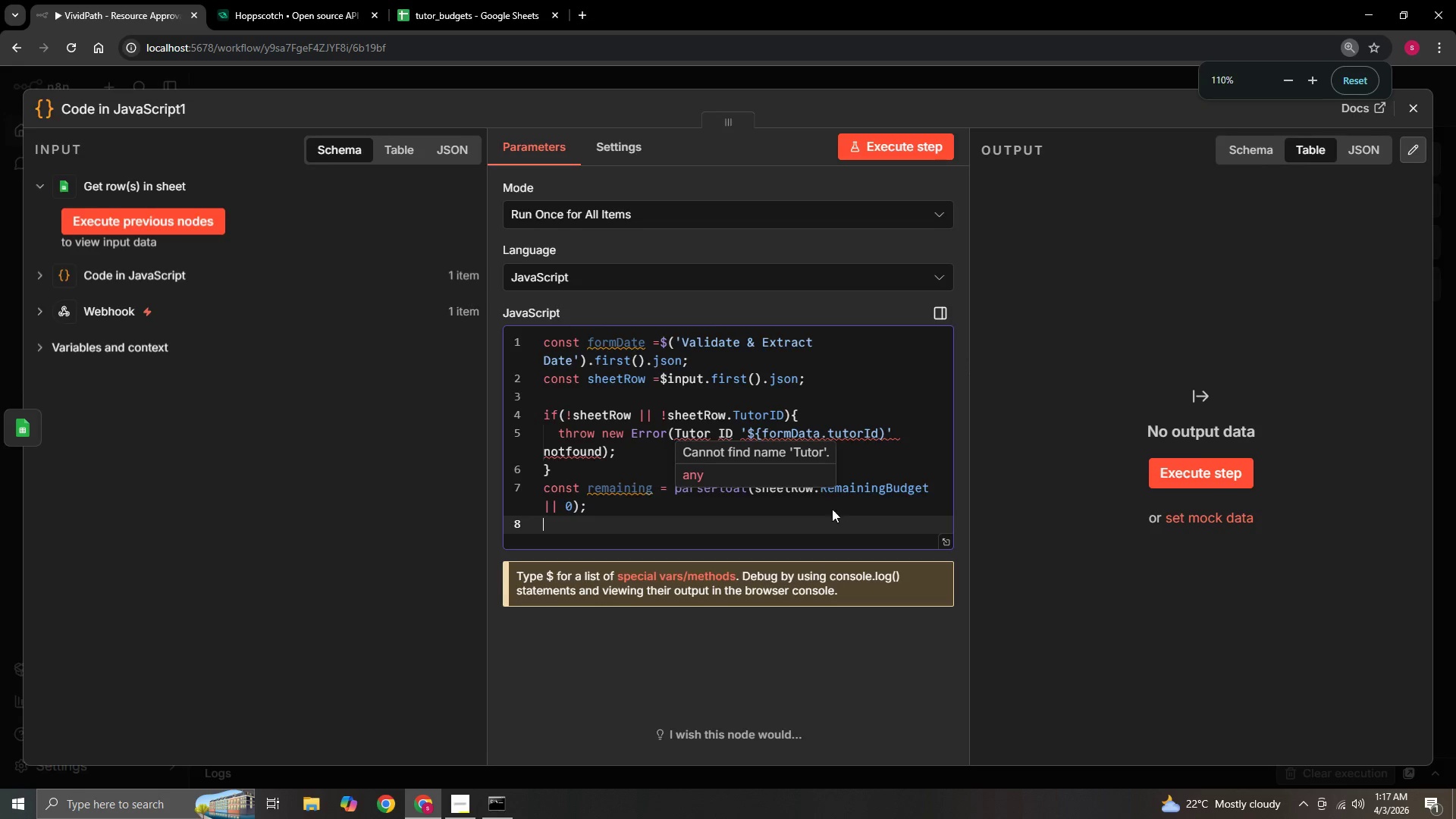 
hold_key(key=ControlLeft, duration=1.51)
 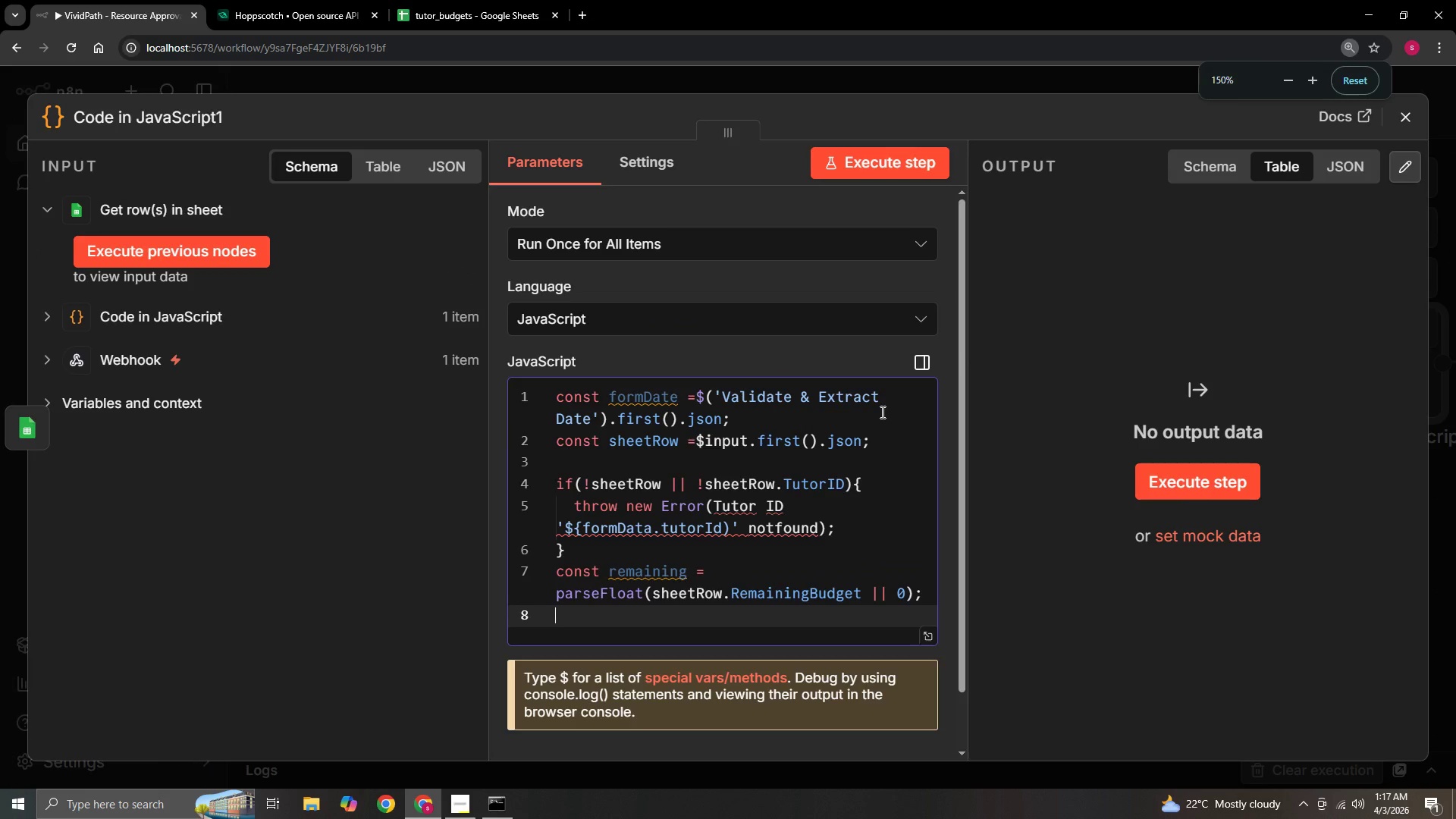 
key(Control+ControlLeft)
 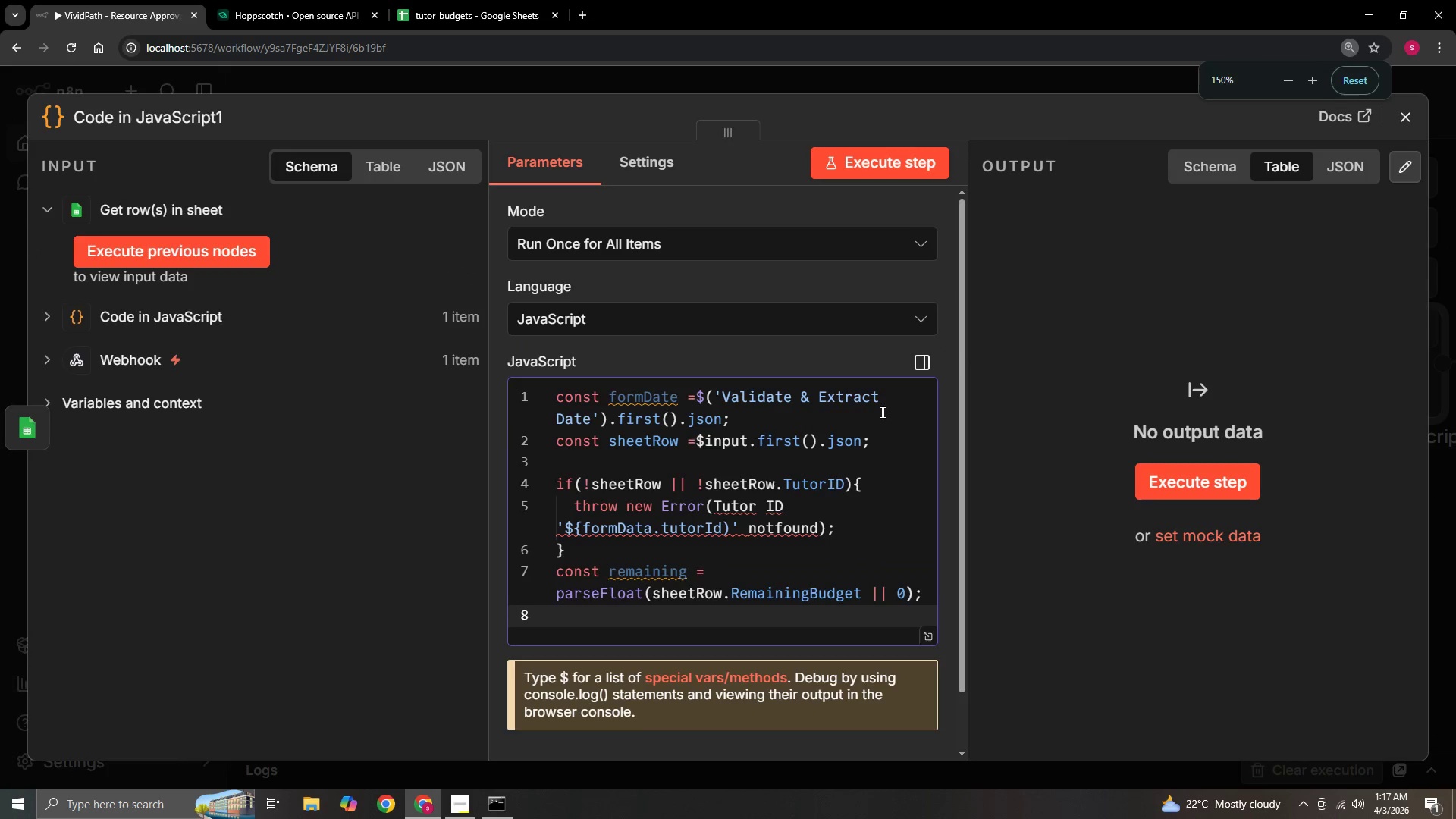 
key(Control+ControlLeft)
 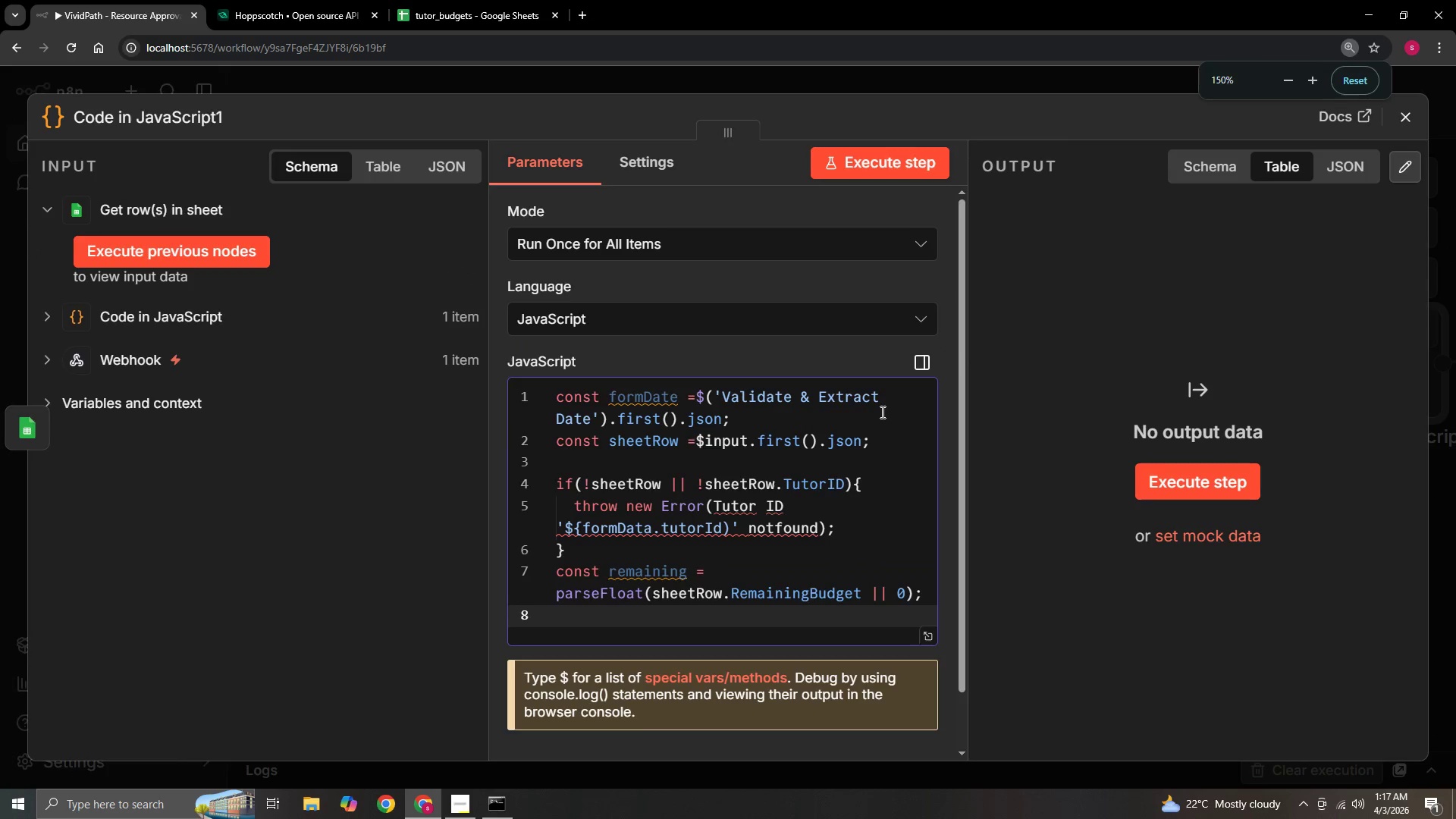 
key(Control+ControlLeft)
 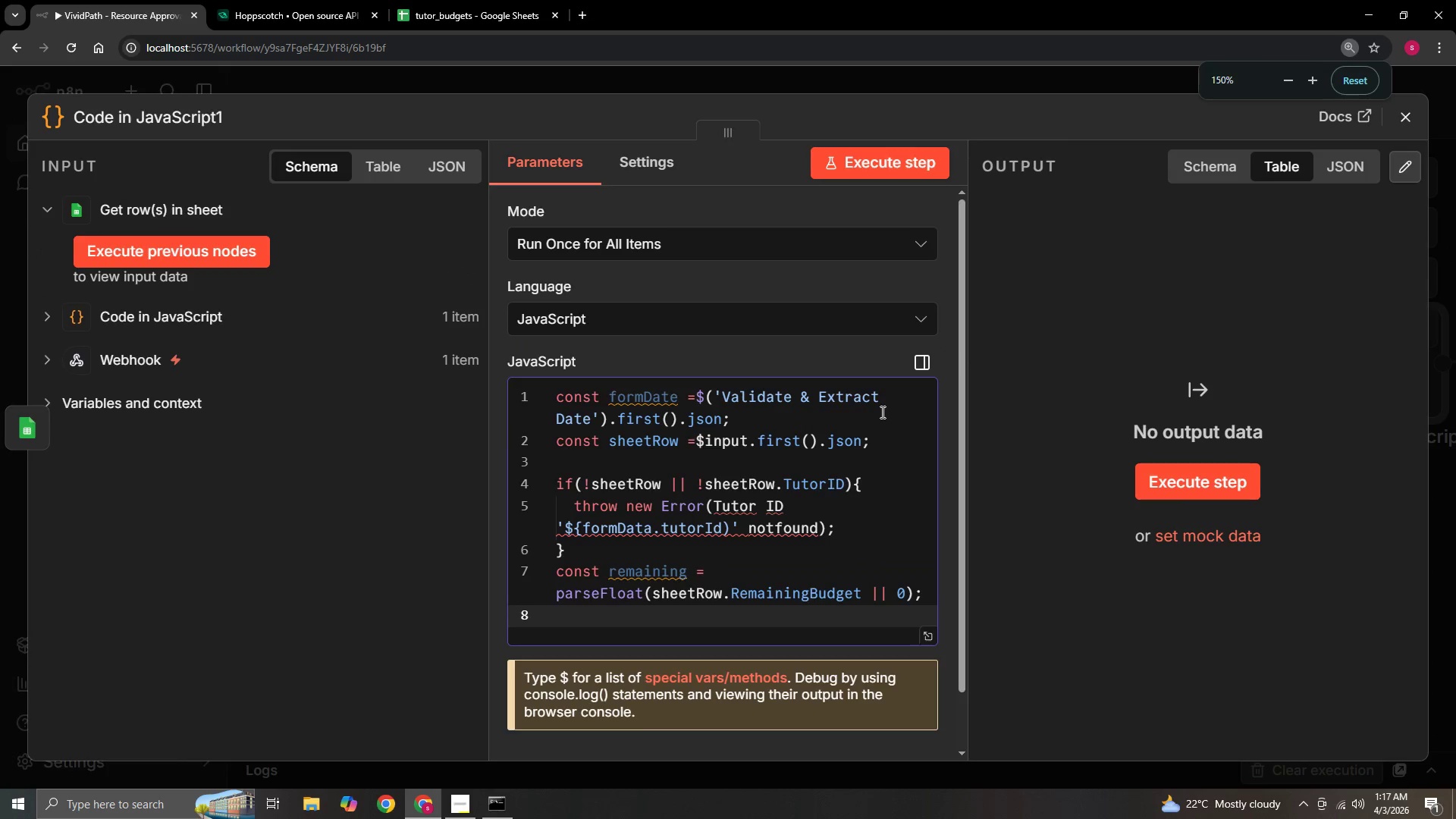 
key(Control+ControlLeft)
 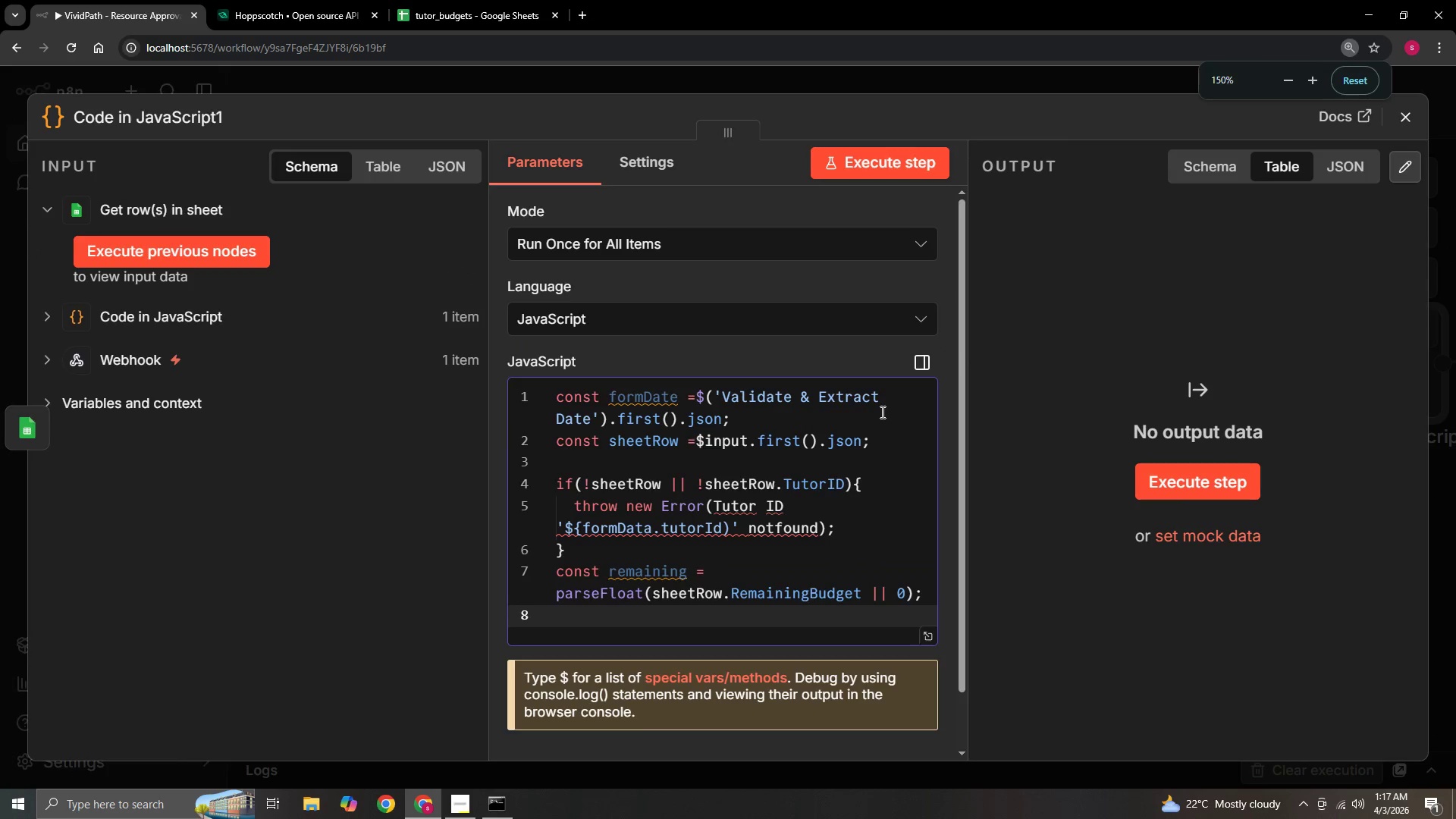 
key(Control+ControlLeft)
 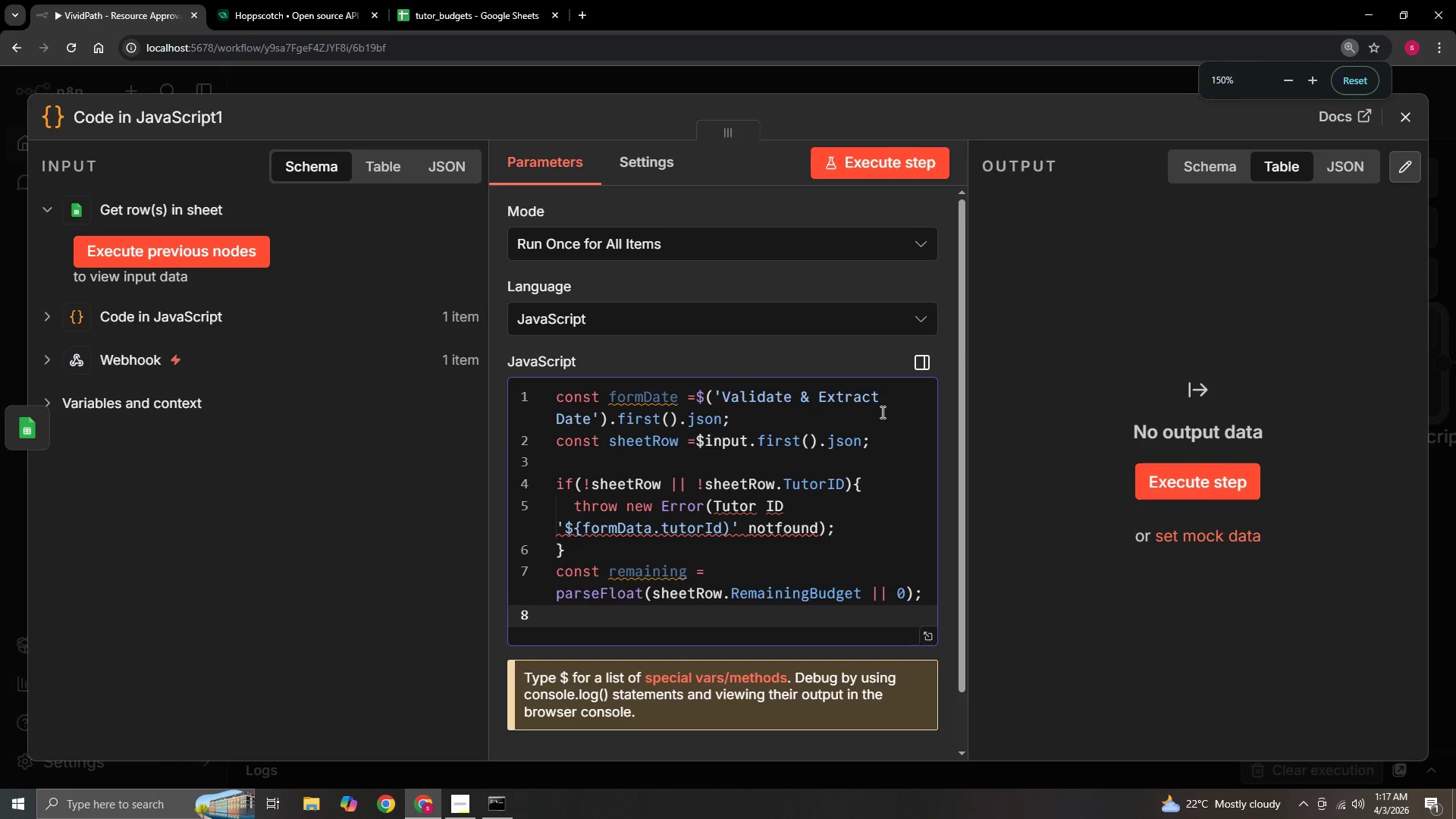 
scroll: coordinate [881, 412], scroll_direction: up, amount: 2.0
 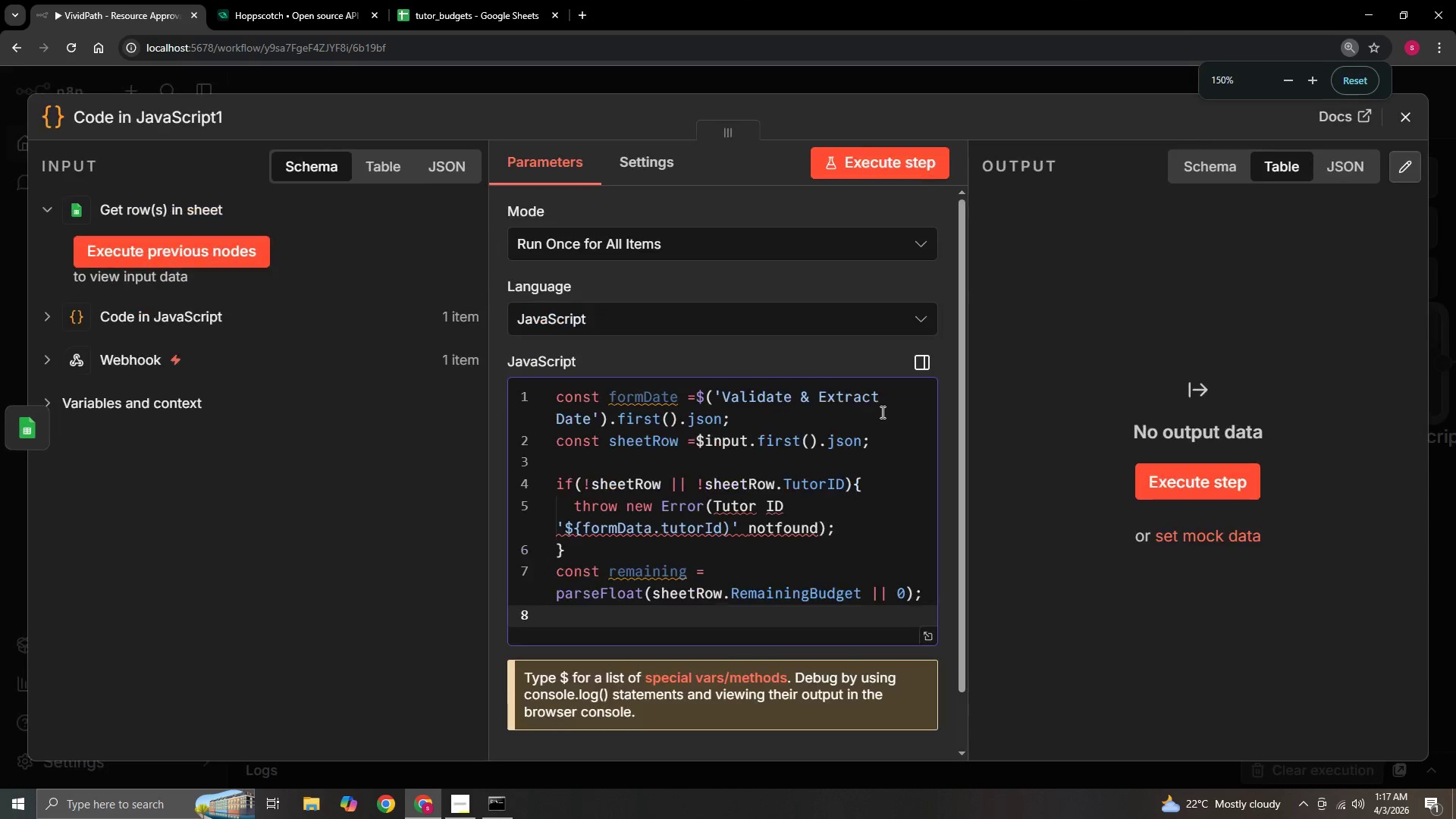 
key(Control+ControlLeft)
 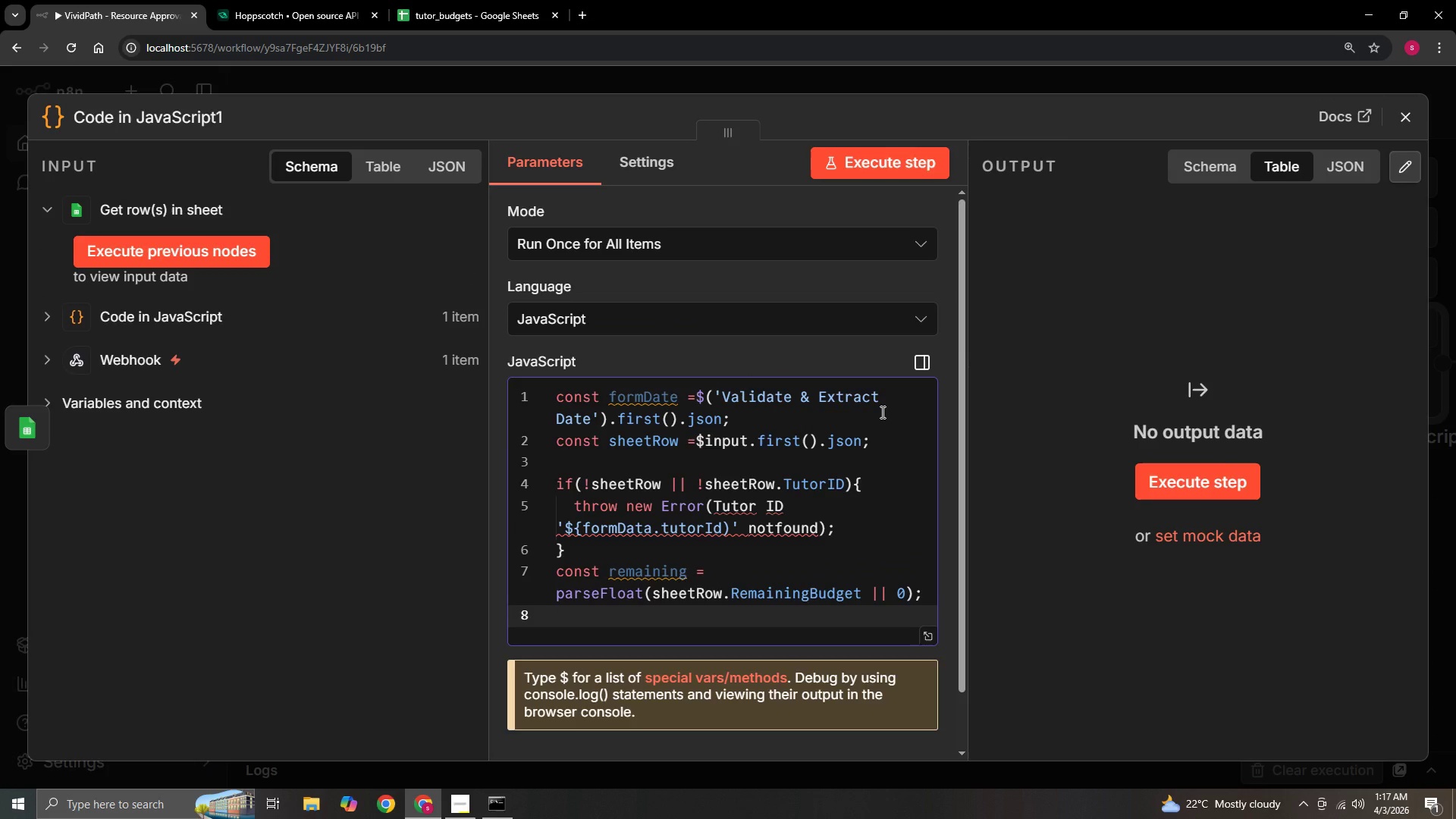 
wait(7.74)
 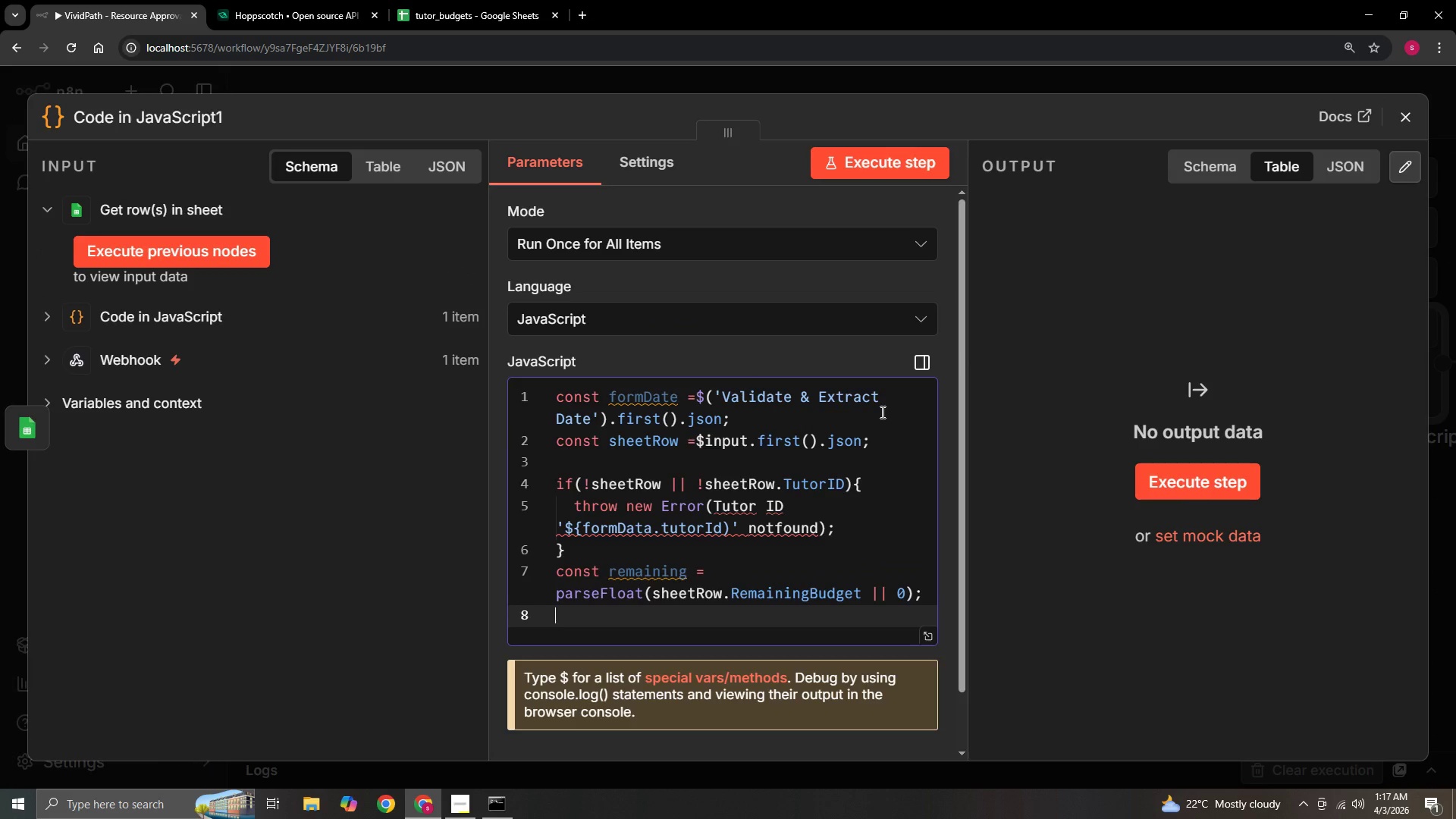 
hold_key(key=ControlLeft, duration=1.51)
scroll: coordinate [868, 422], scroll_direction: down, amount: 3.0
 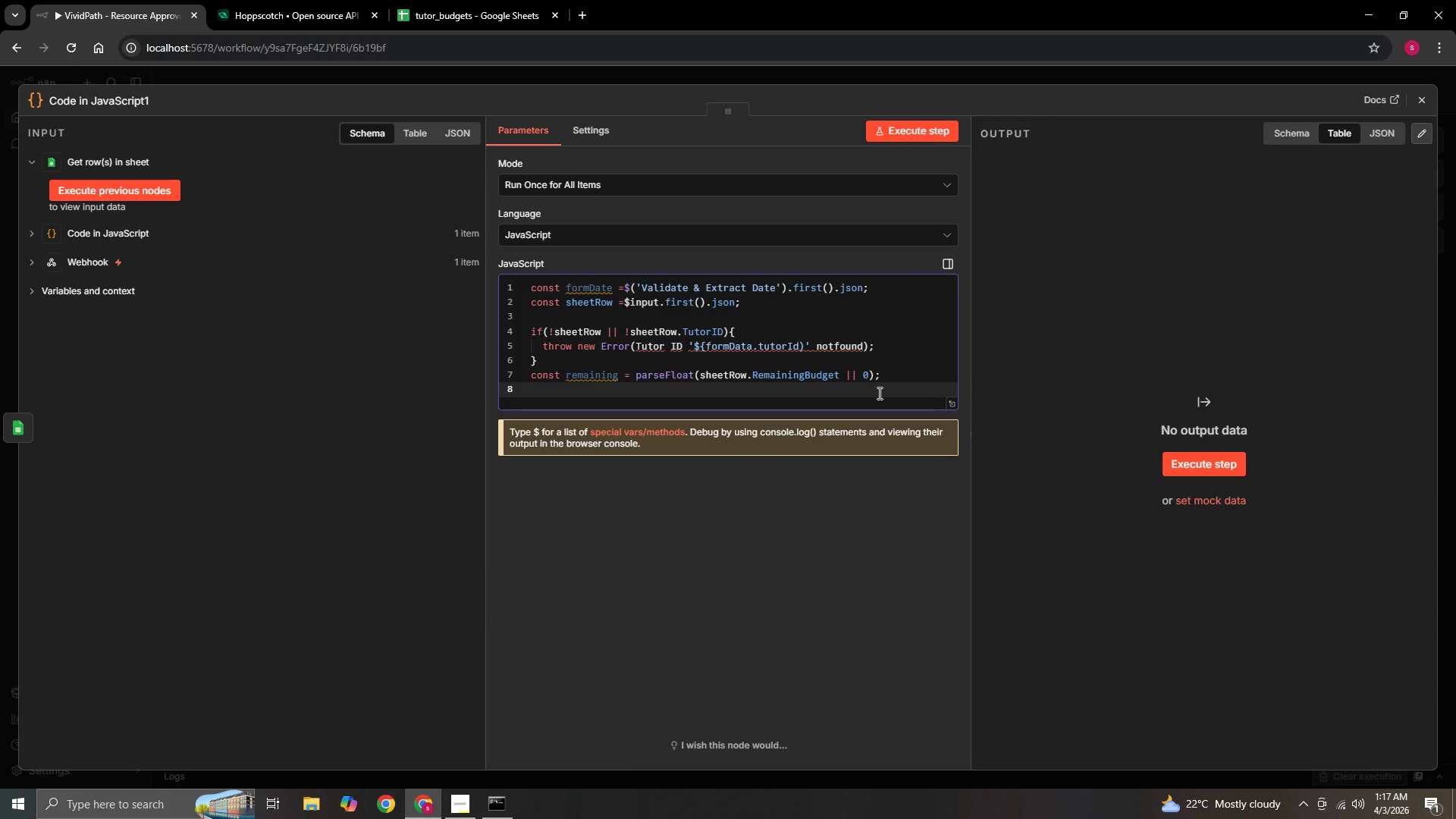 
wait(5.12)
 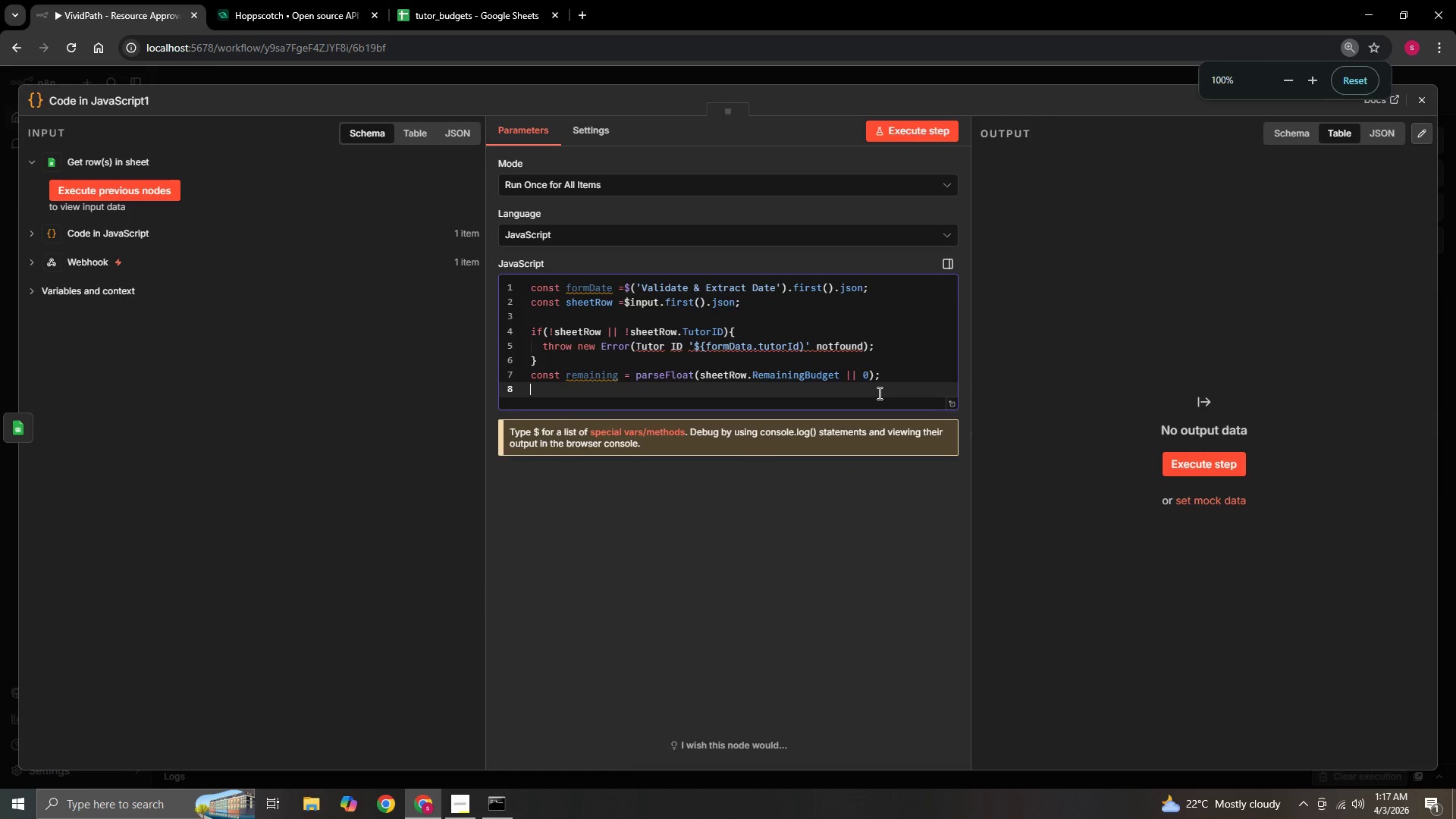 
type(const amonut =)
 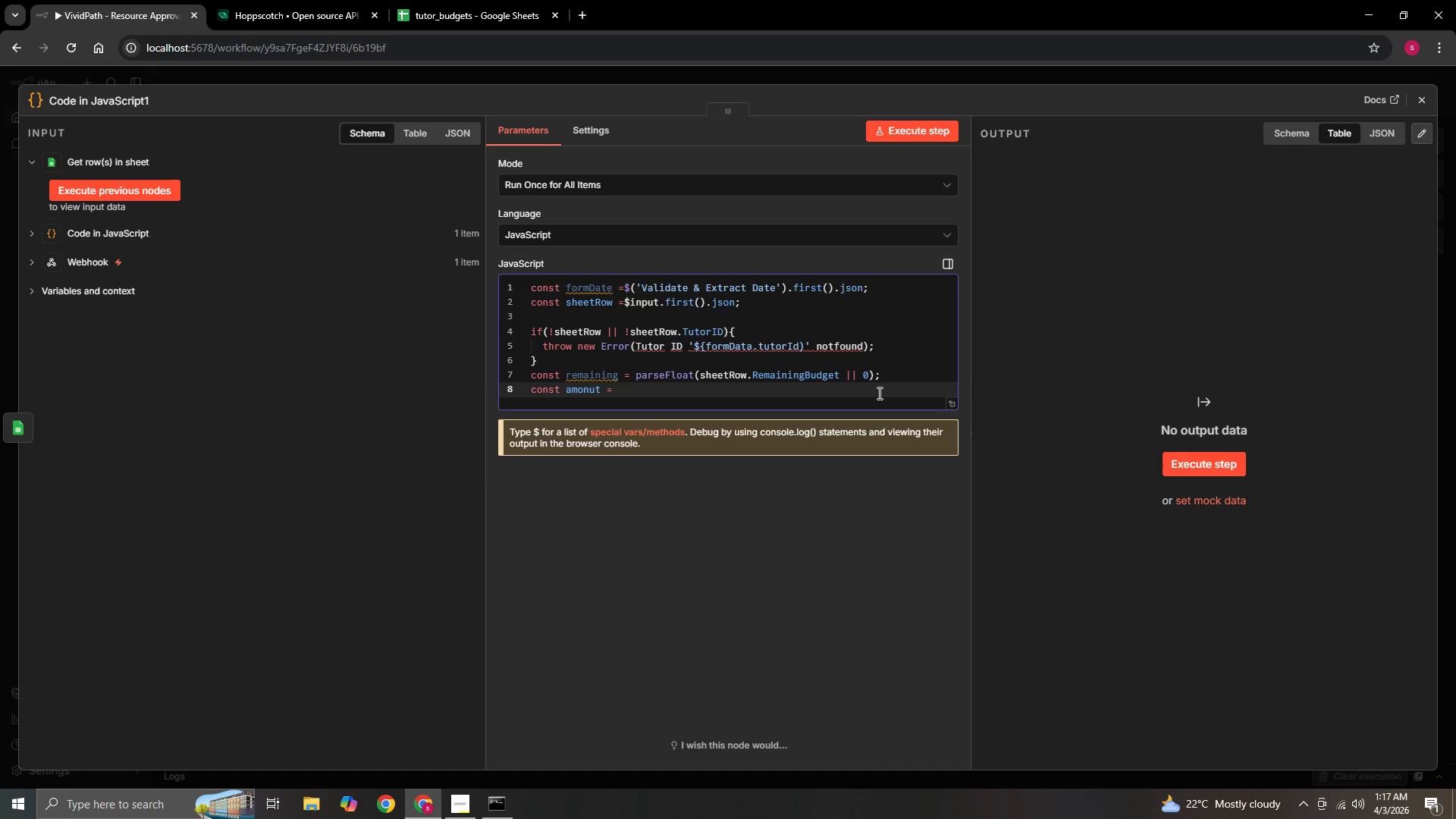 
type( formd)
key(Backspace)
type(Data)
 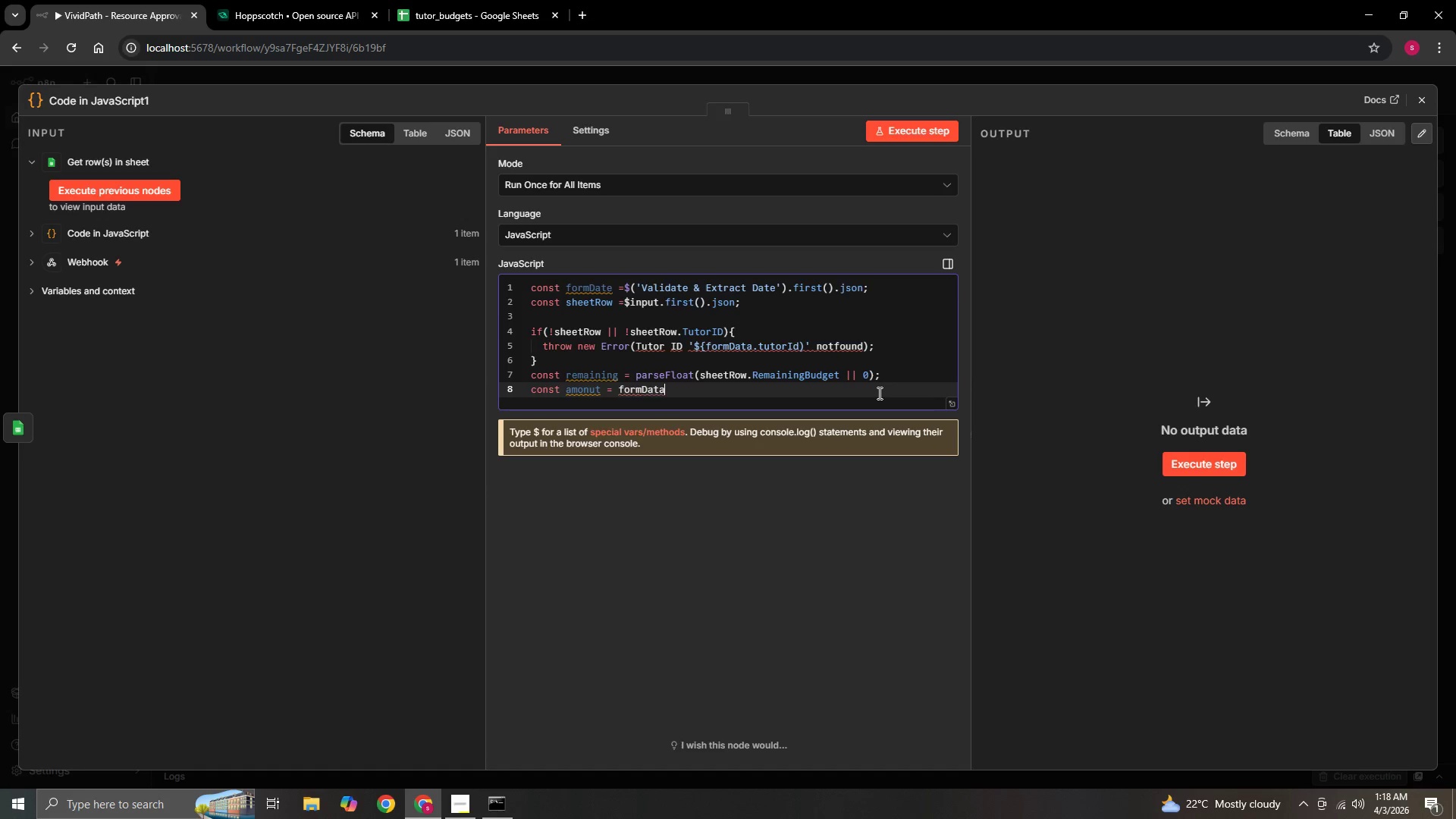 
wait(5.03)
 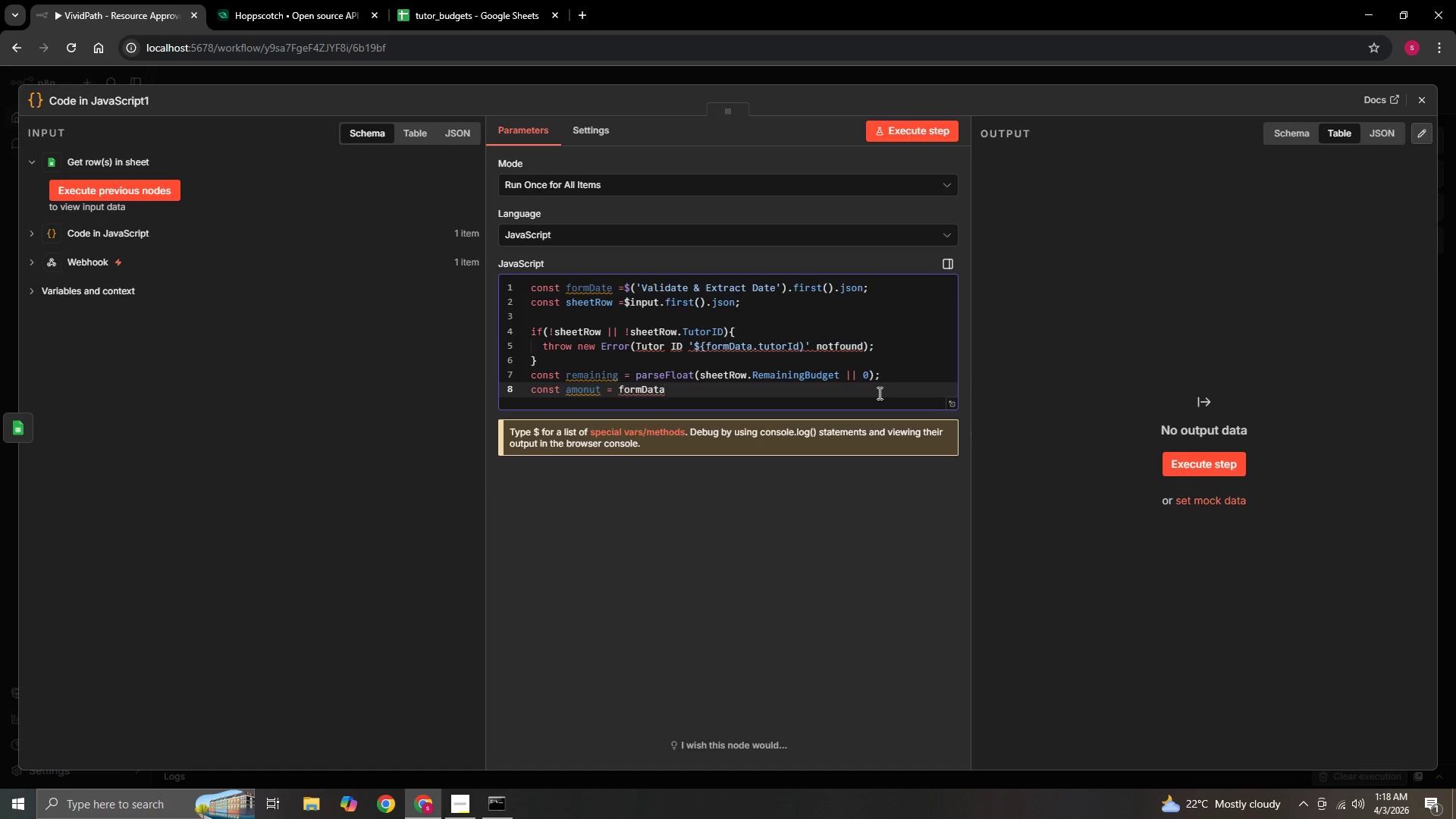 
type(.amount)
 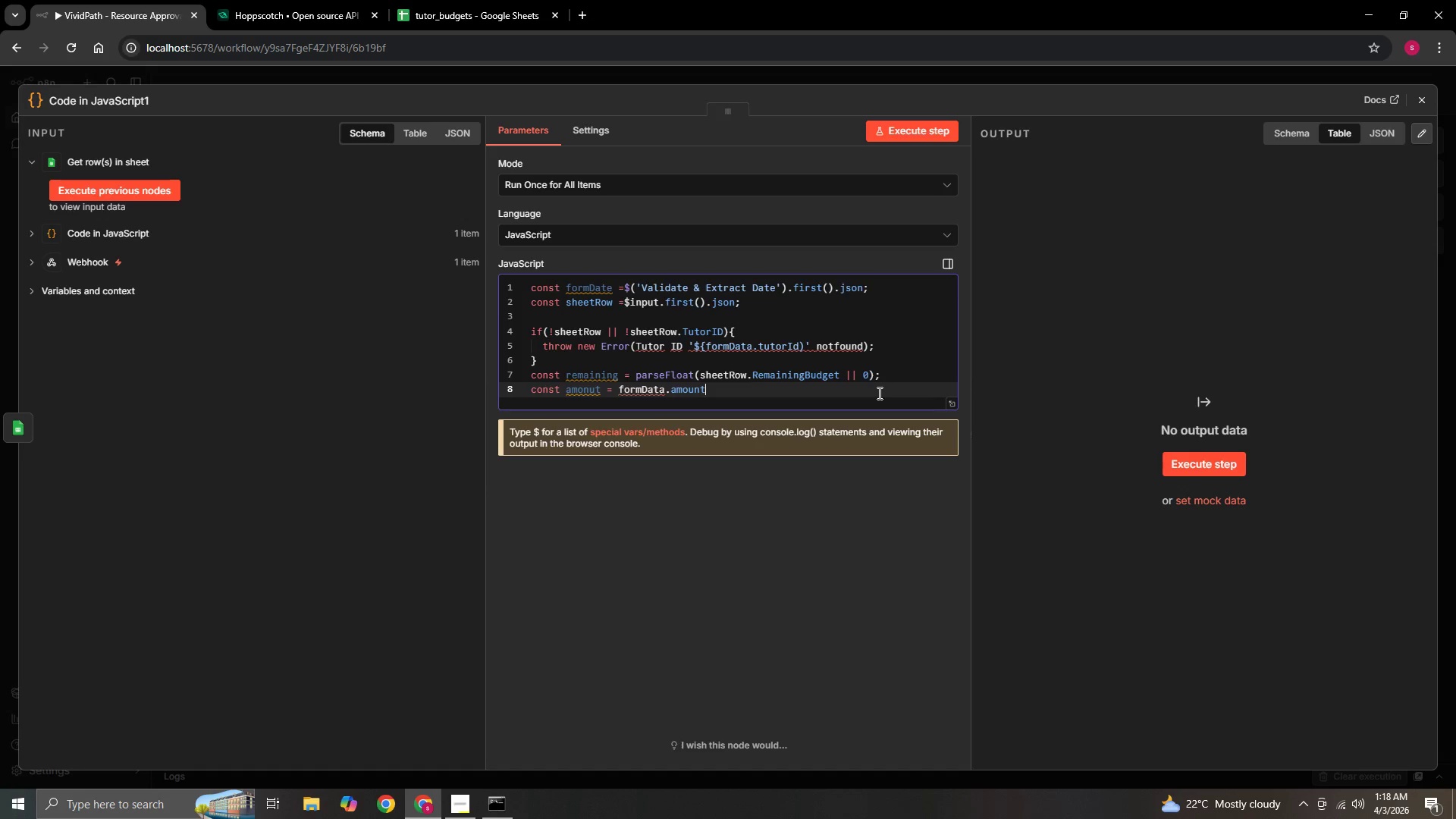 
key(Shift+Semicolon)
 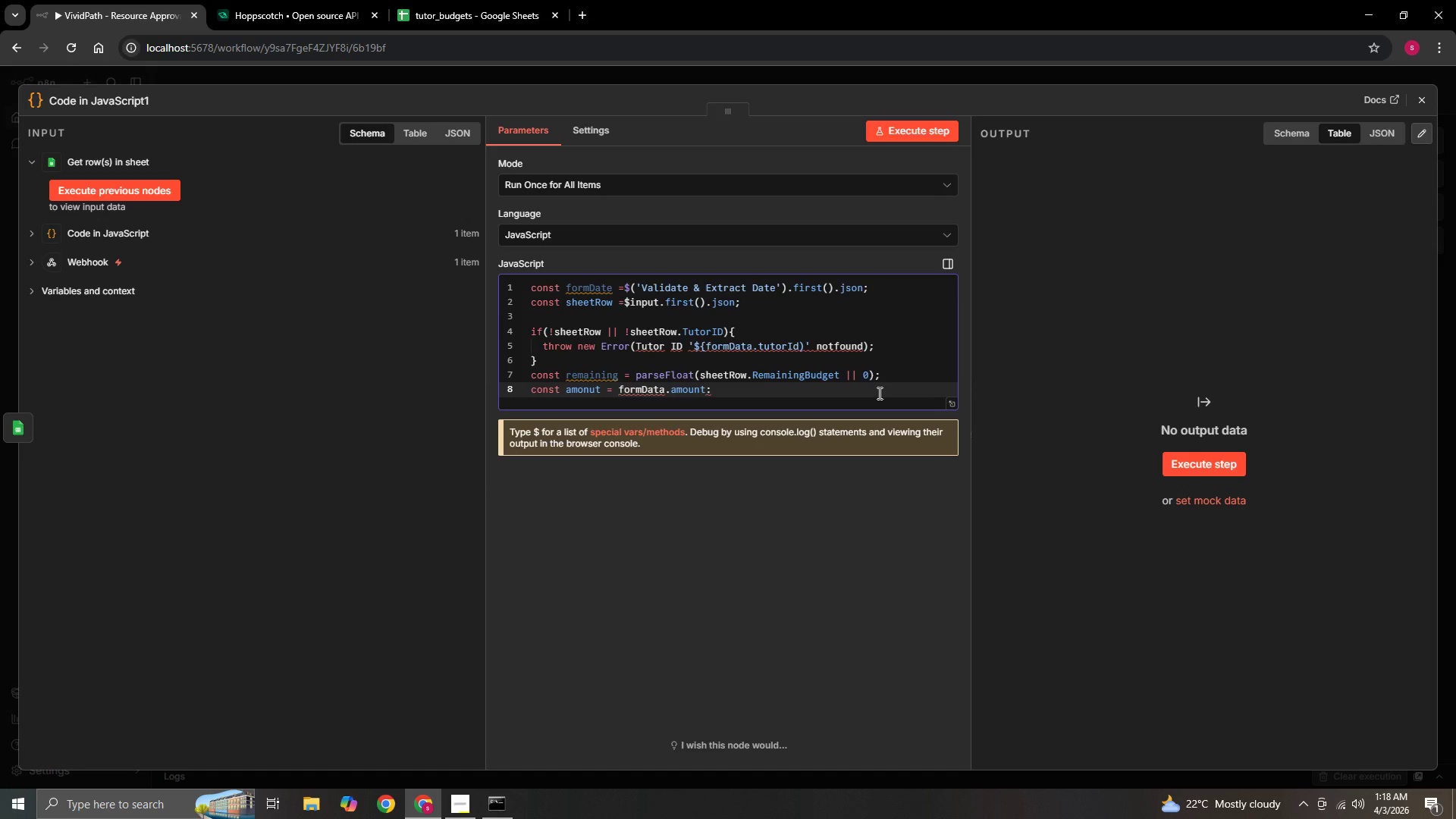 
key(Backspace)
 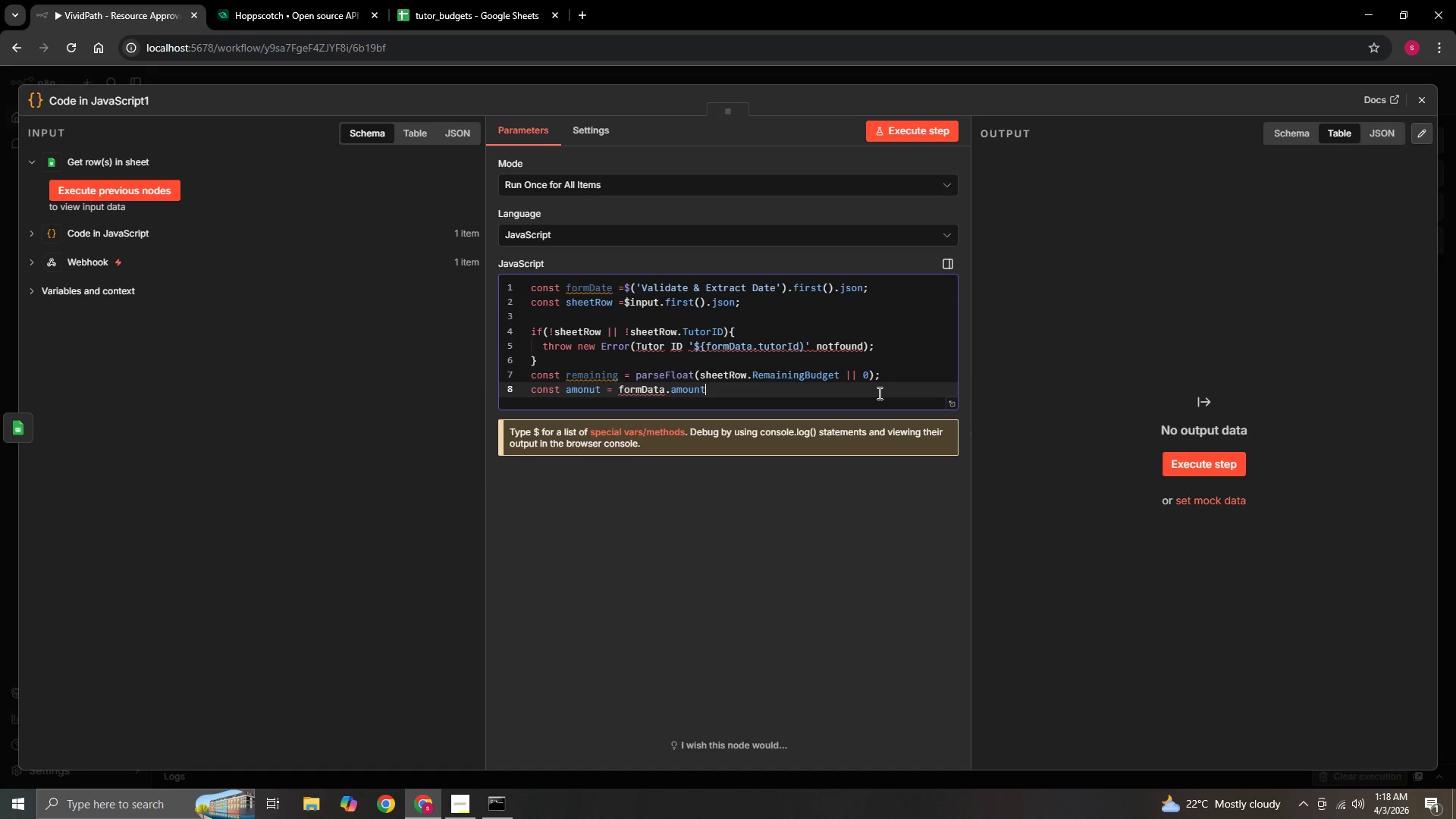 
key(L)
 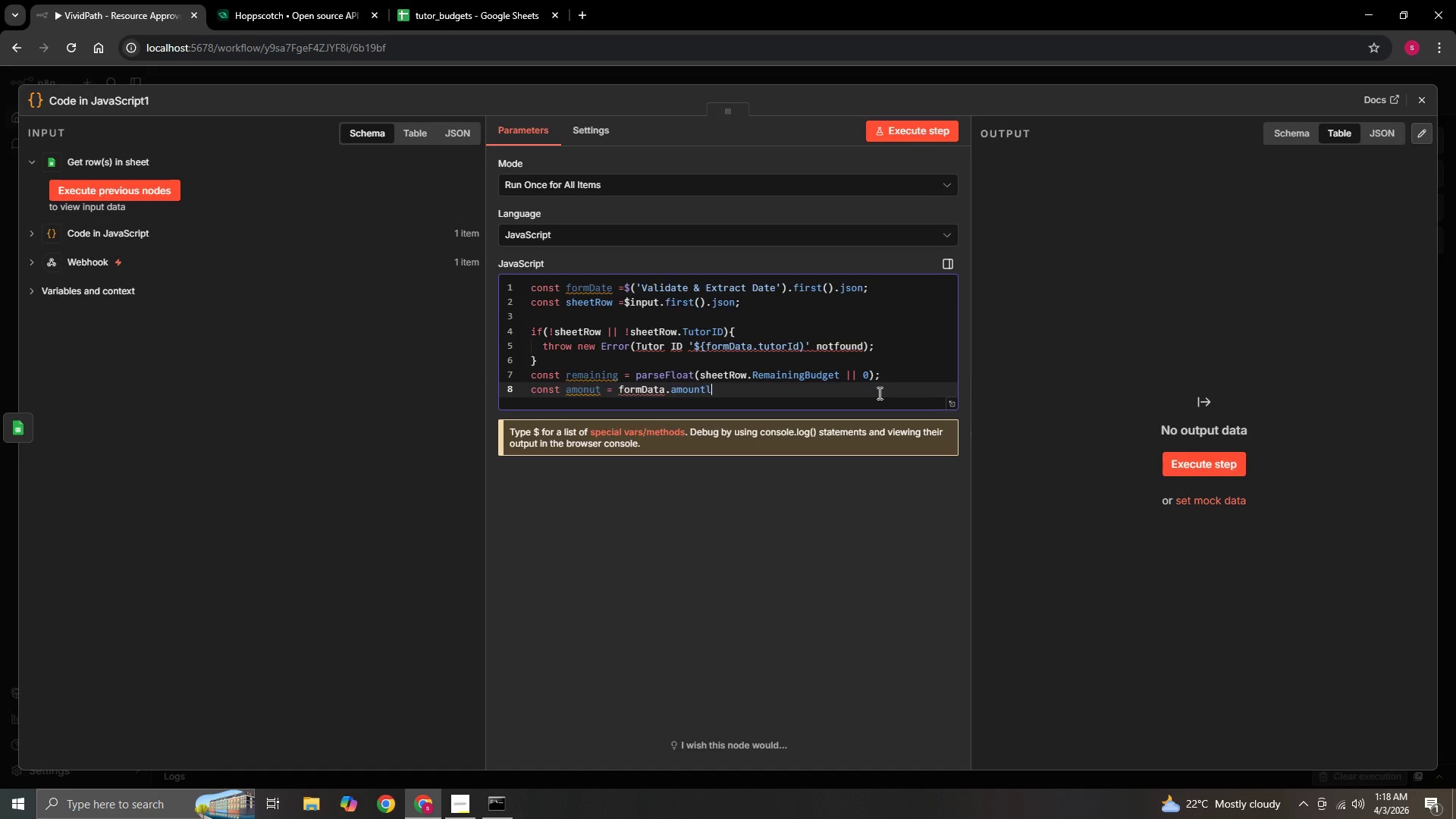 
key(Backspace)
 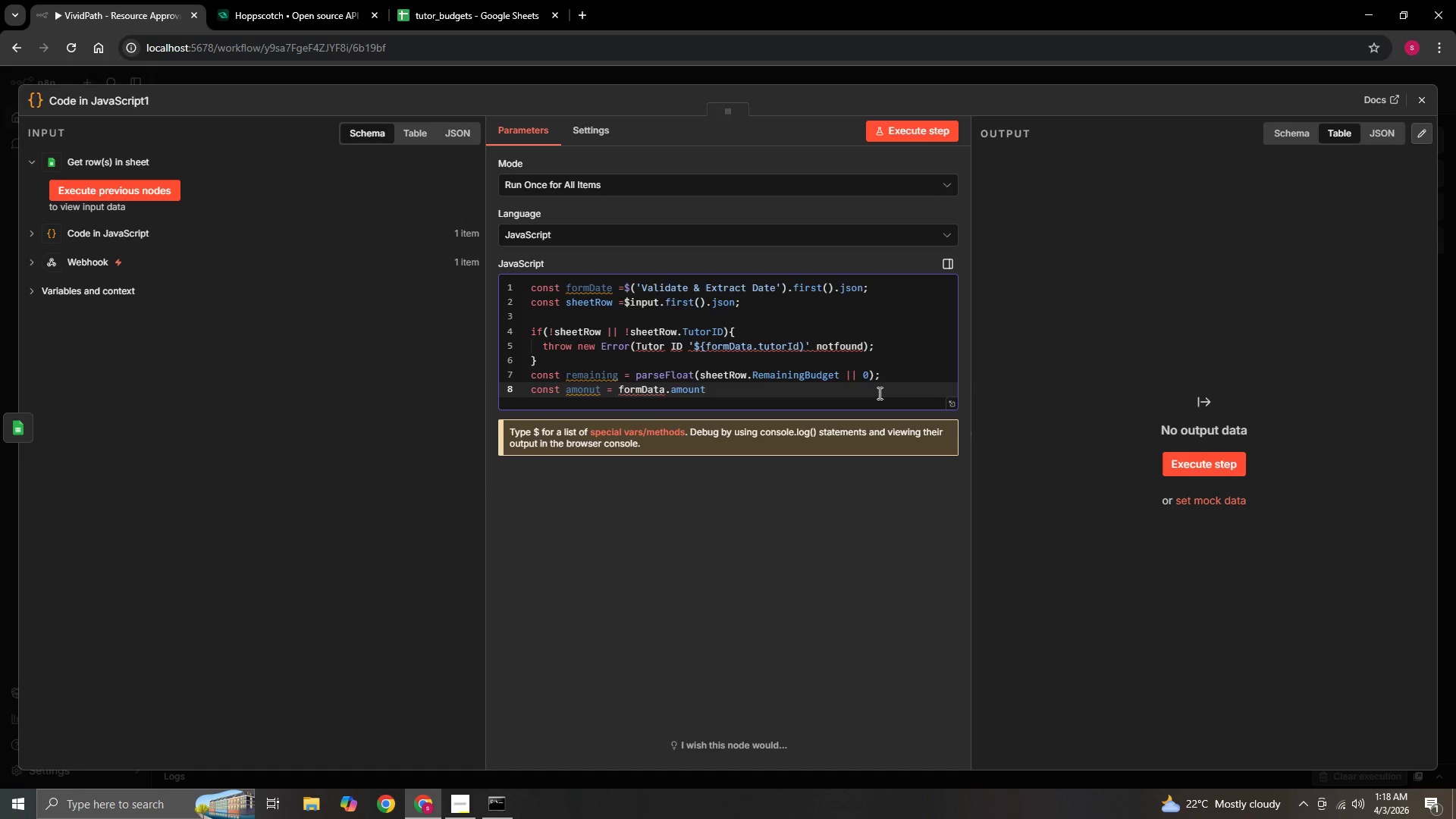 
key(Semicolon)
 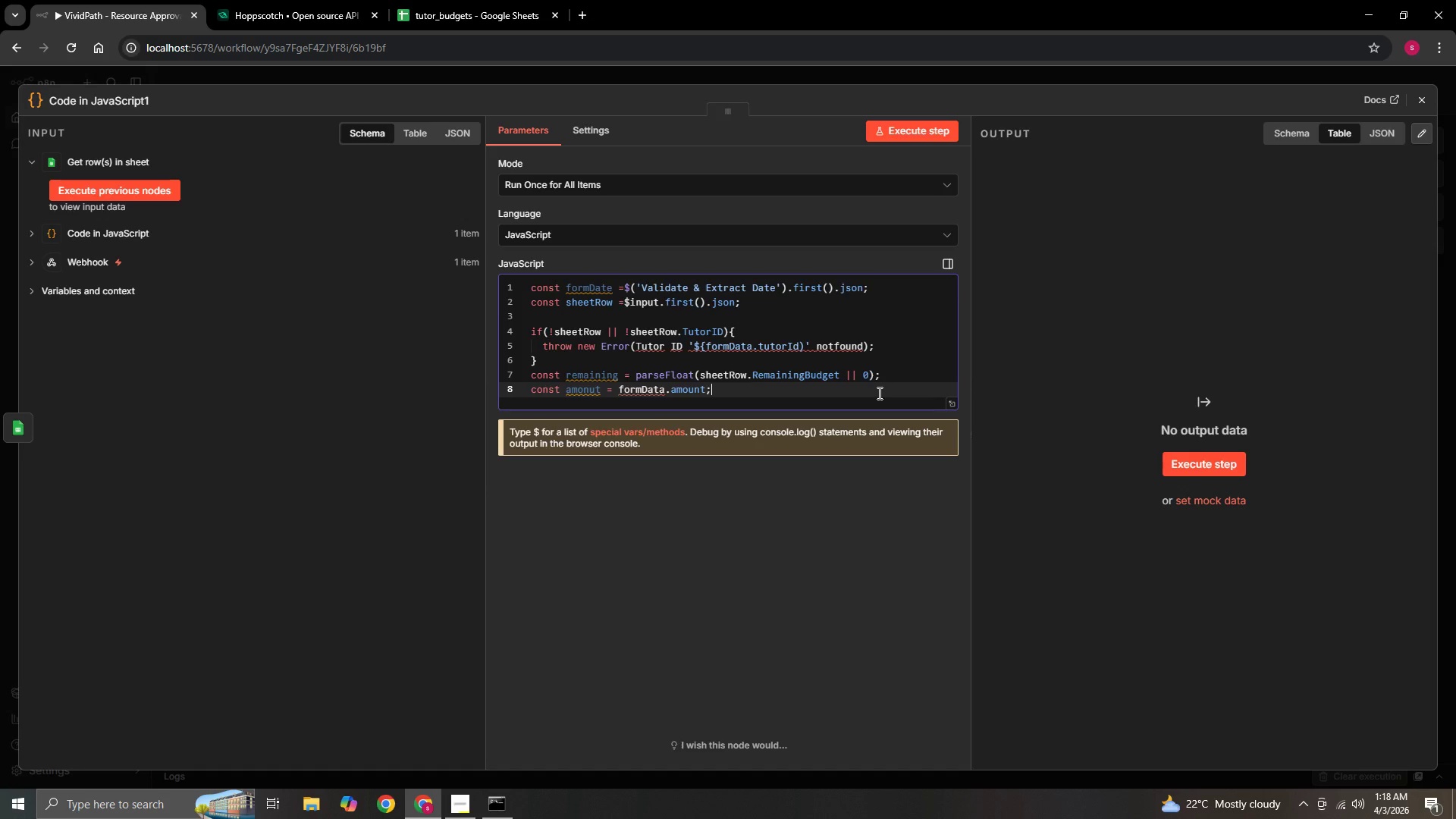 
wait(9.83)
 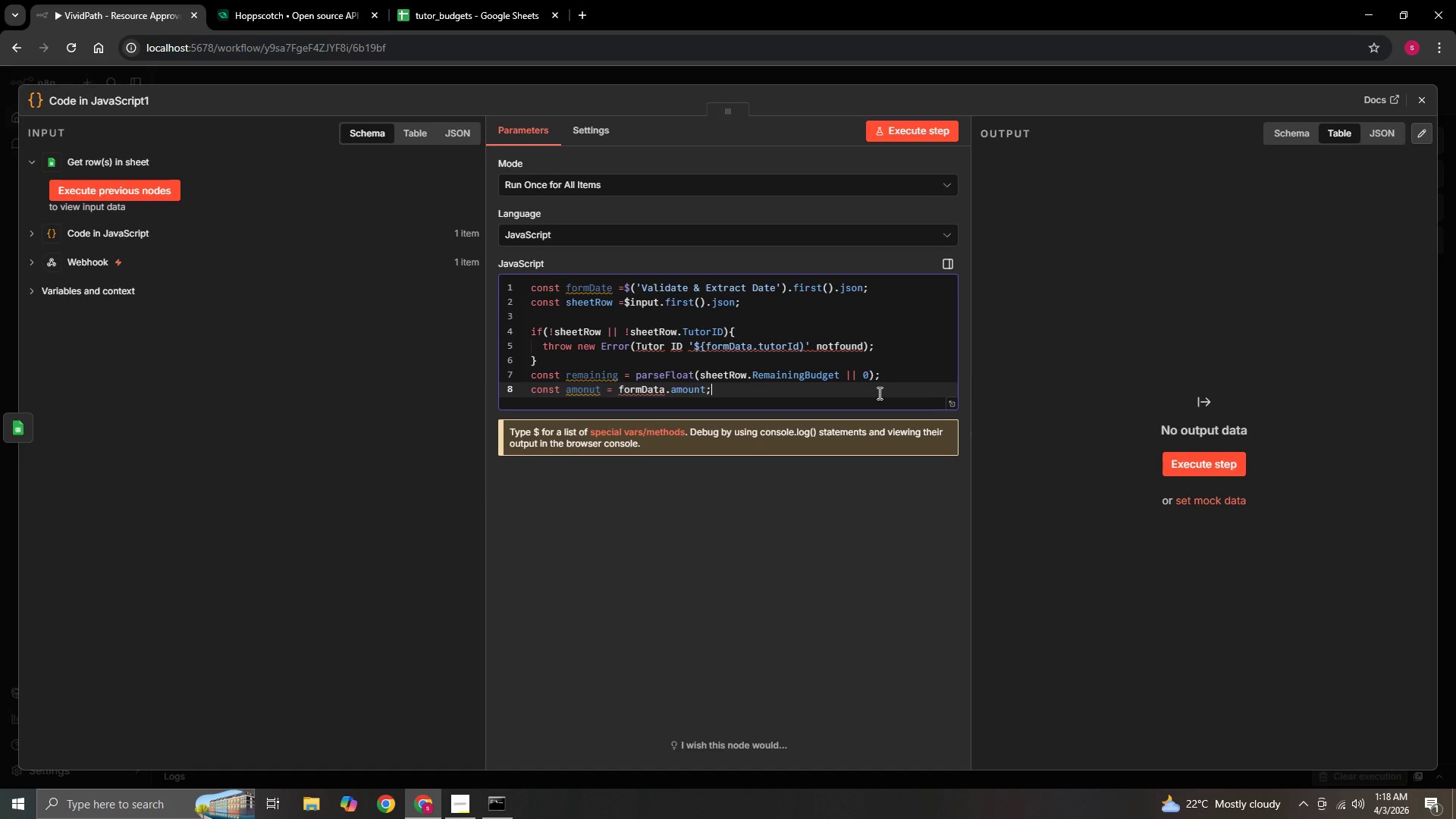 
key(Enter)
 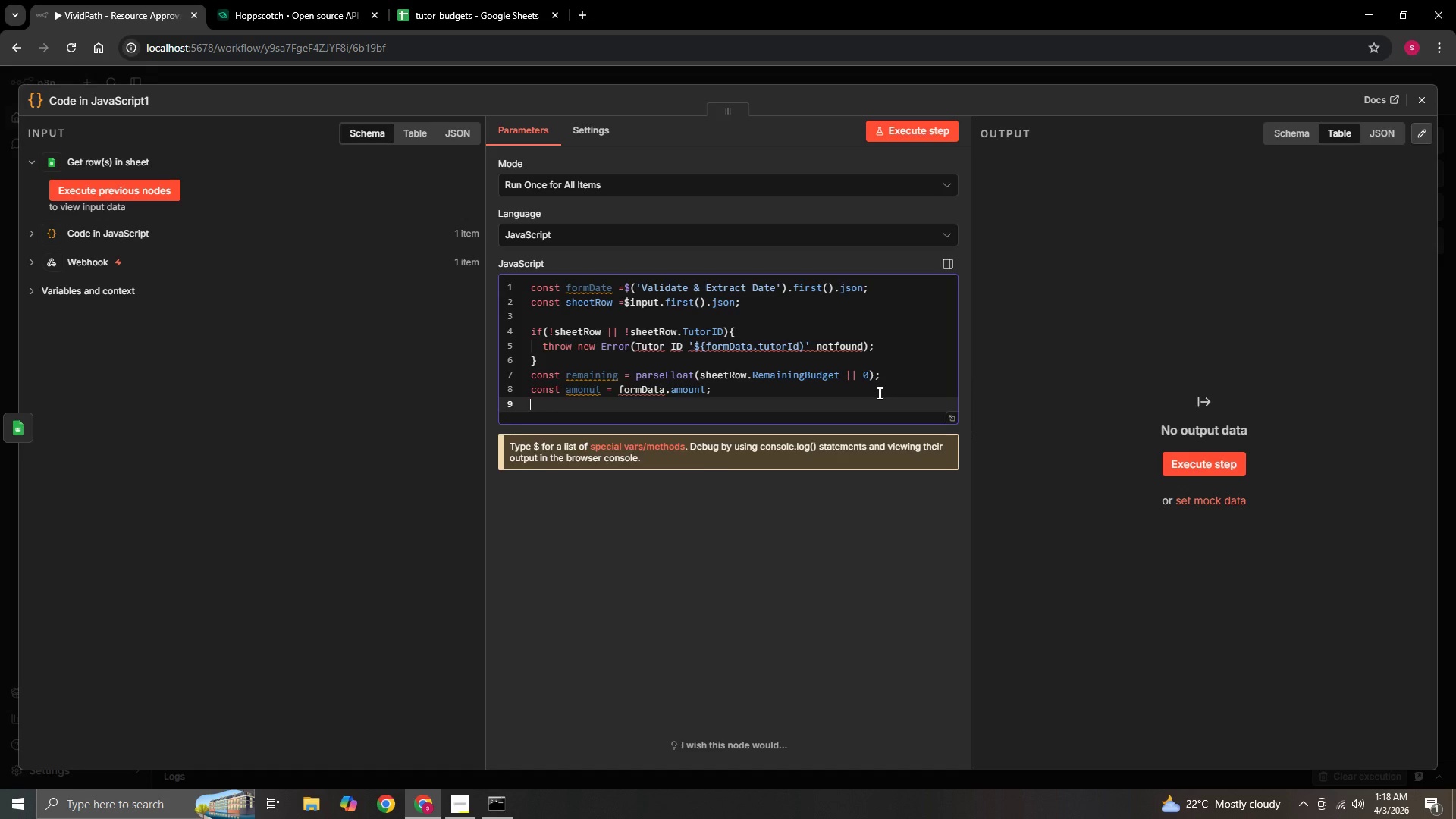 
key(Enter)
 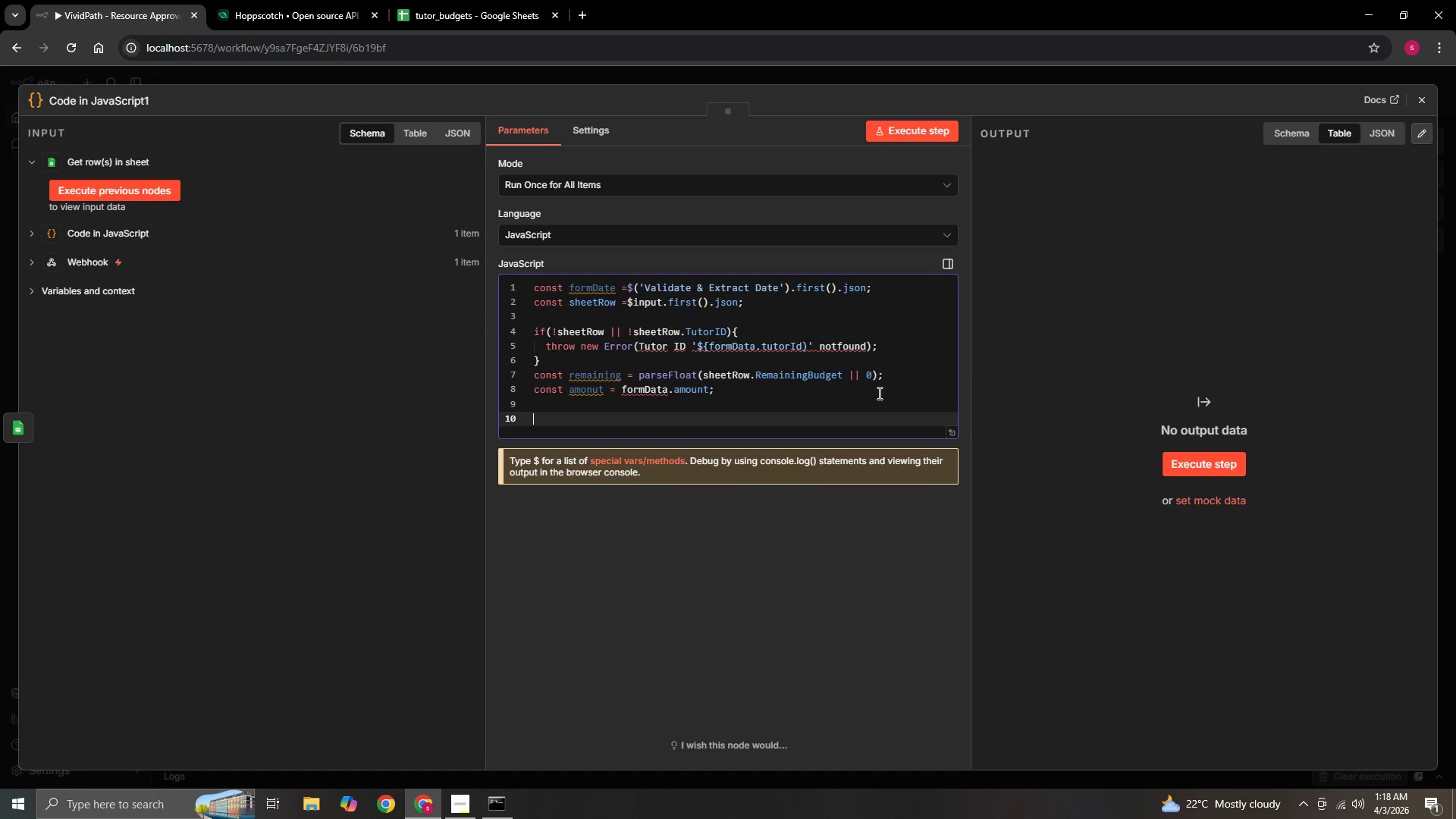 
type(return[{)
 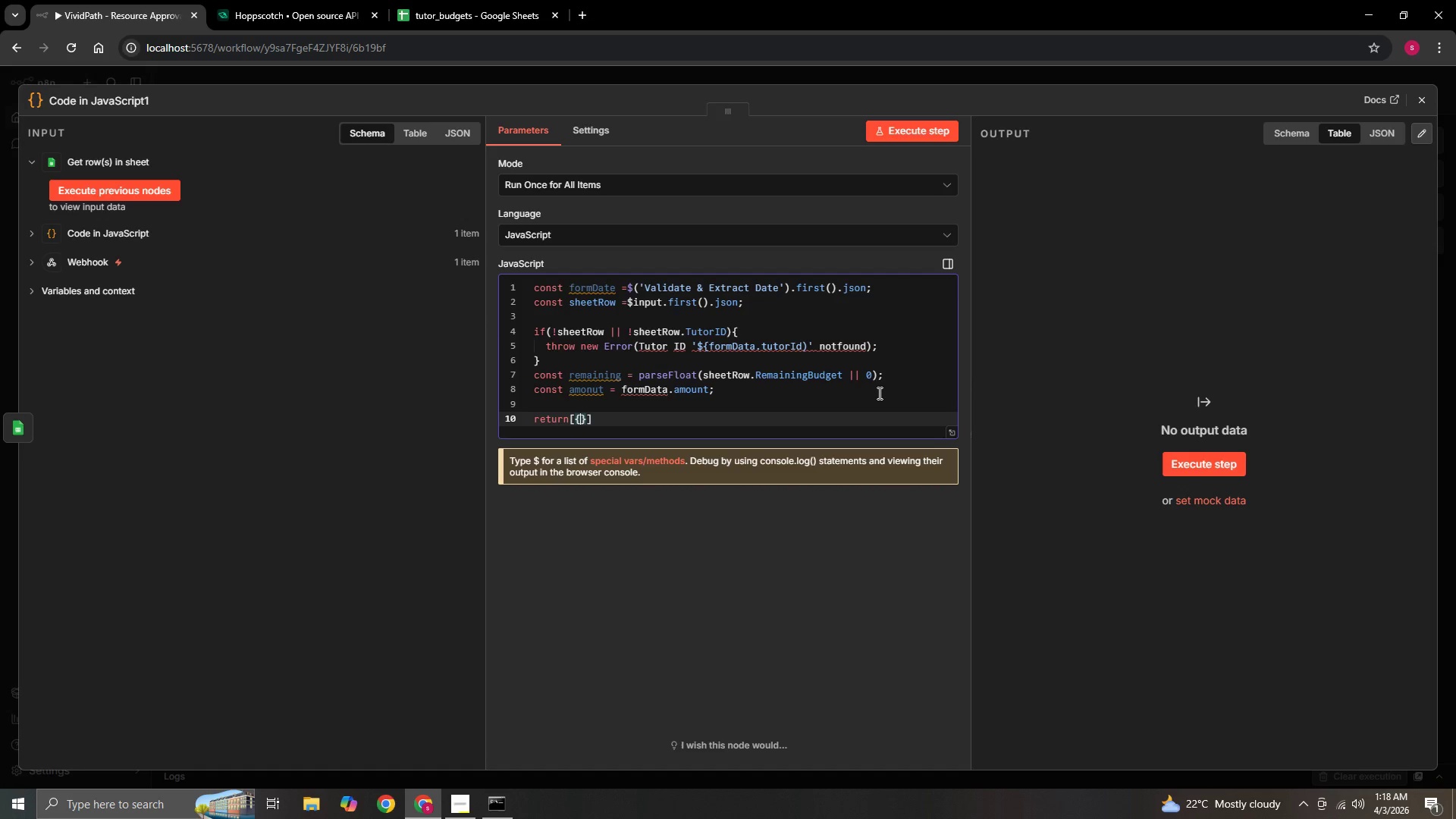 
key(Enter)
 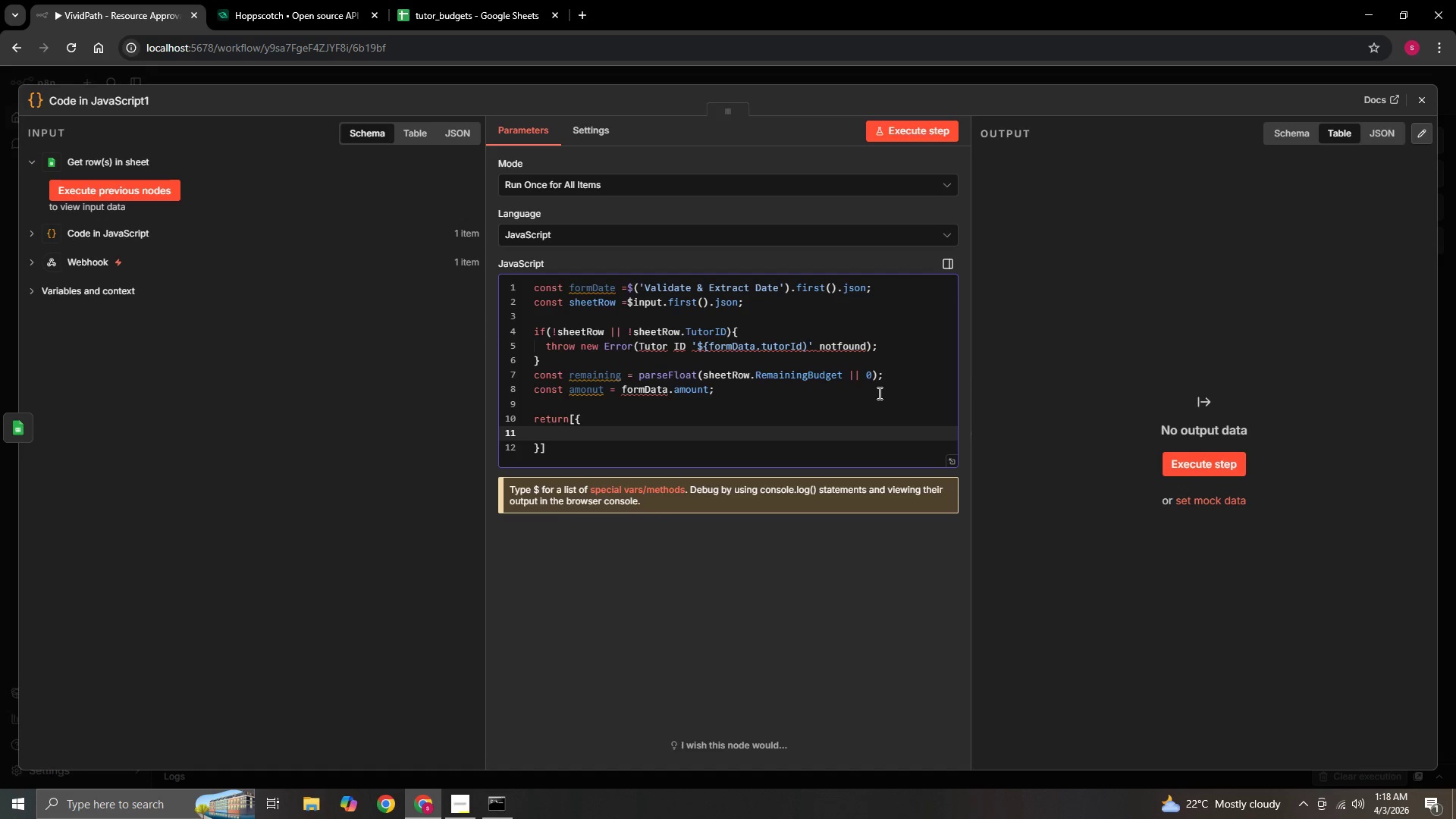 
type(json:)
 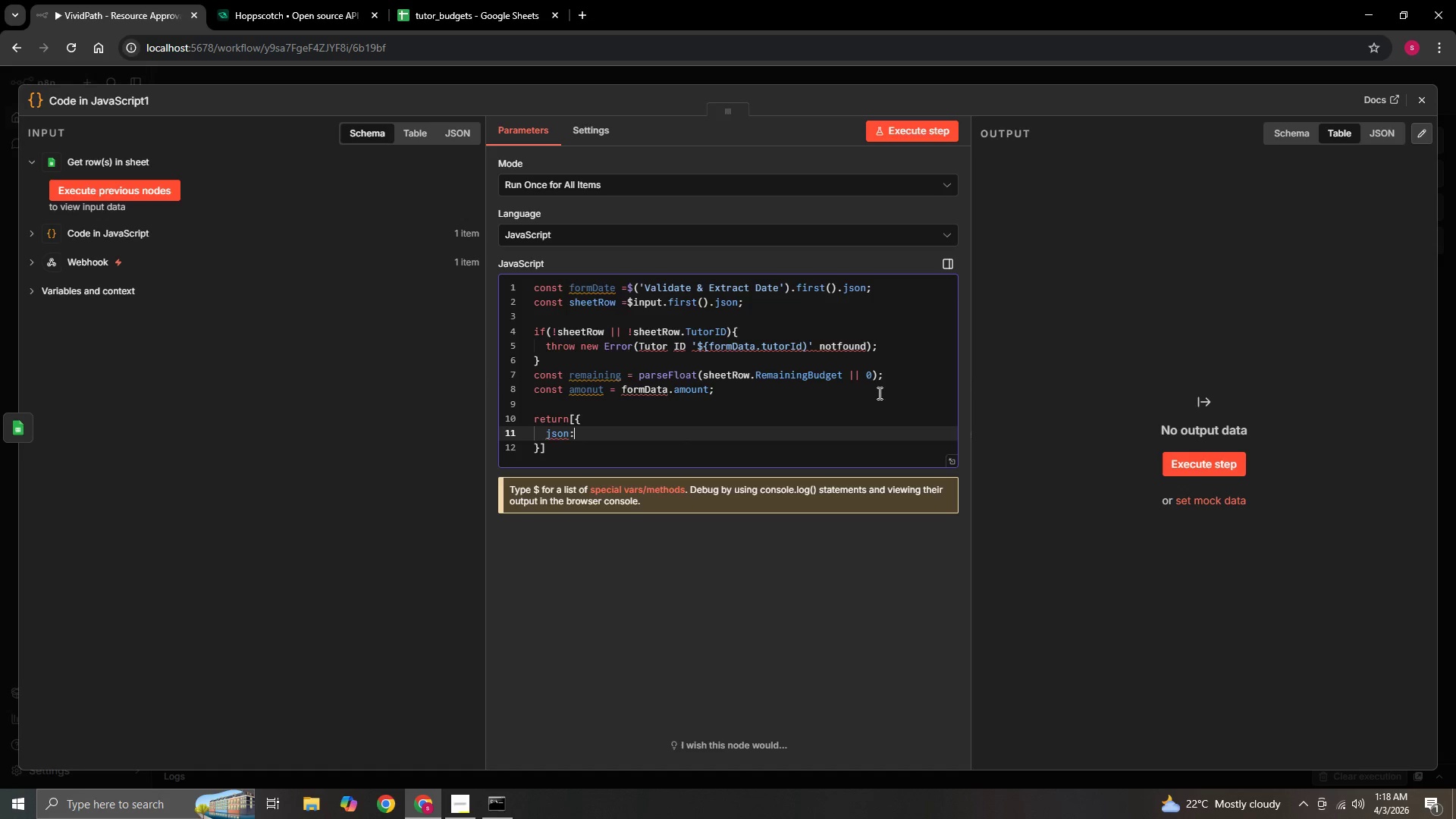 
key(Shift+BracketLeft)
 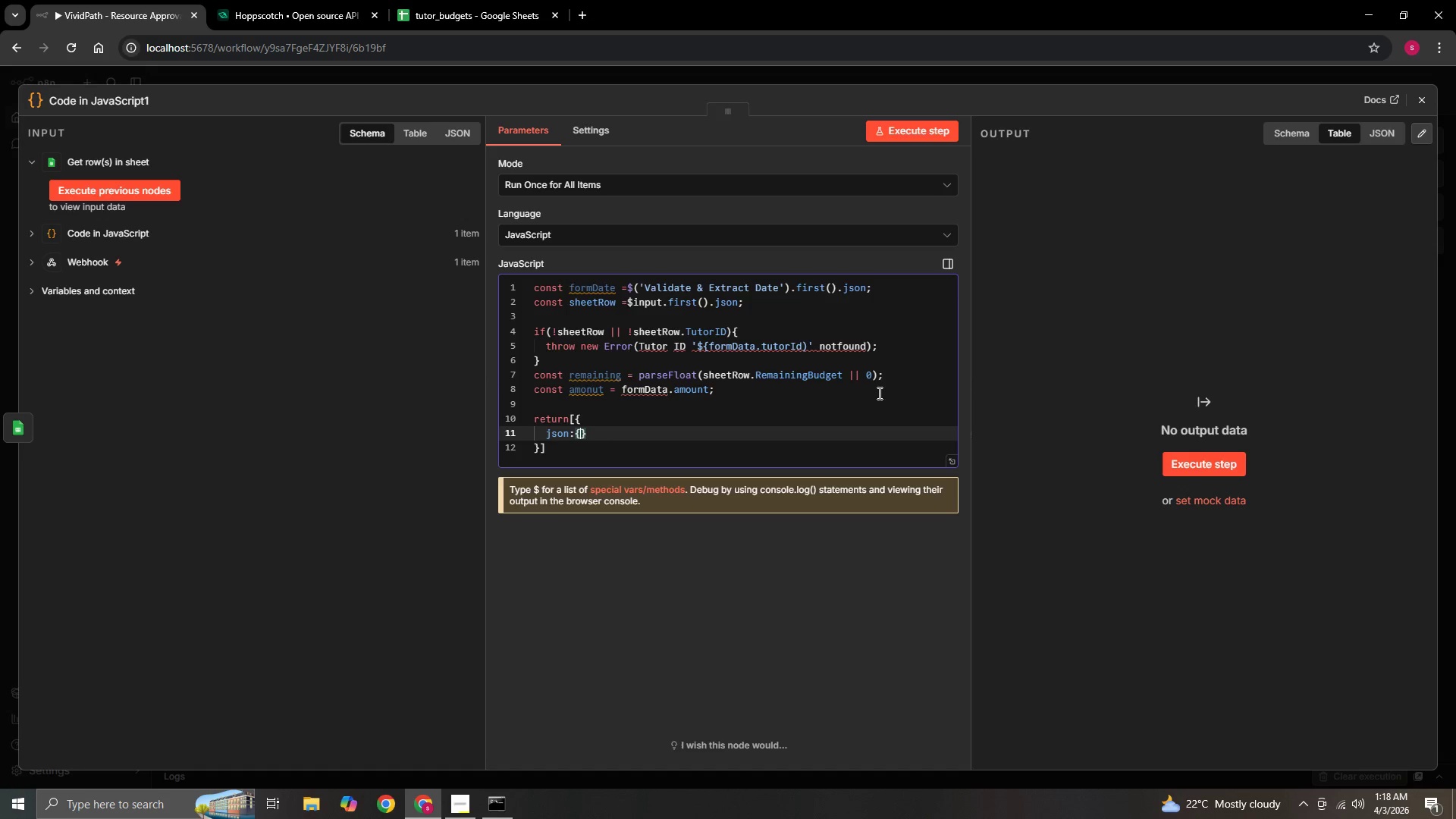 
key(Enter)
 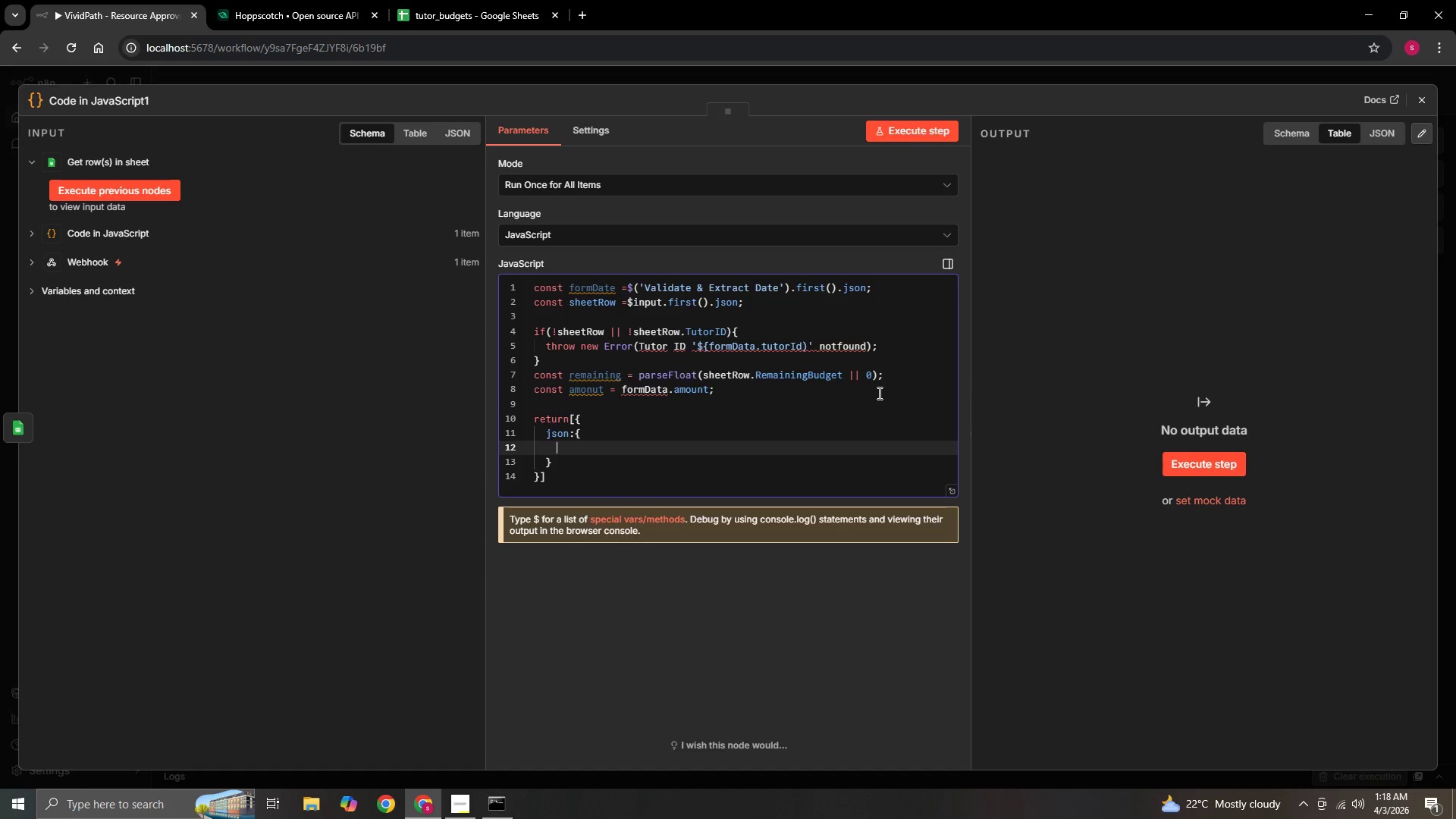 
wait(5.28)
 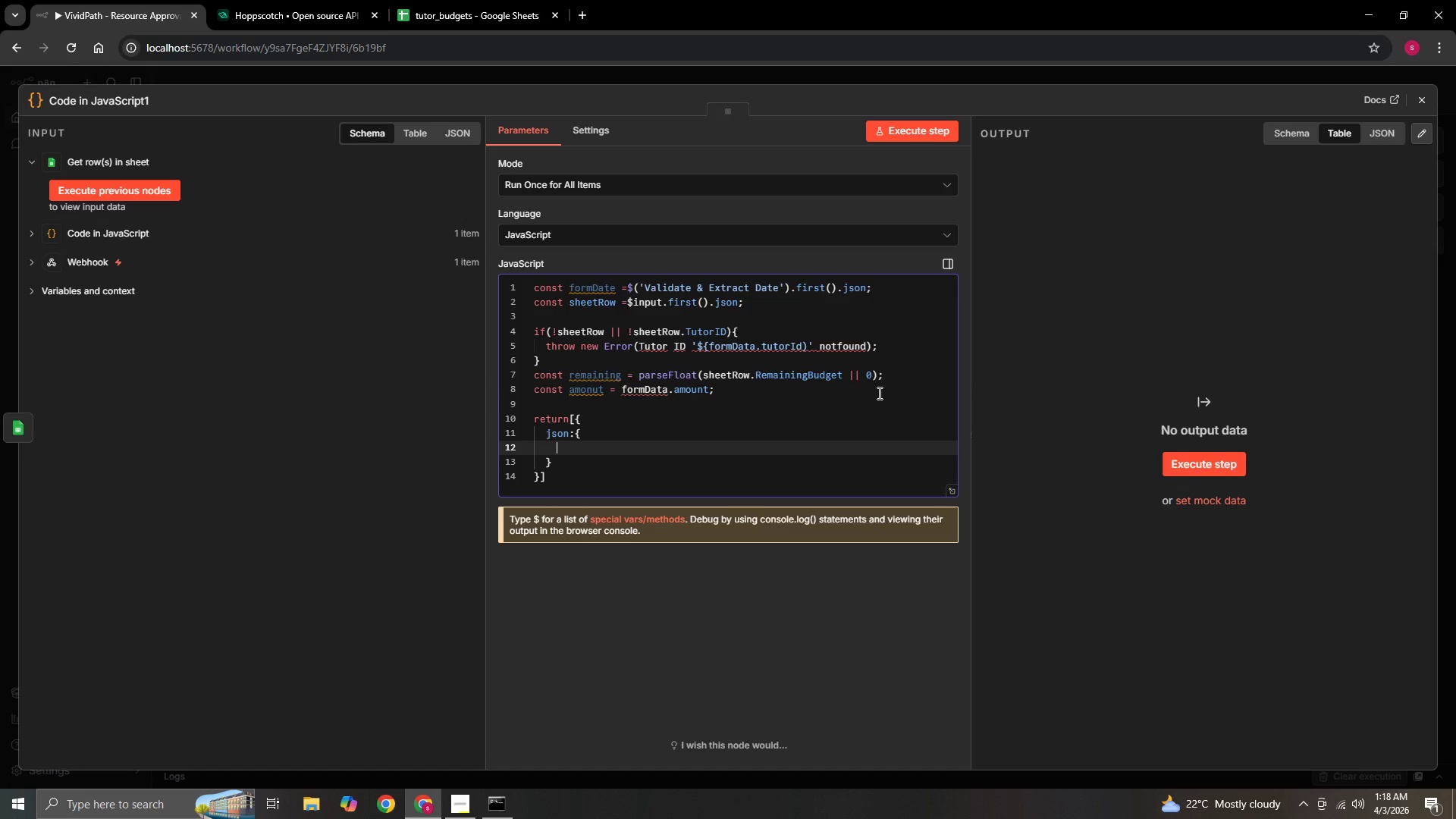 
type(...formData,)
 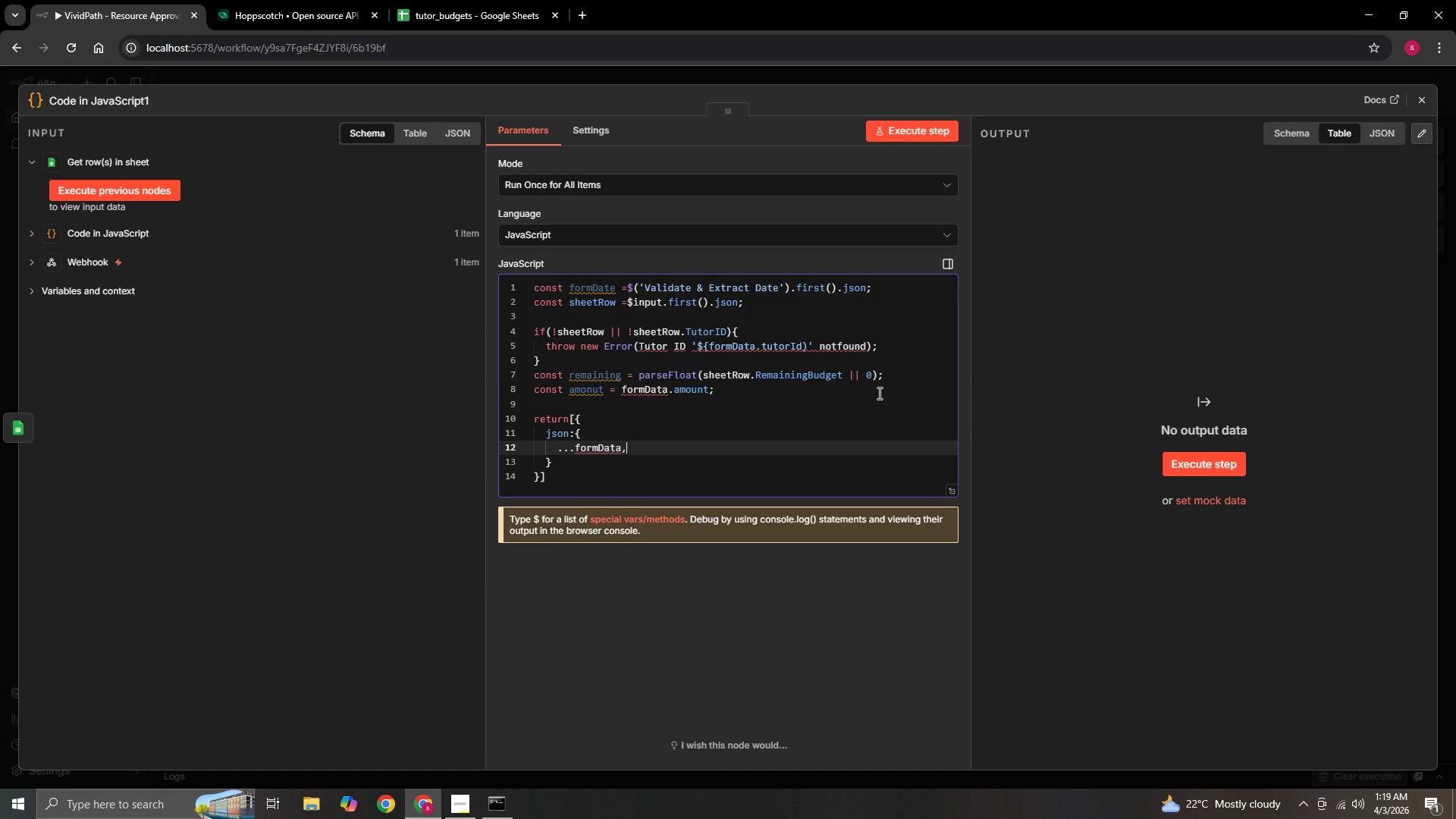 
key(Enter)
 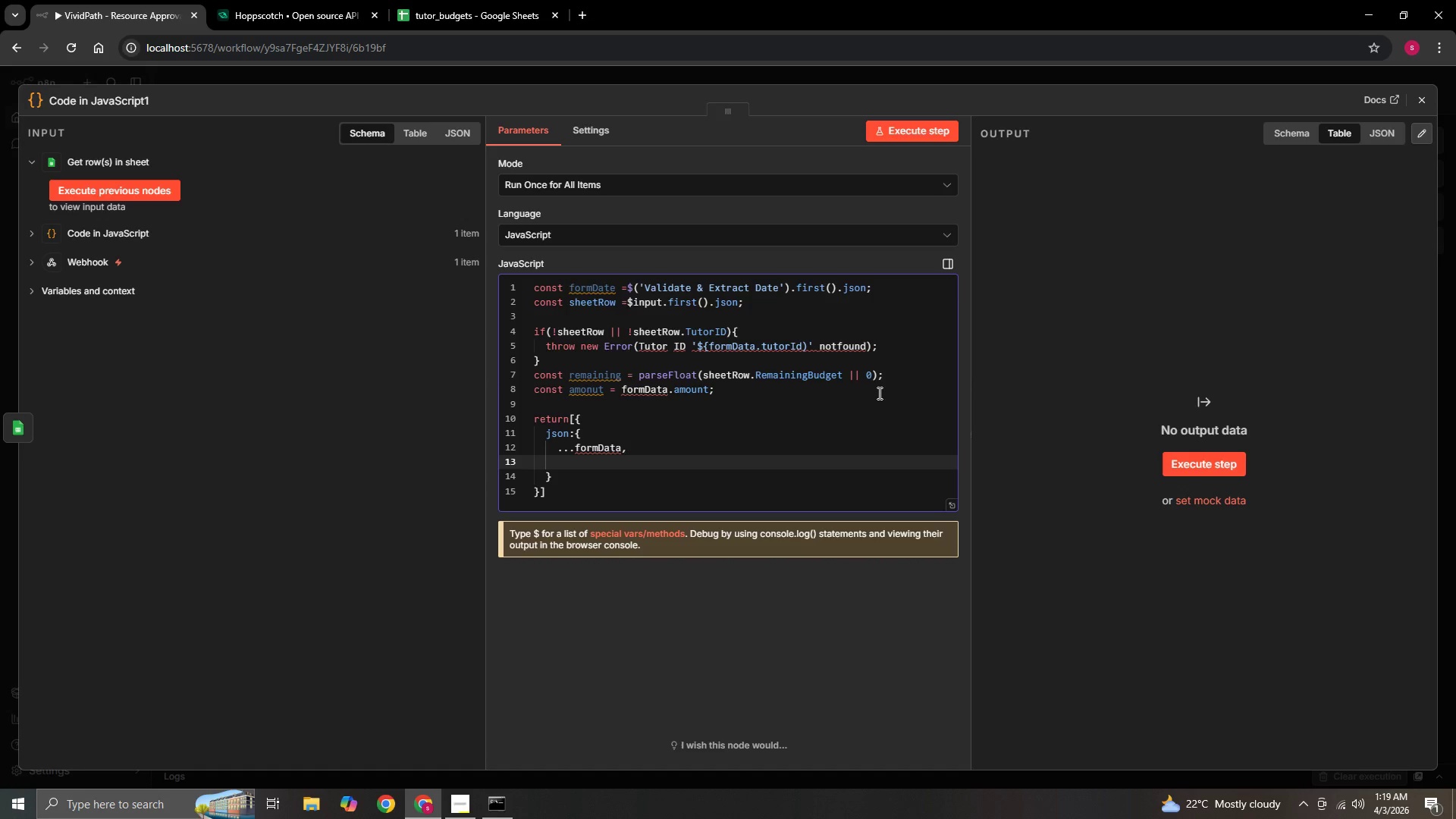 
type(remainingBudget: remaininge)
key(Backspace)
key(Backspace)
key(Backspace)
key(Backspace)
key(Backspace)
key(Backspace)
key(Backspace)
key(Backspace)
key(Backspace)
type(emai)
 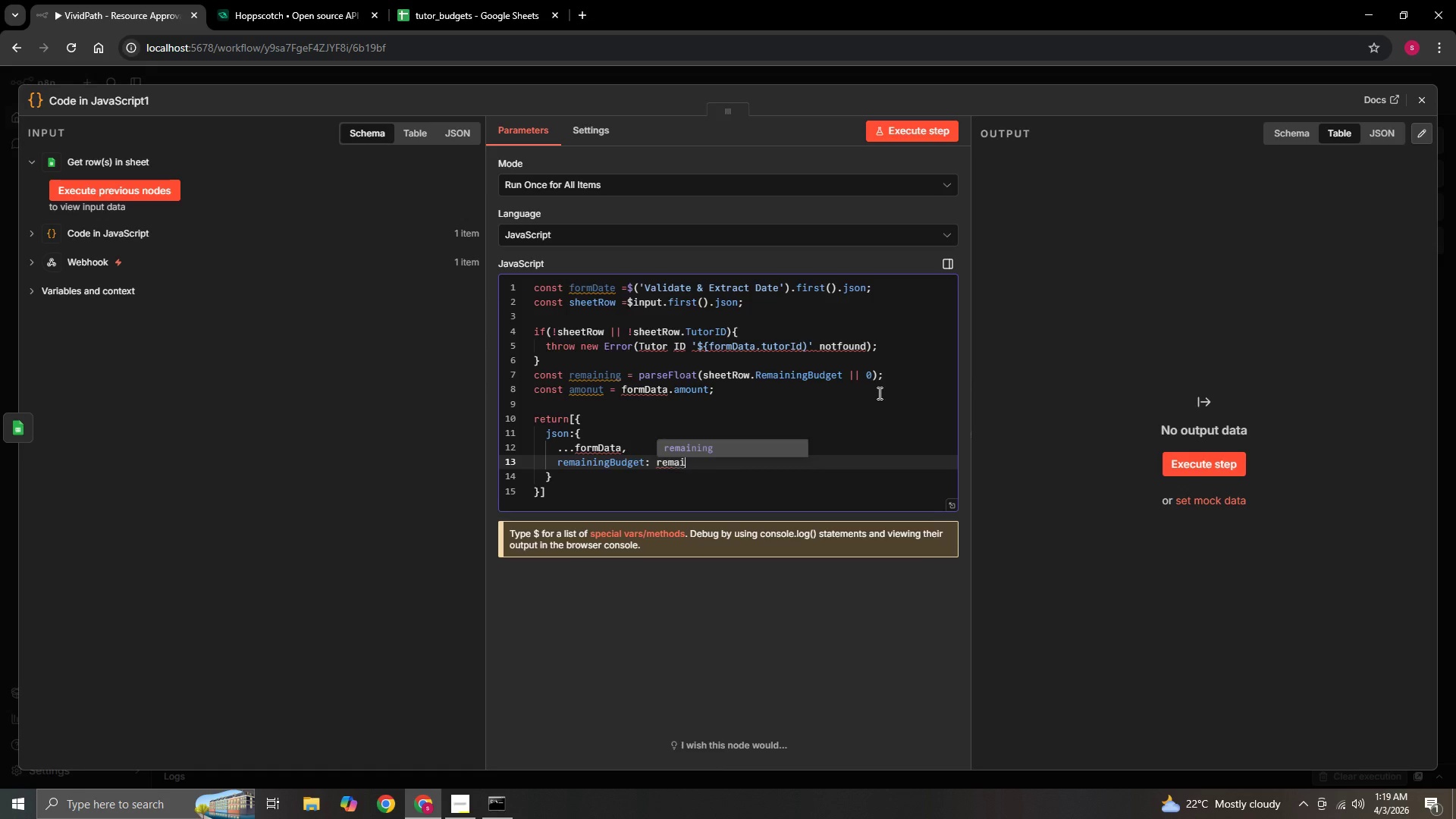 
type(ning,)
 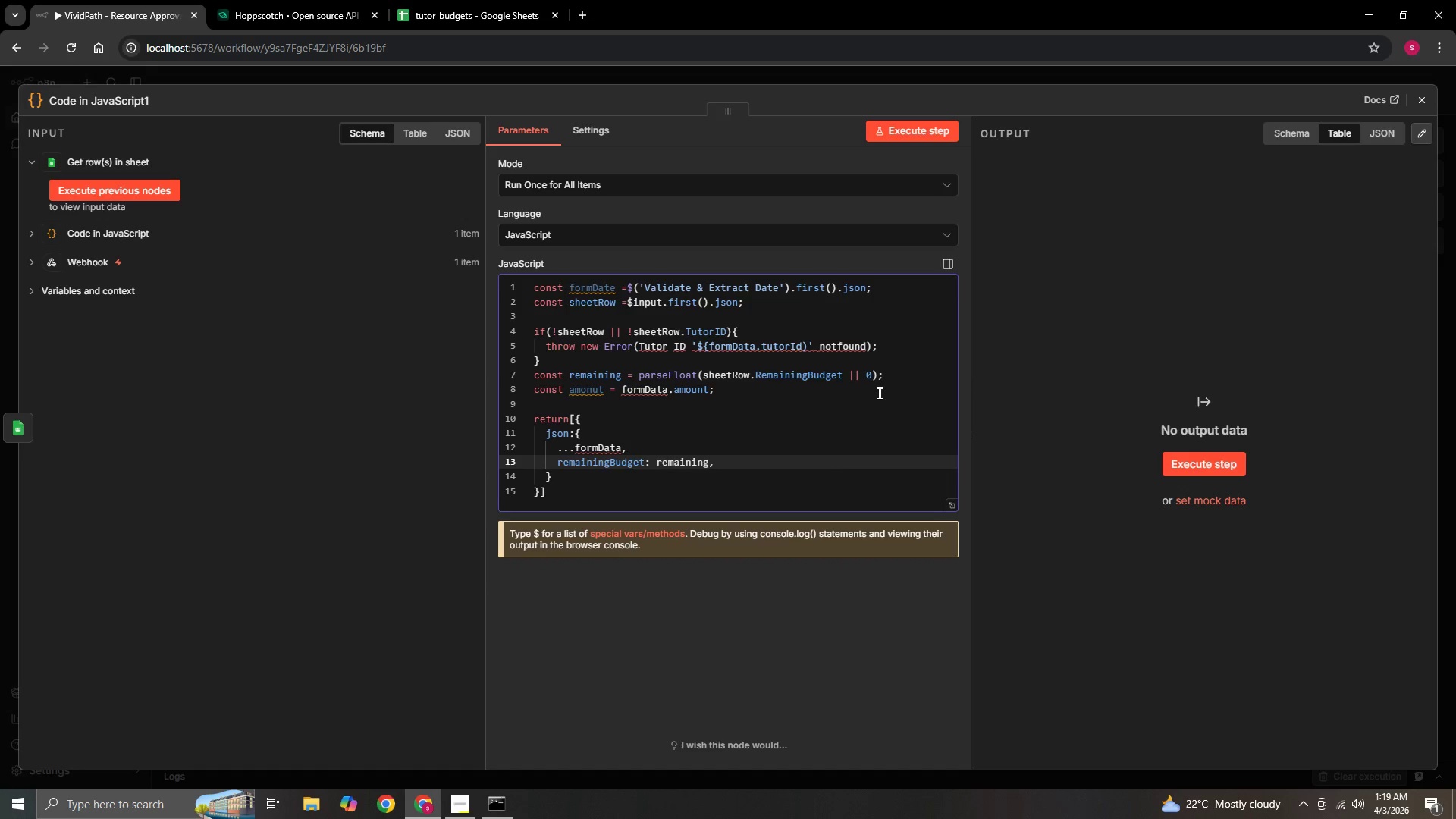 
key(Enter)
 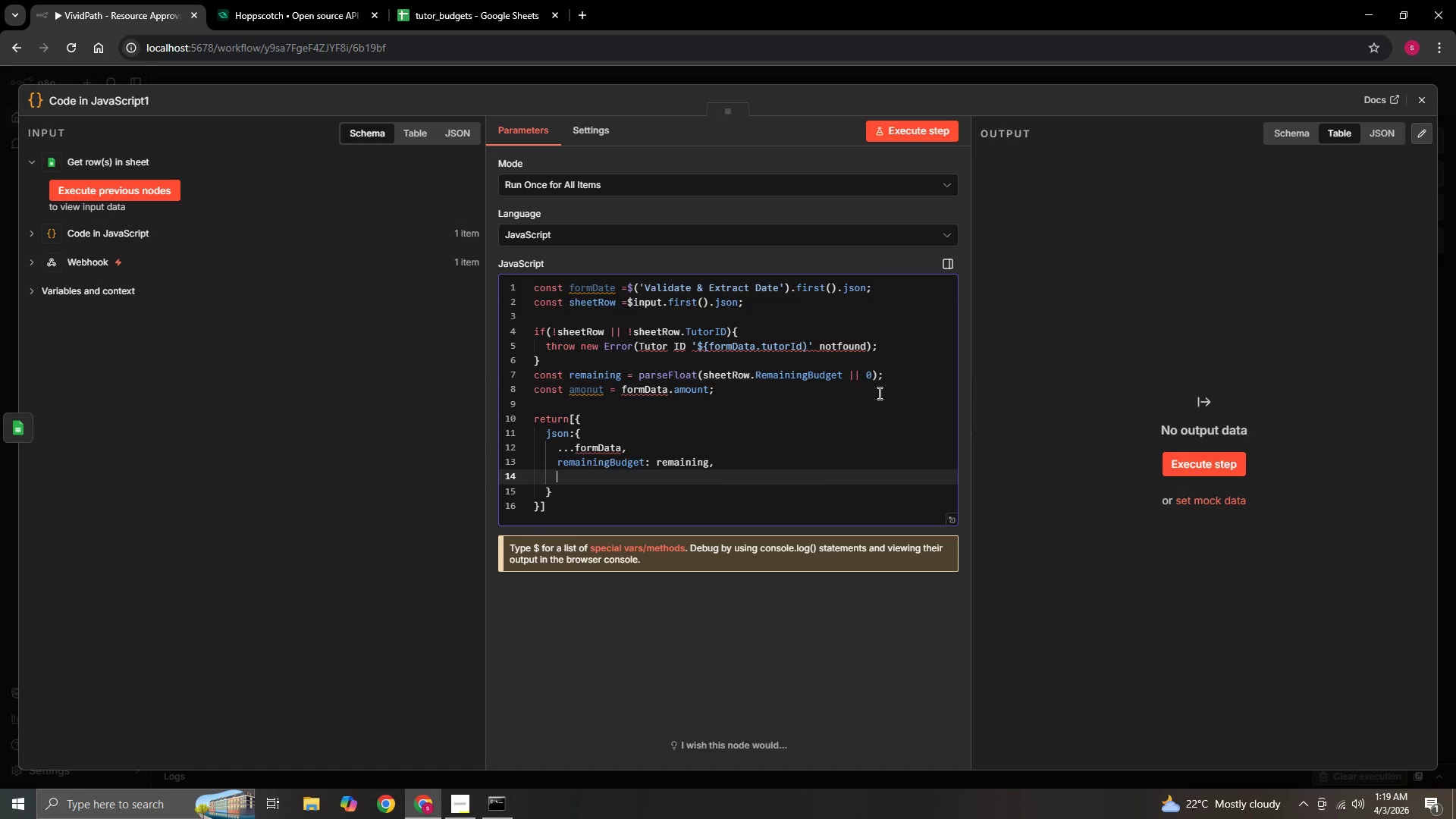 
wait(8.97)
 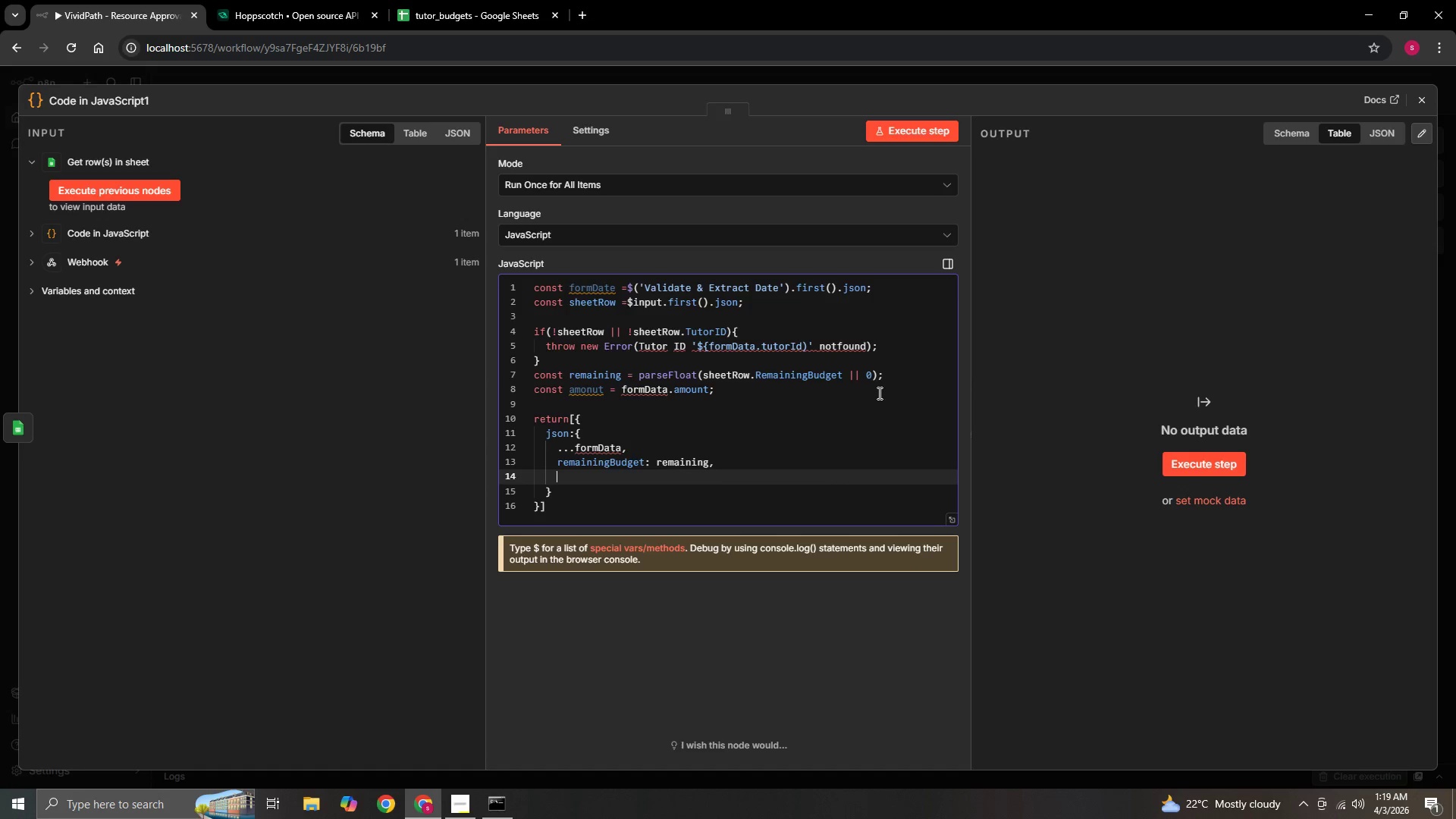 
type(quartely Allowance:)
 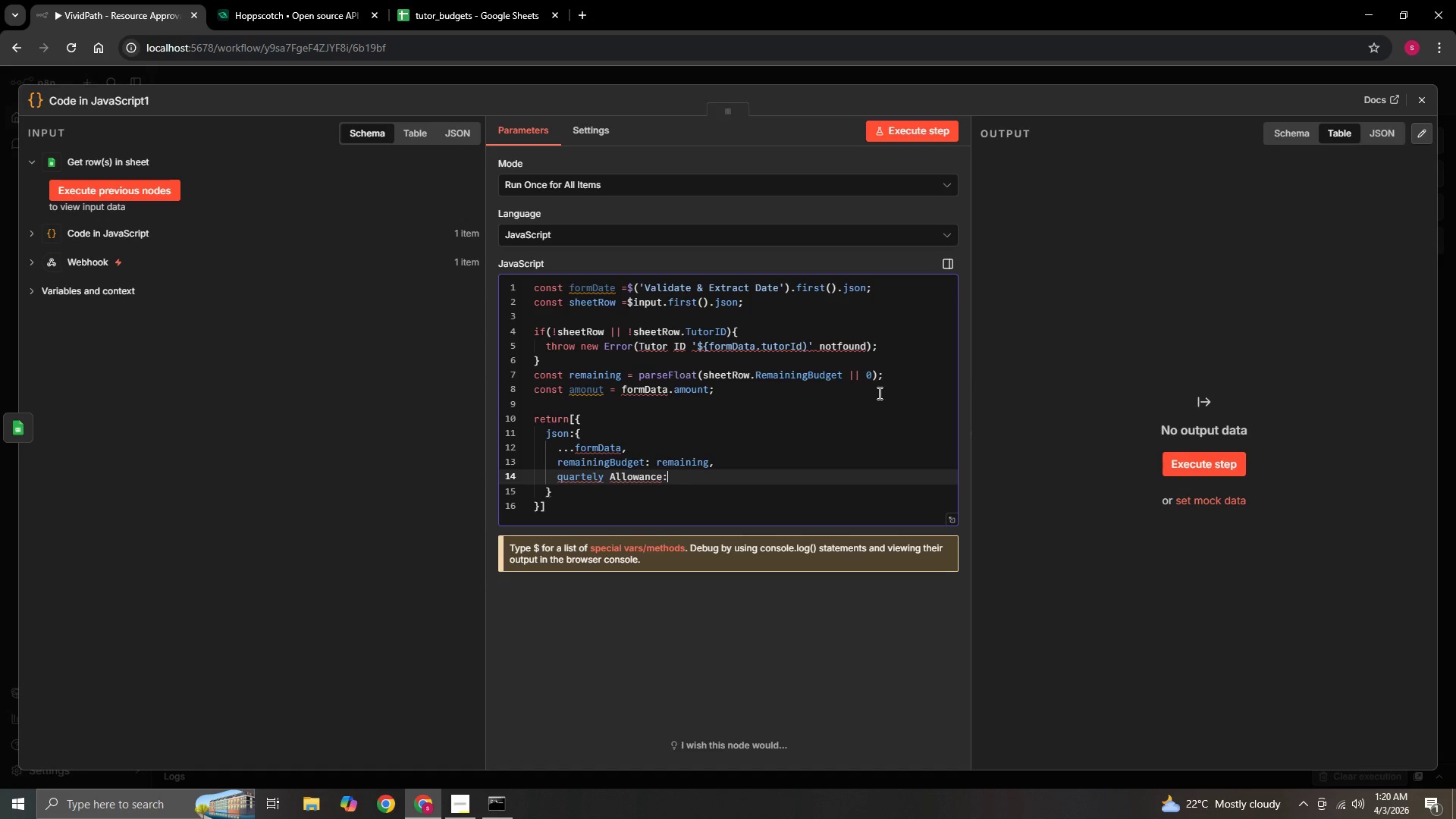 
type( praseFloat(sheetRow)
 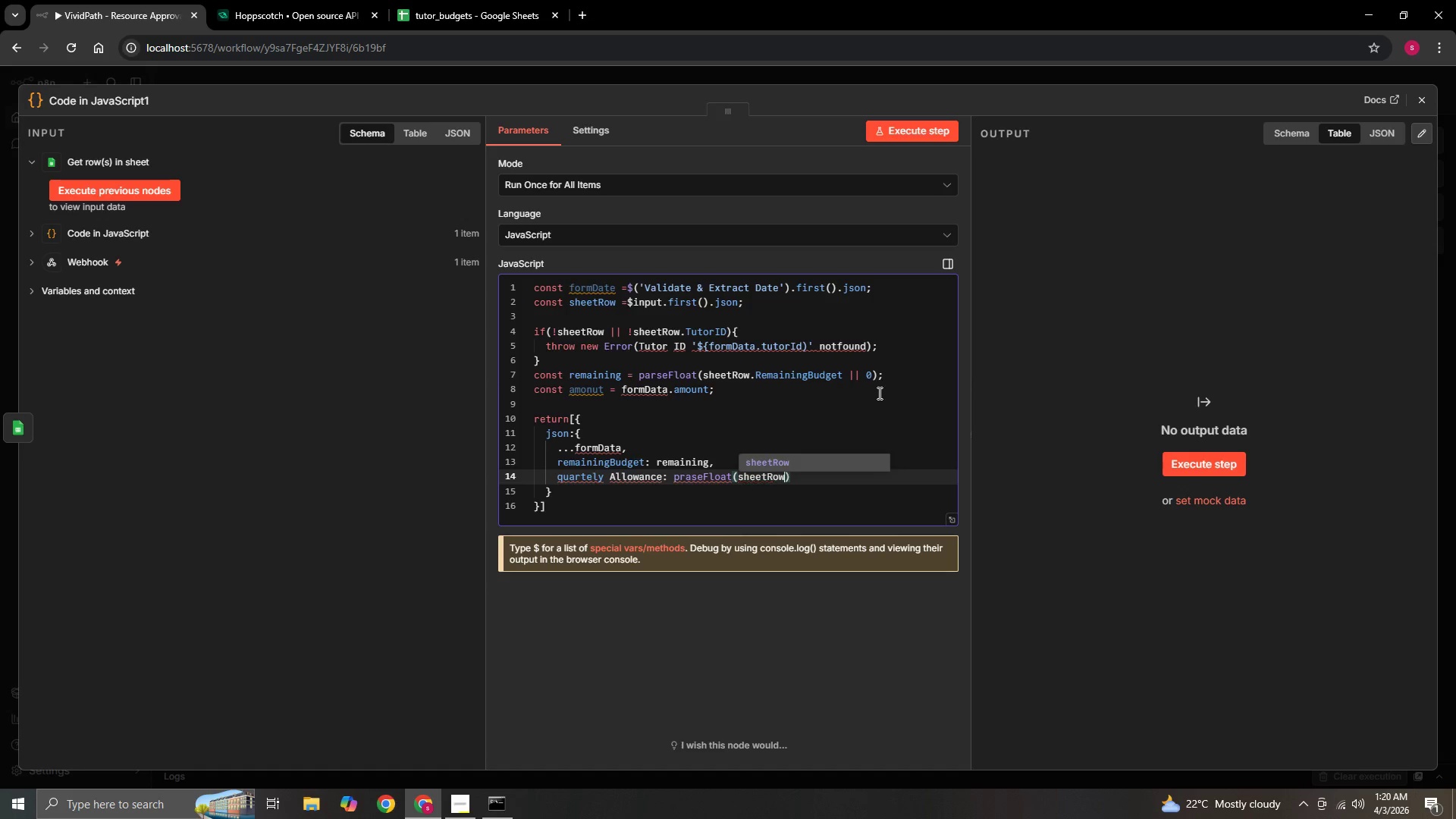 
wait(5.22)
 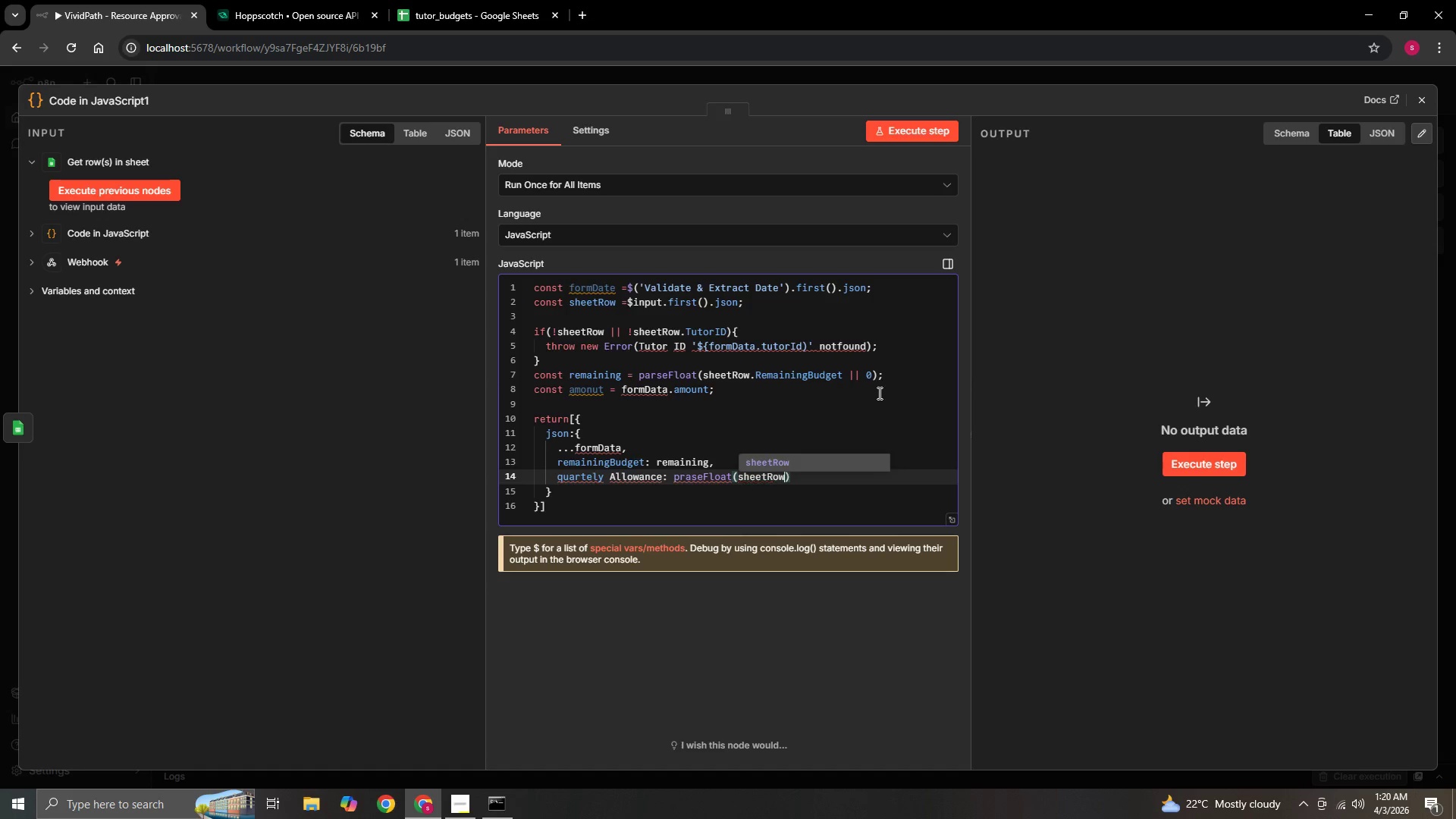 
type(.quartely )
key(Backspace)
key(Backspace)
key(Backspace)
key(Backspace)
key(Backspace)
key(Backspace)
key(Backspace)
key(Backspace)
key(Backspace)
type(Quartely A)
key(Backspace)
key(Backspace)
type(Allowance ||)
 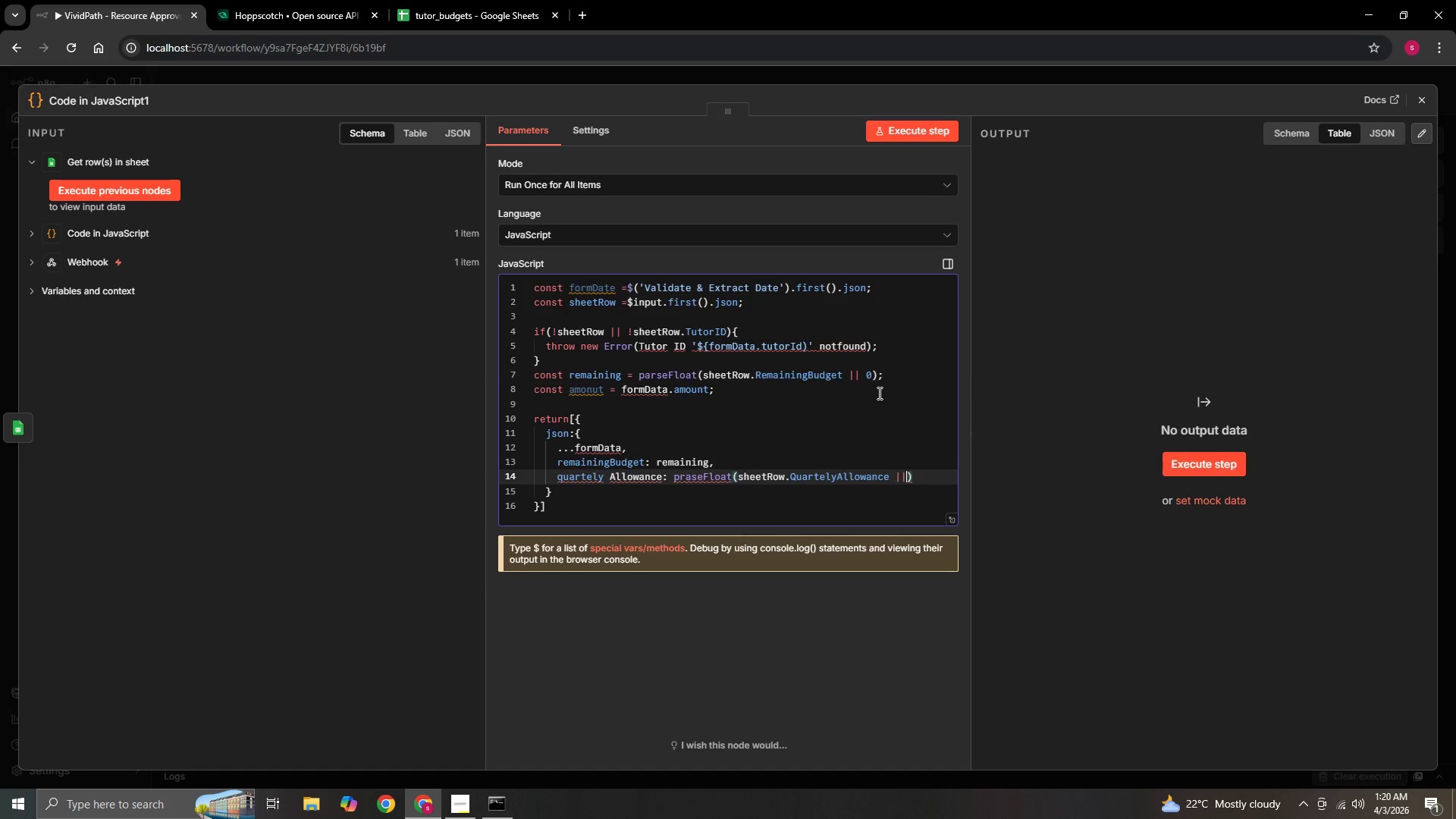 
key(Space)
 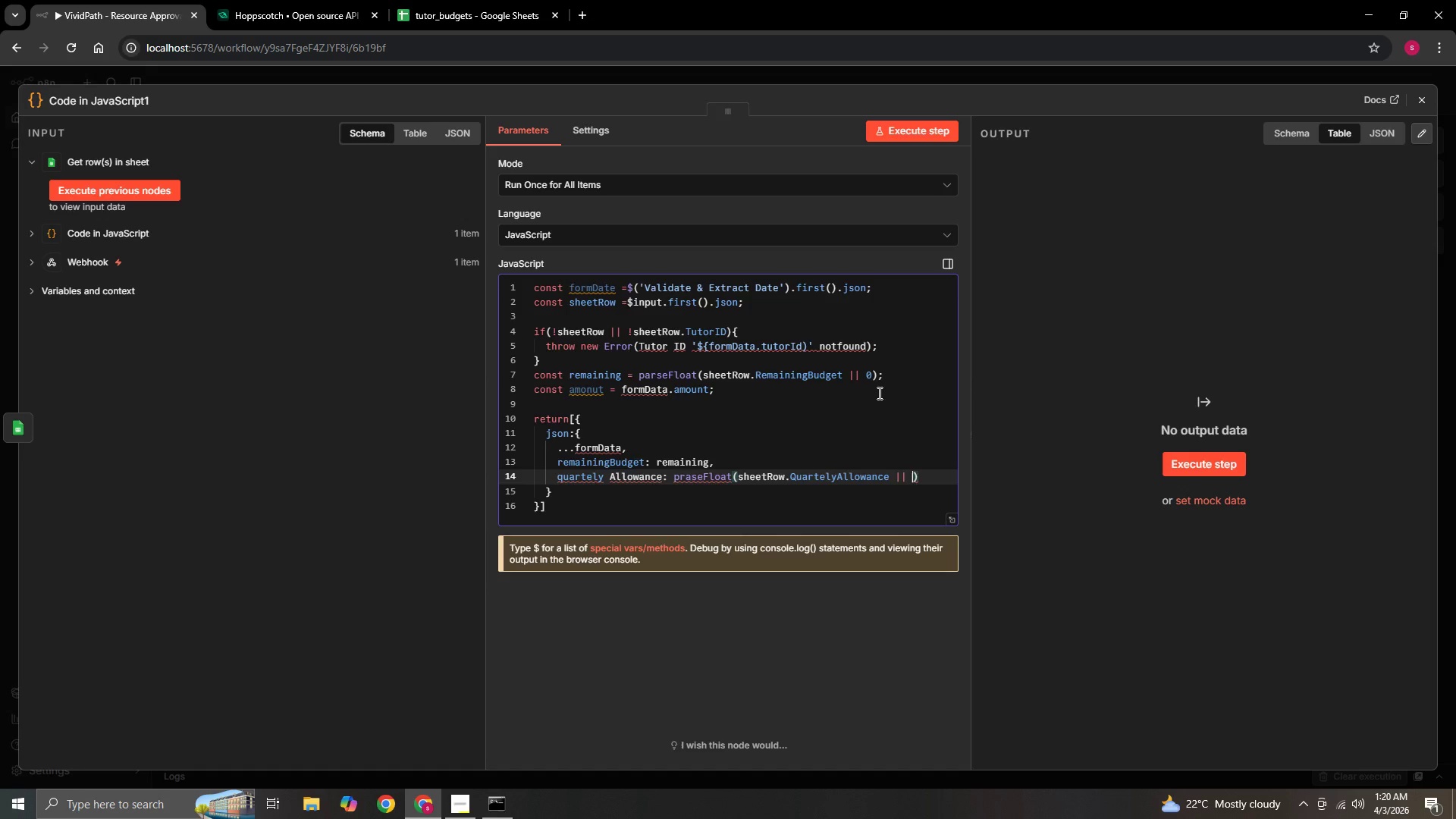 
key(0)
 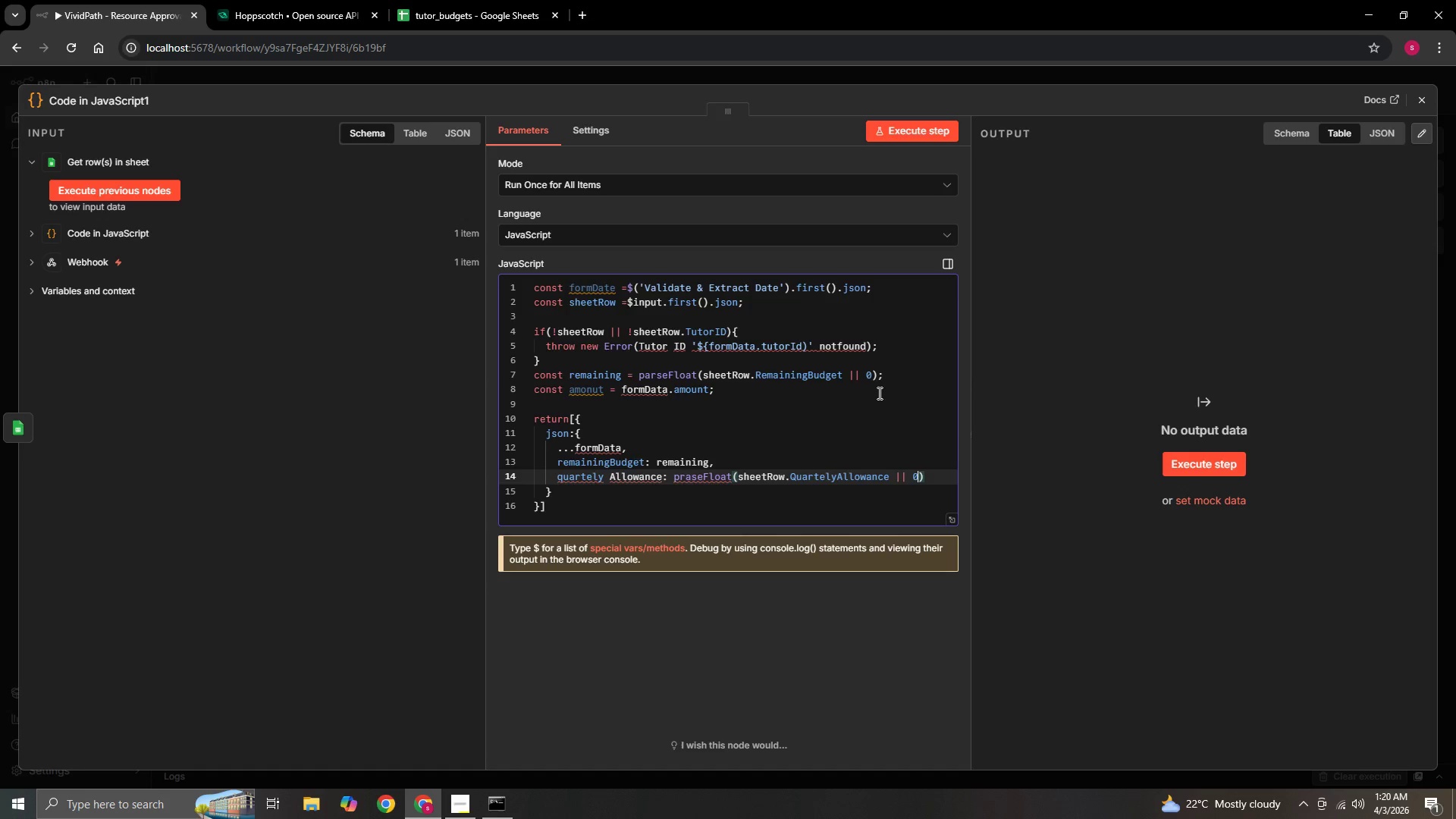 
key(ArrowRight)
 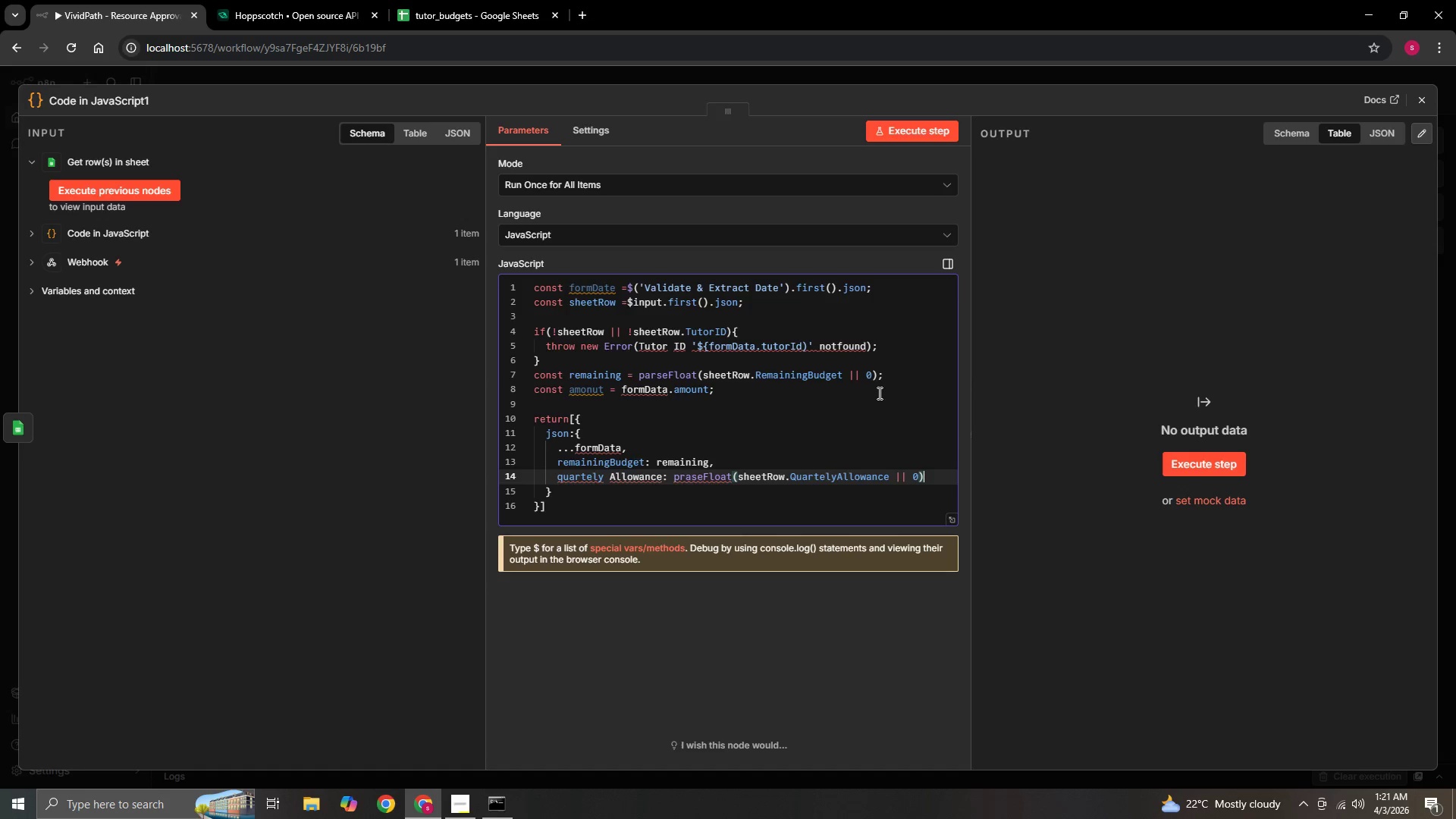 
key(Comma)
 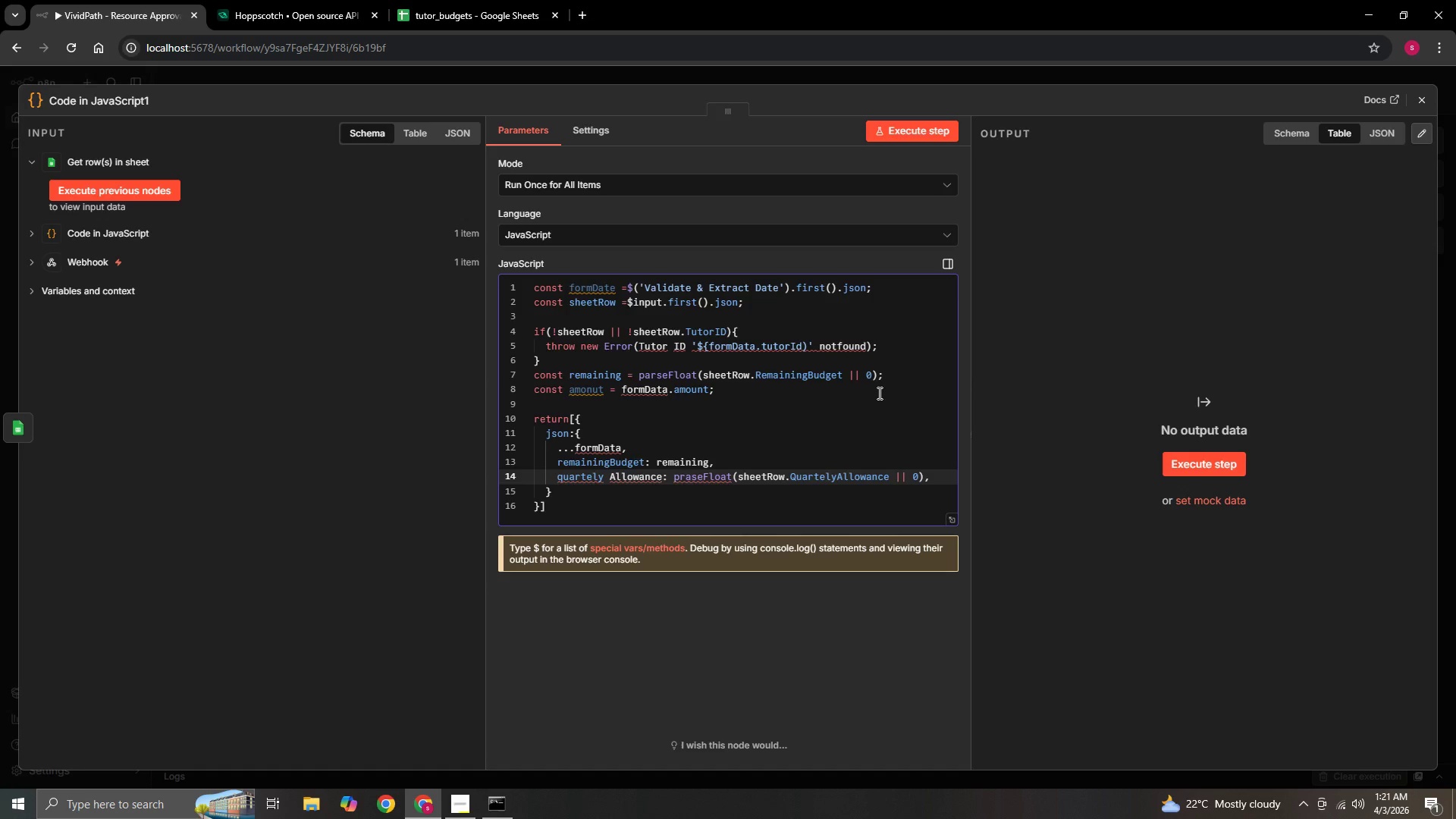 
key(Enter)
 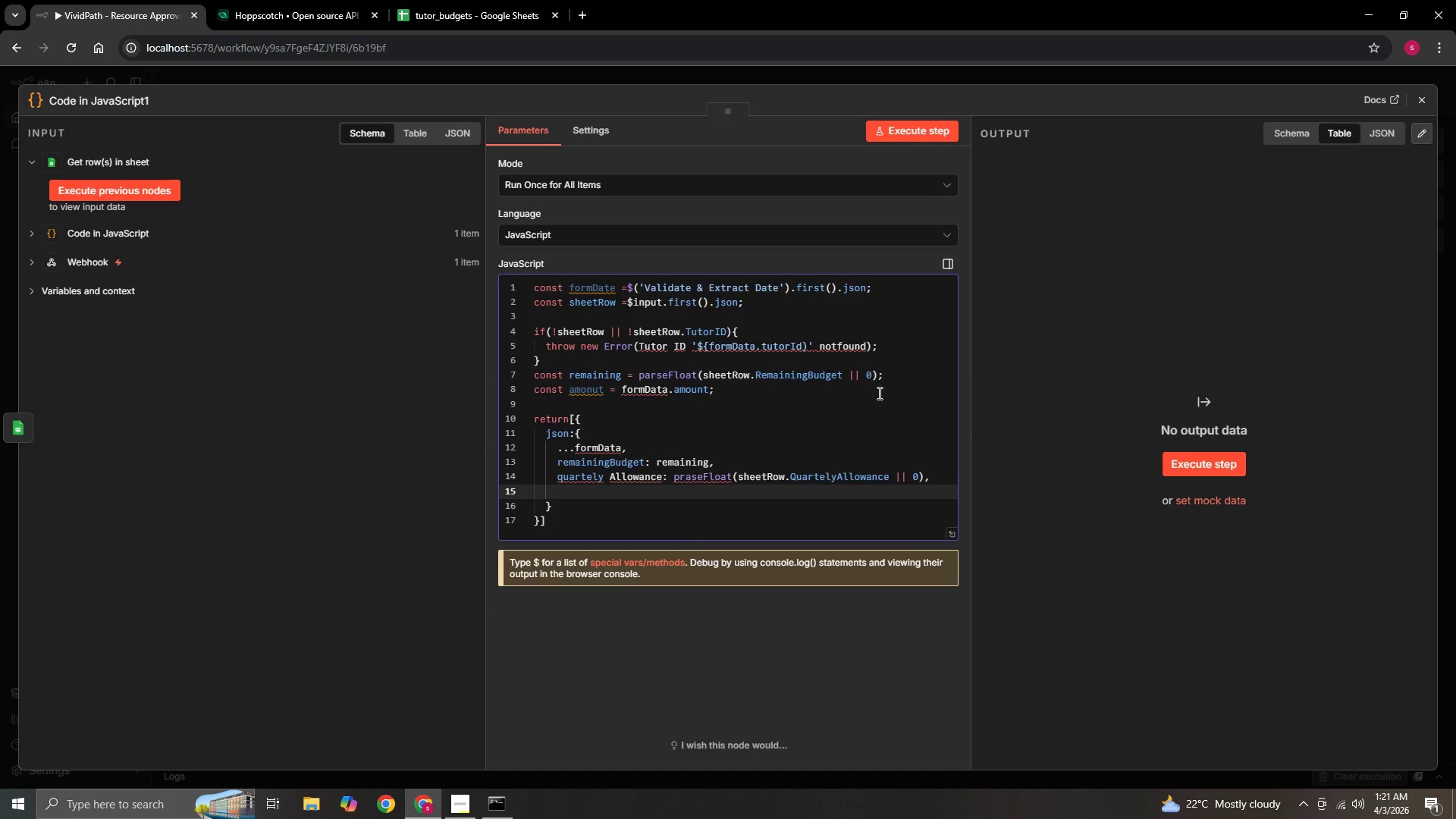 
type(budget)
 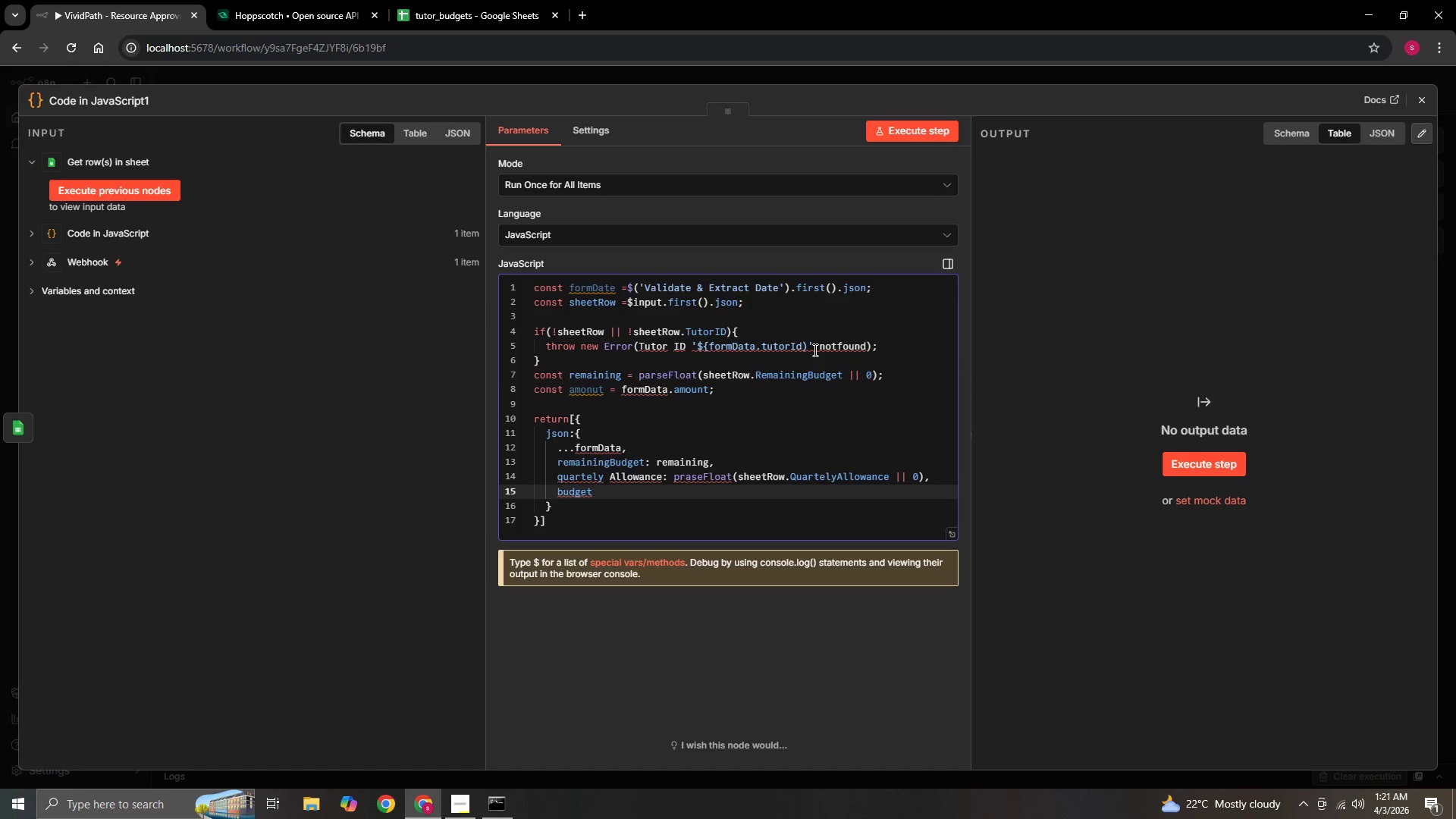 
type(Exceeded: amount >)
 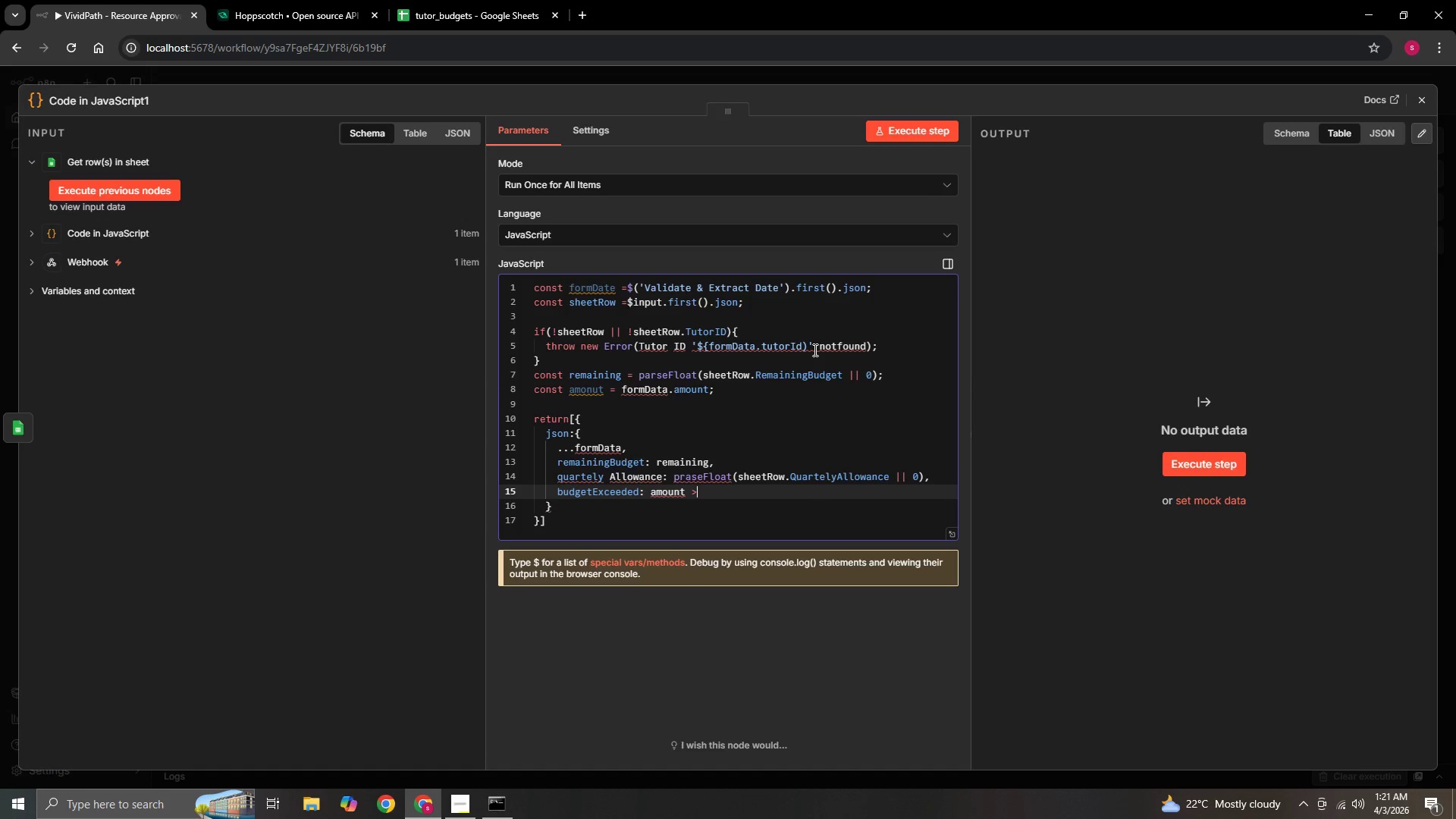 
key(ArrowLeft)
 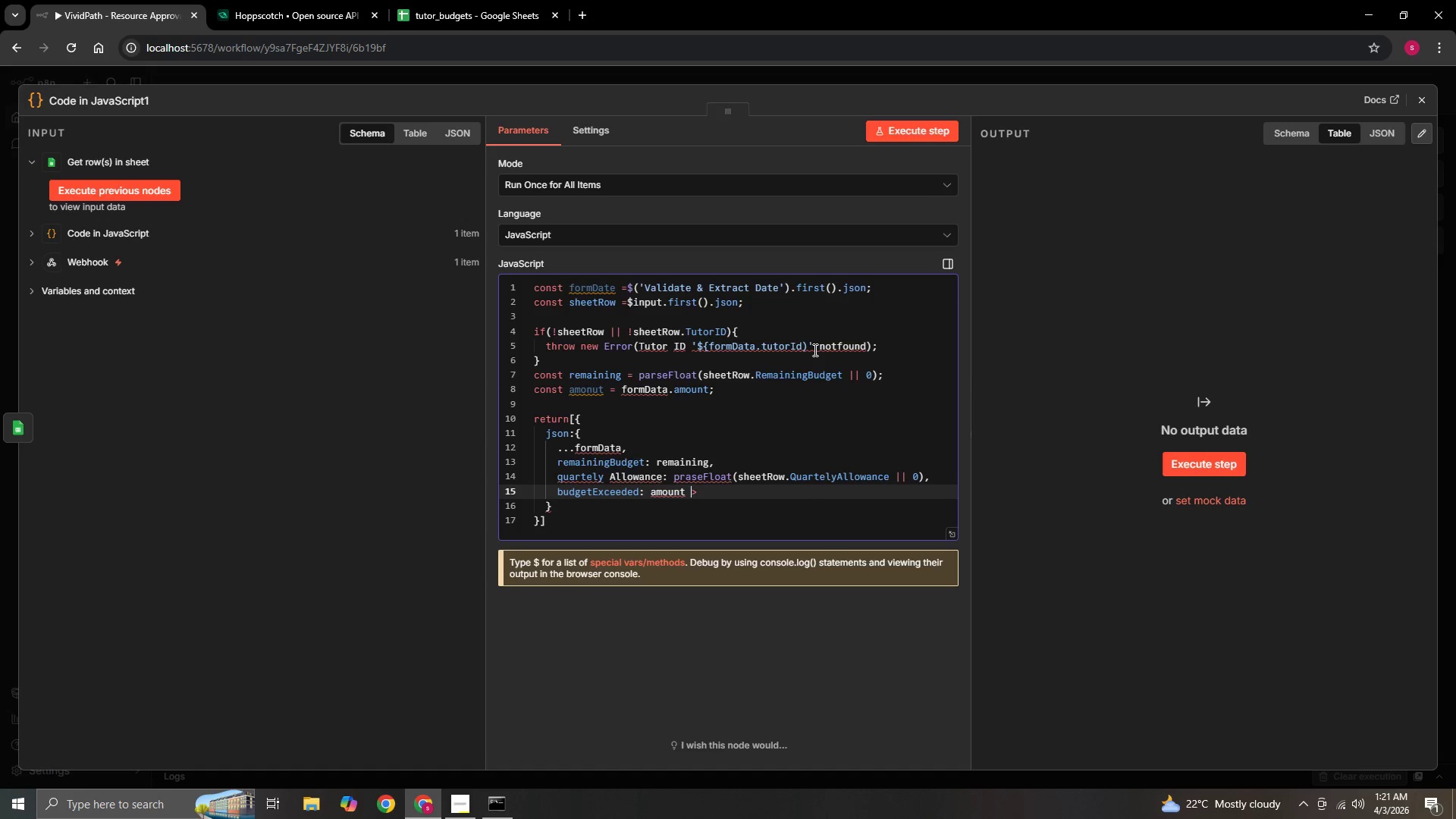 
key(Backspace)
 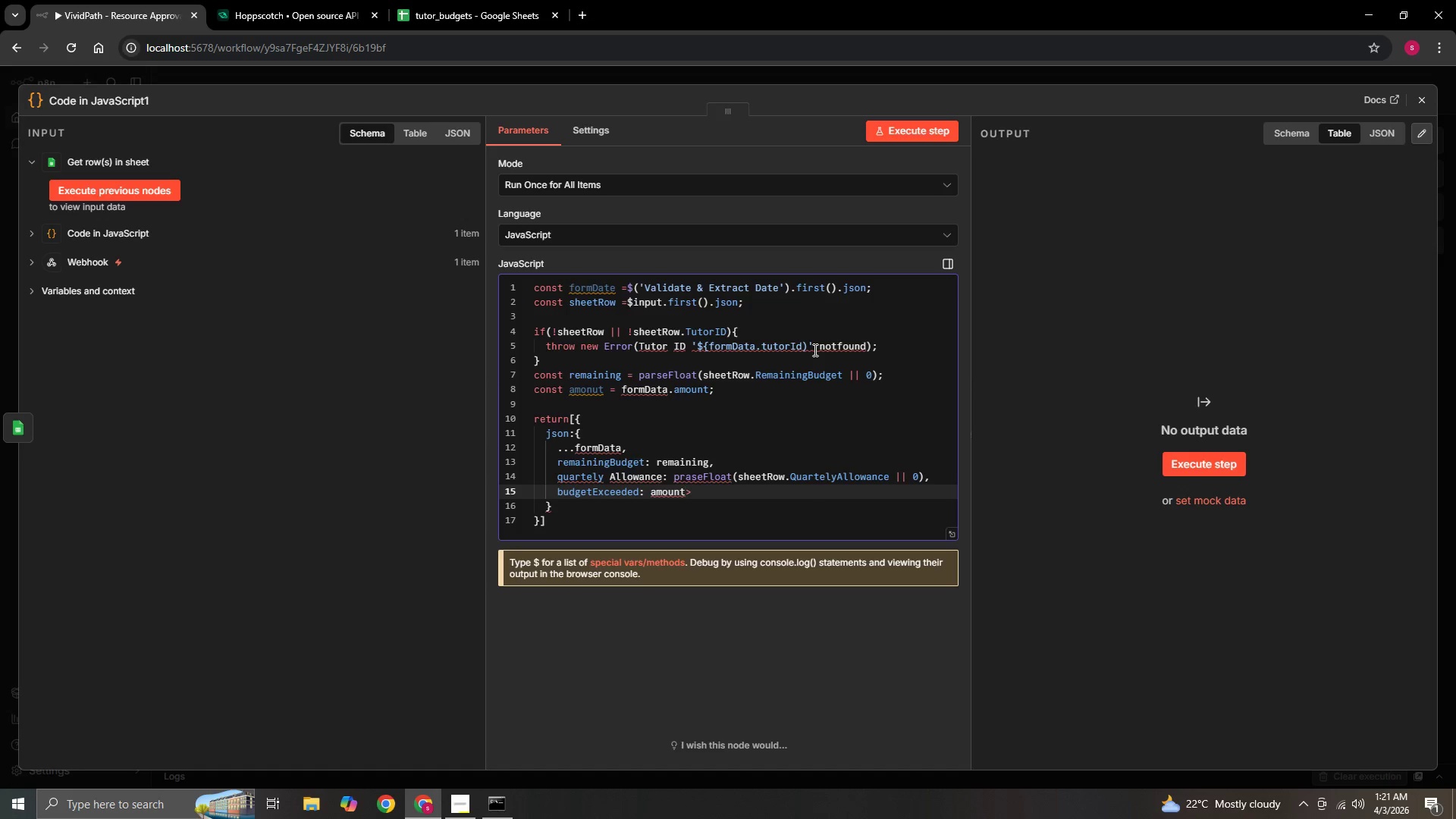 
key(ArrowRight)
 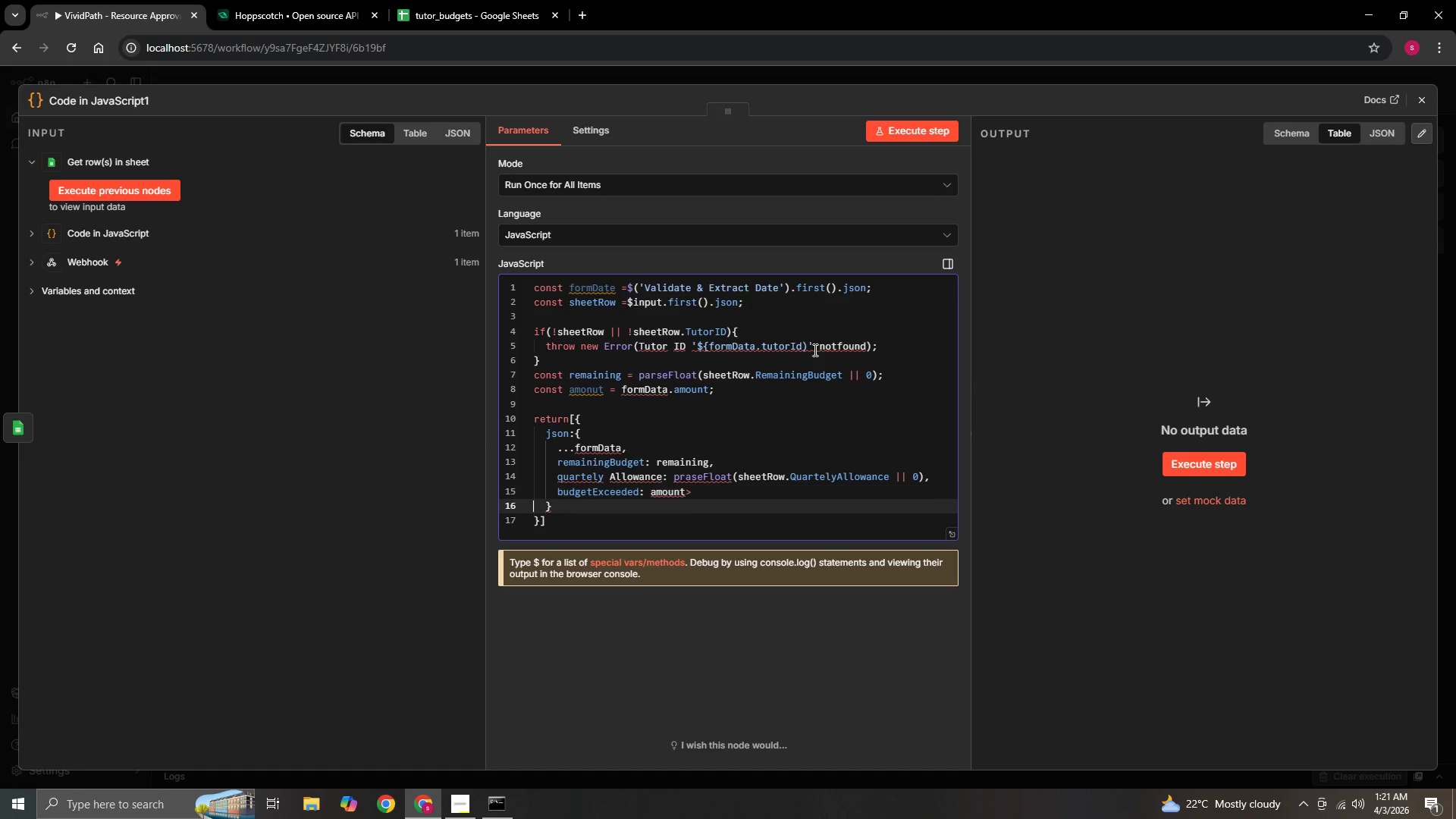 
key(ArrowRight)
 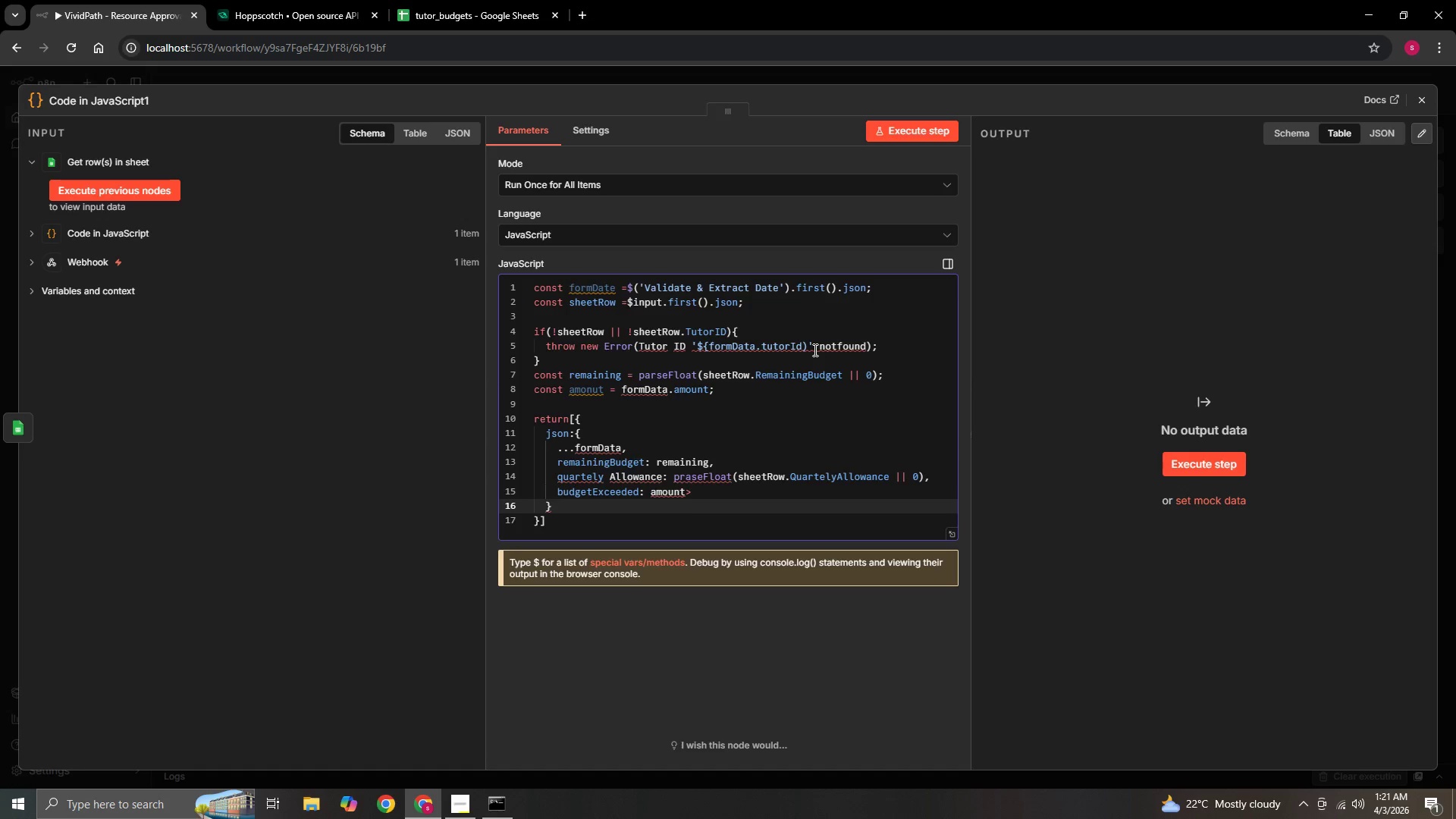 
key(ArrowLeft)
 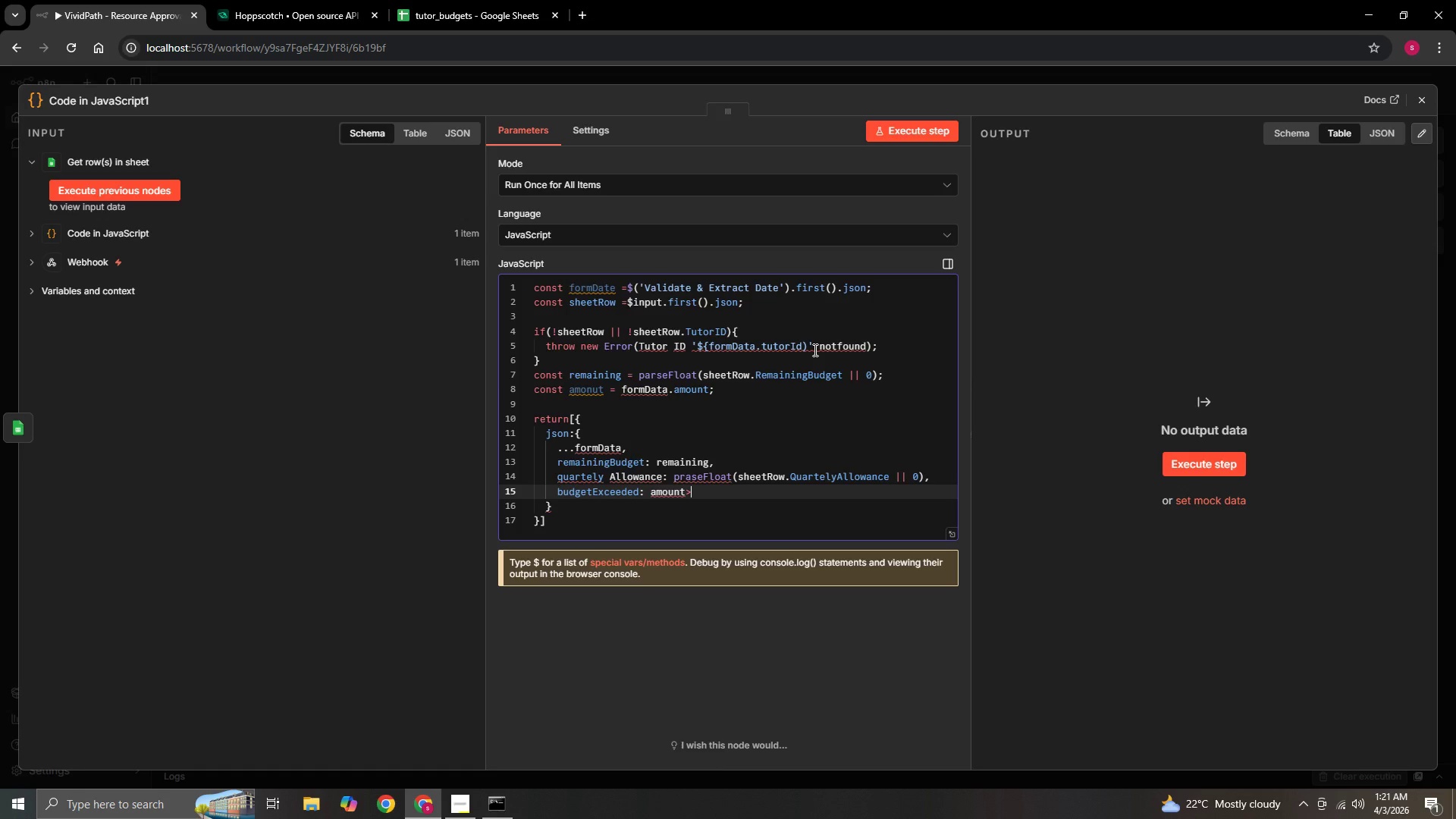 
type(r)
key(Backspace)
type( remaining)
 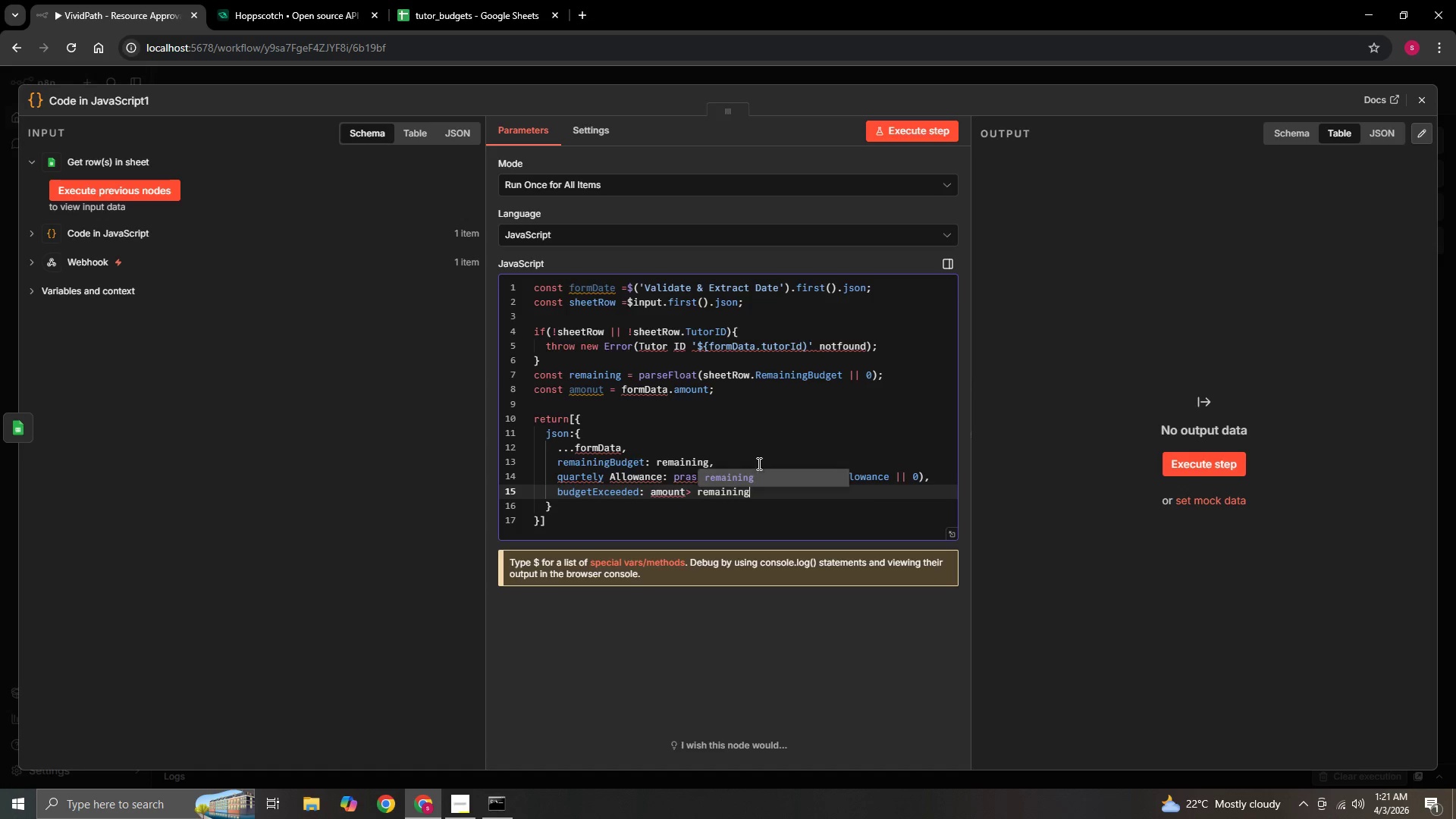 
left_click([763, 478])
 